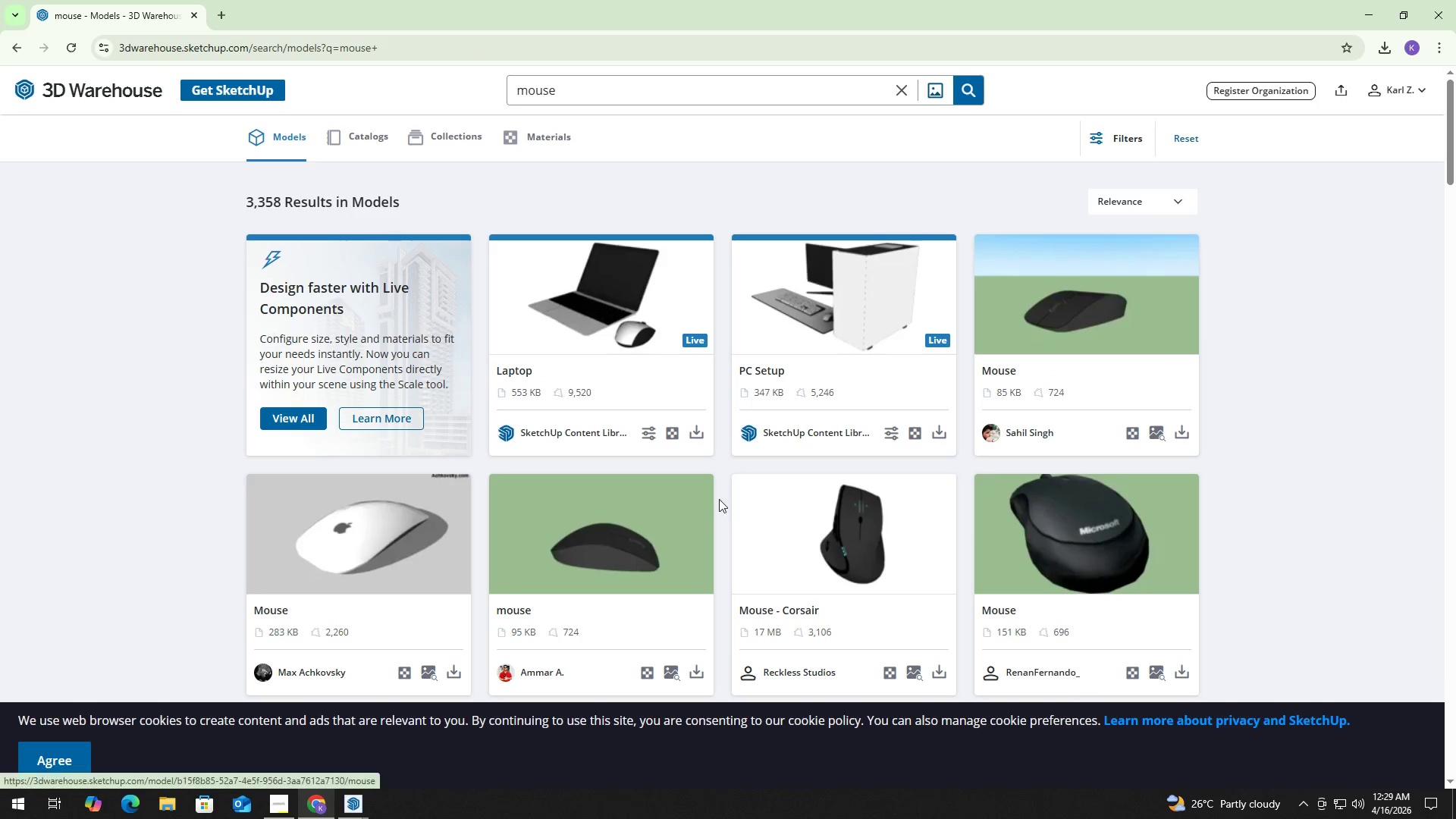 
wait(5.72)
 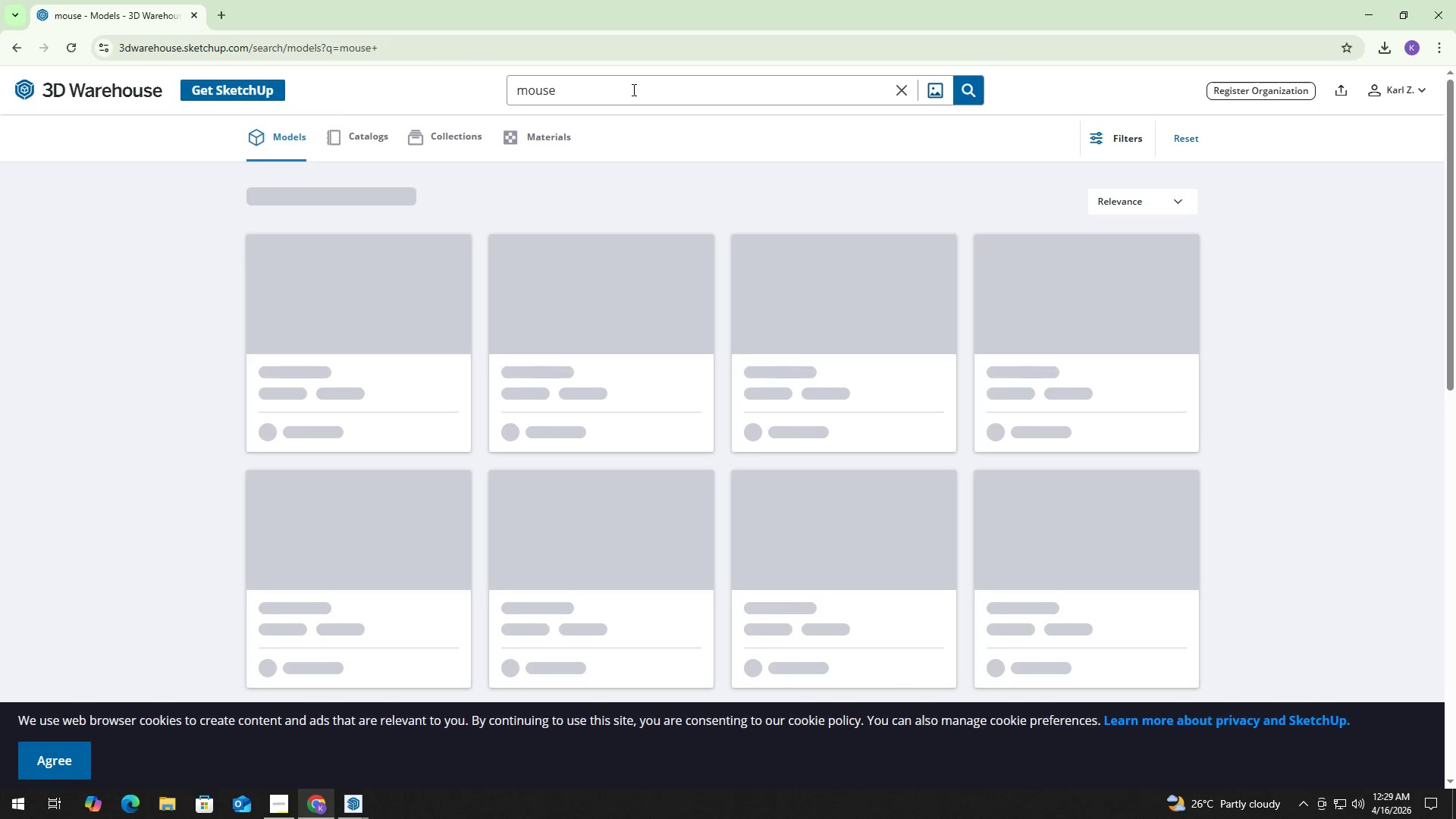 
scroll: coordinate [850, 532], scroll_direction: down, amount: 6.0
 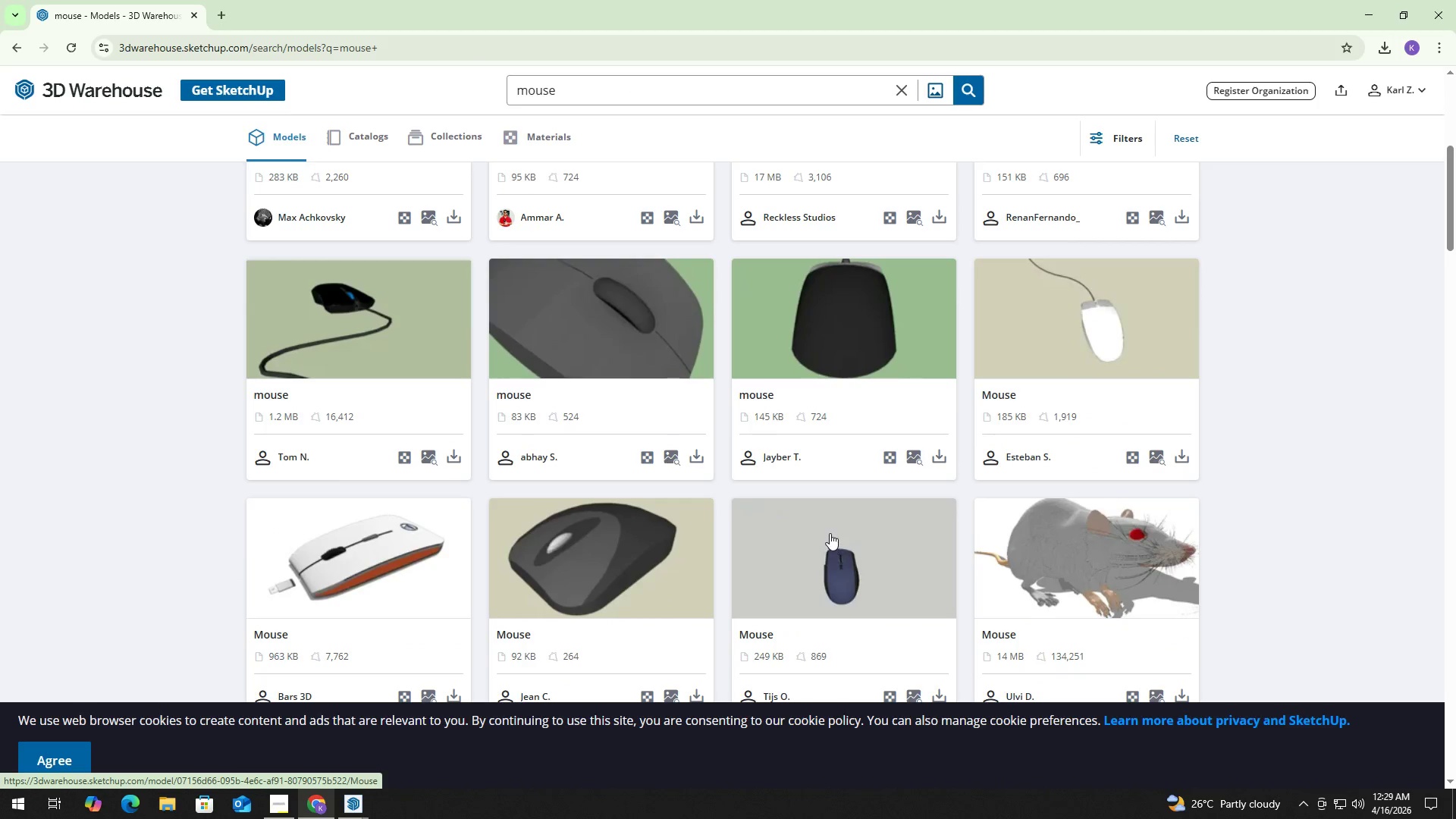 
scroll: coordinate [852, 494], scroll_direction: up, amount: 5.0
 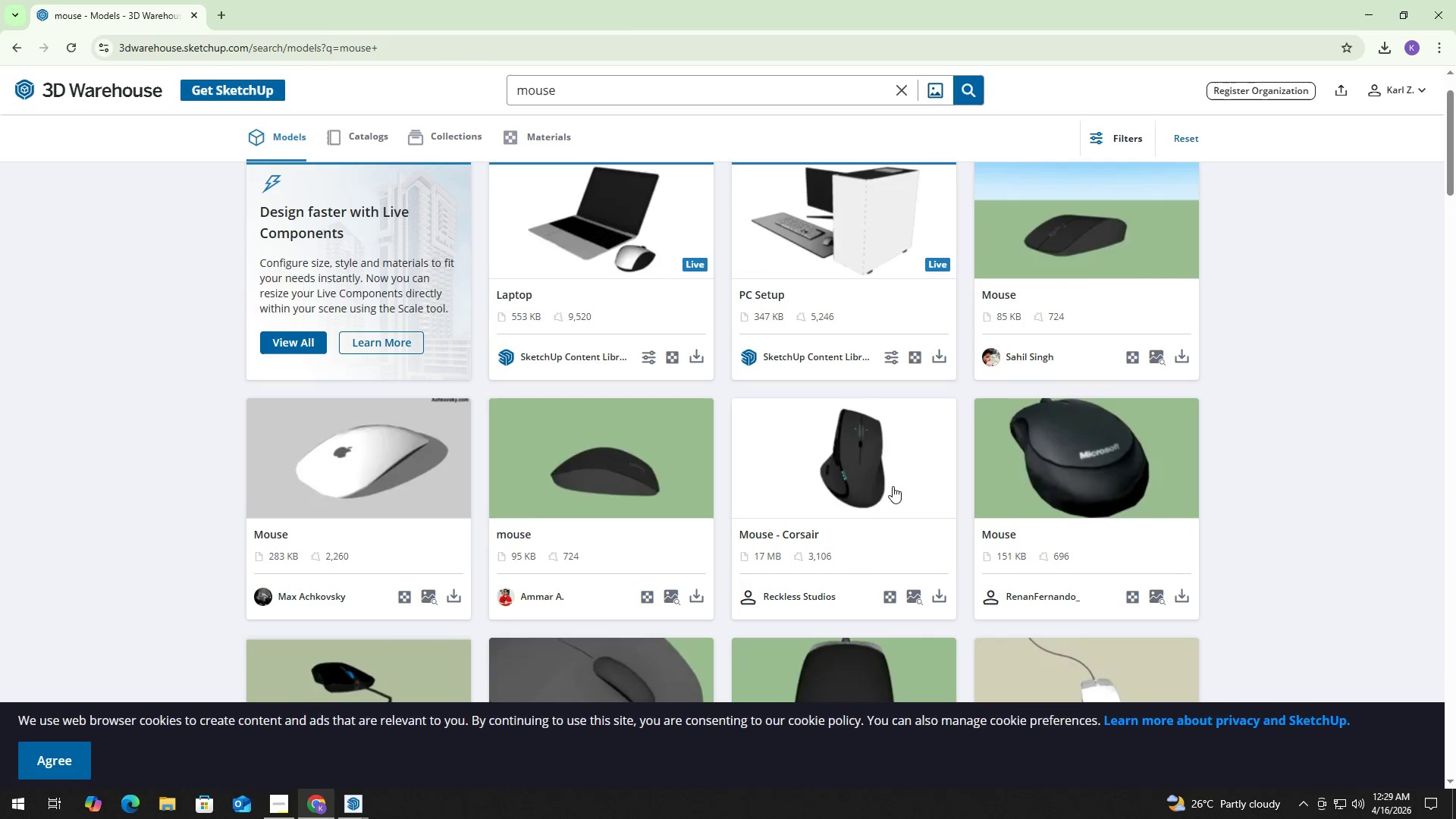 
left_click([877, 476])
 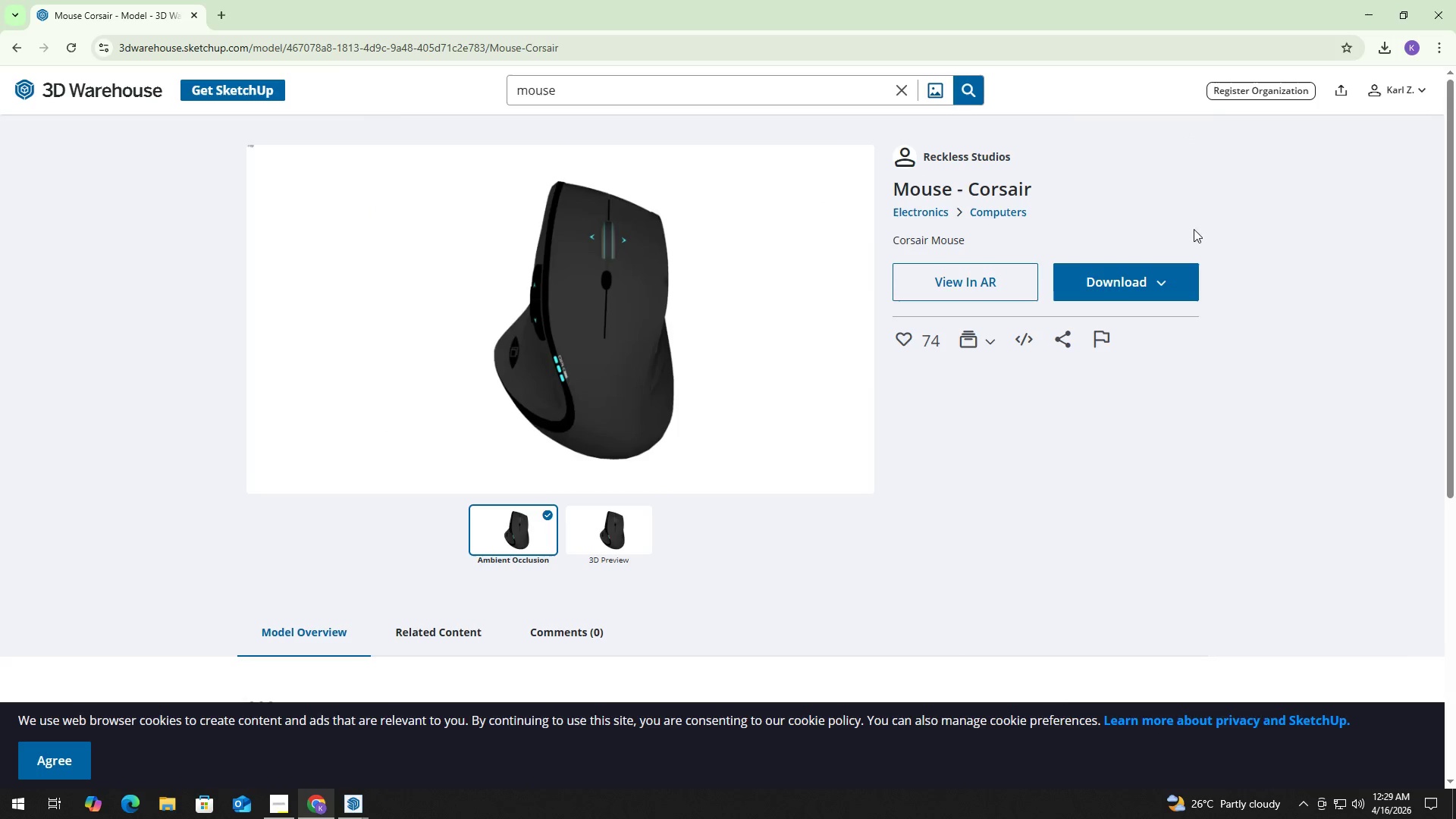 
left_click([1142, 279])
 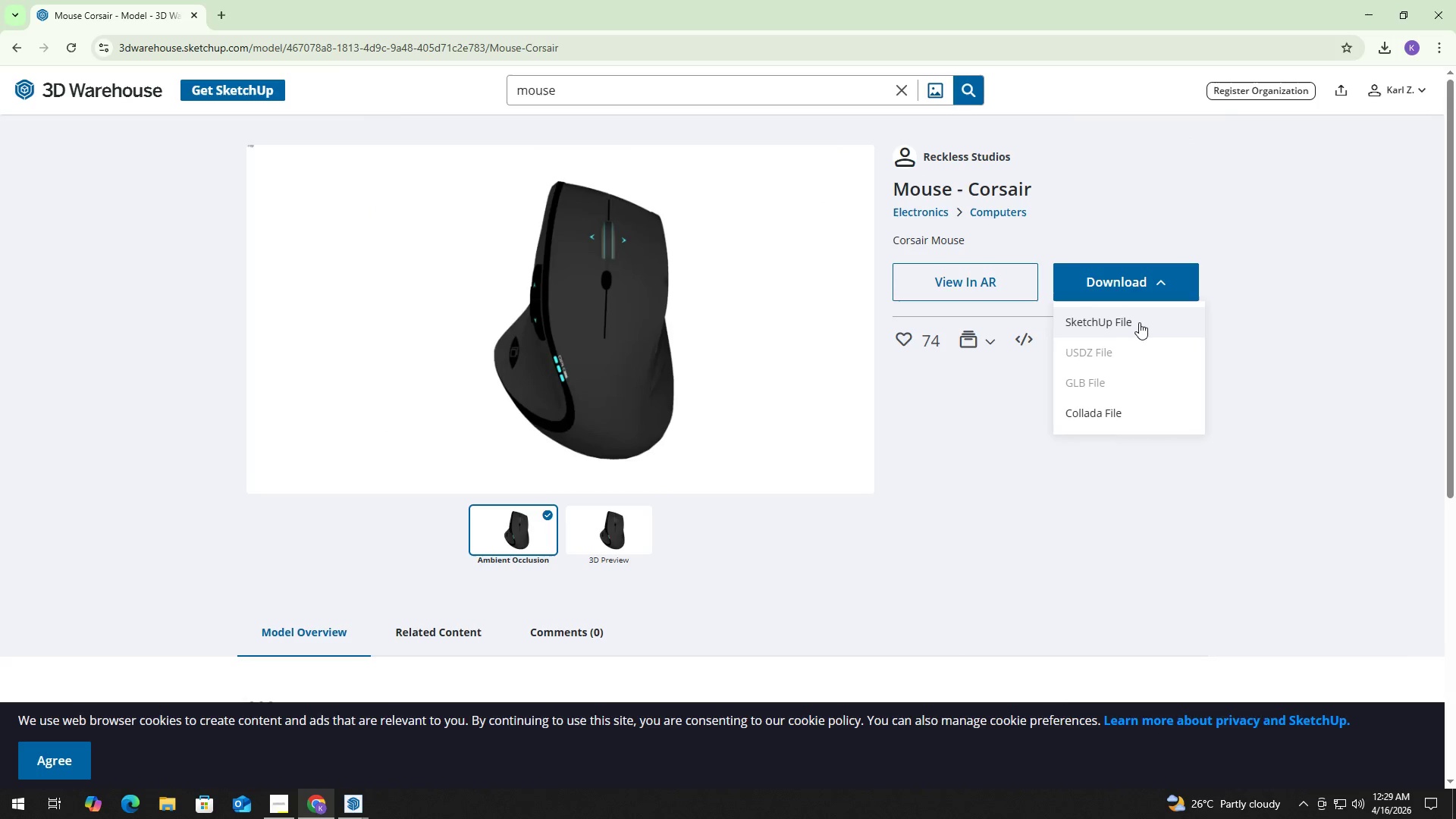 
left_click([1137, 325])
 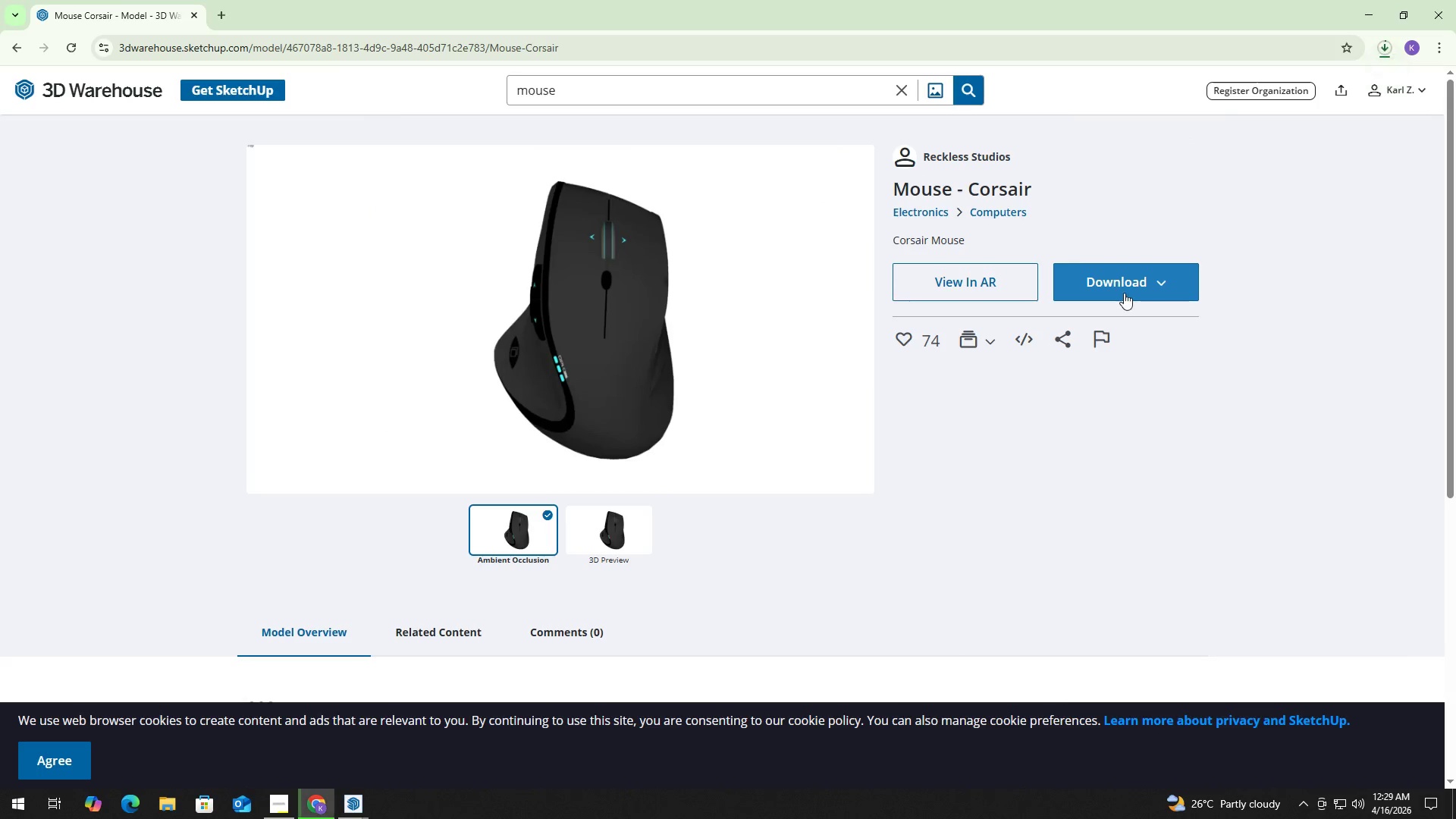 
left_click([681, 91])
 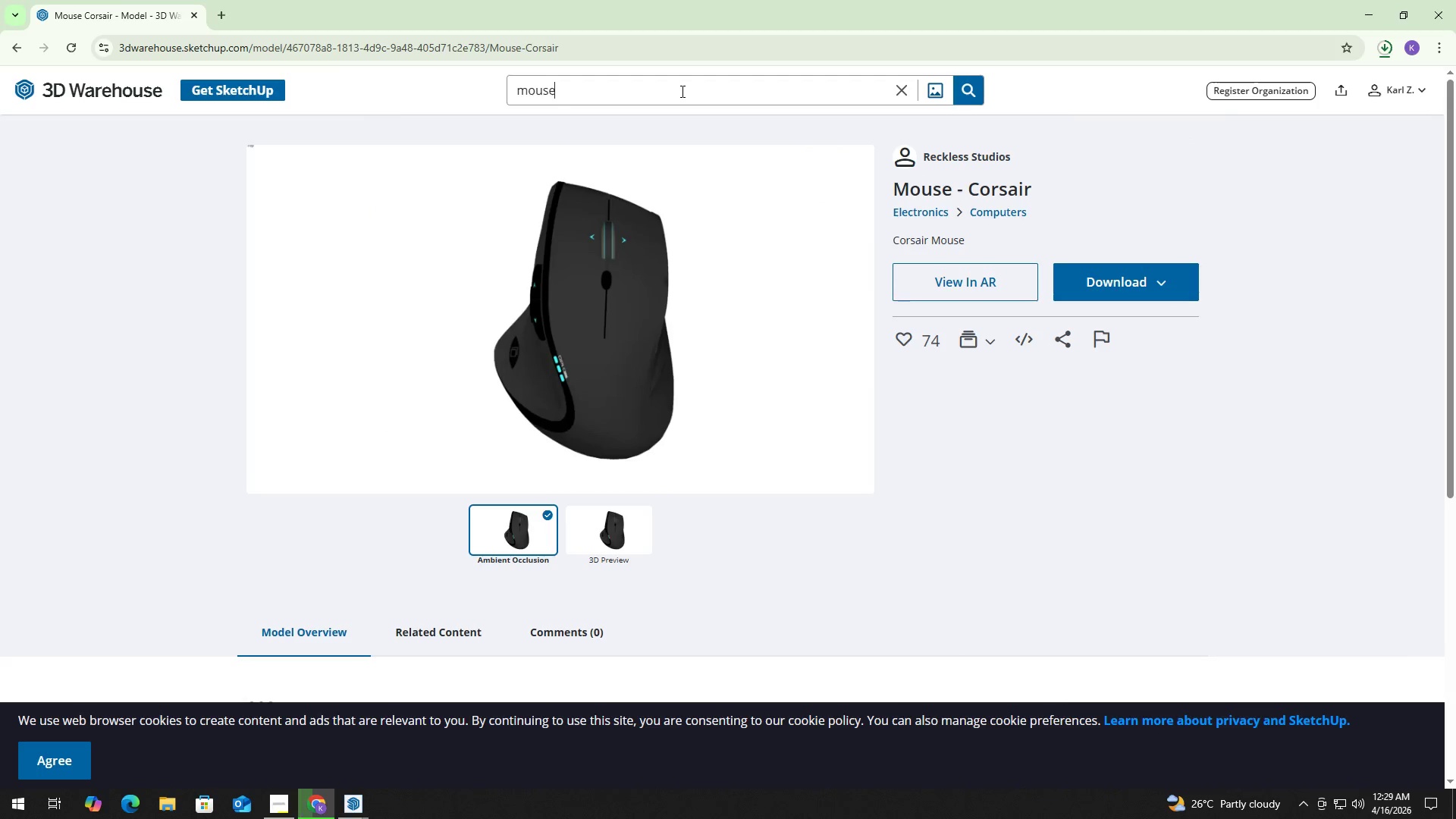 
key(Control+ControlLeft)
 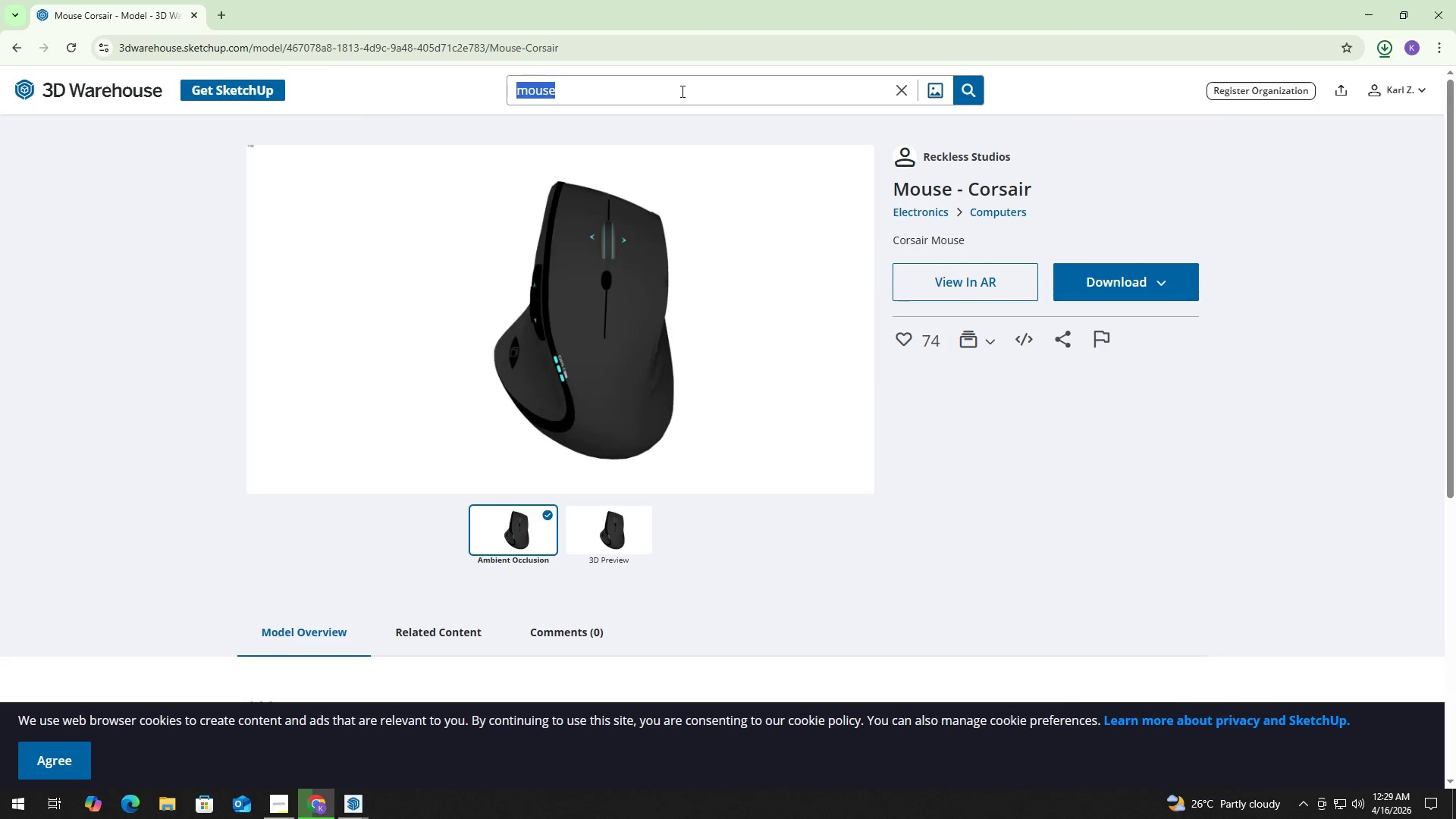 
key(Control+A)
 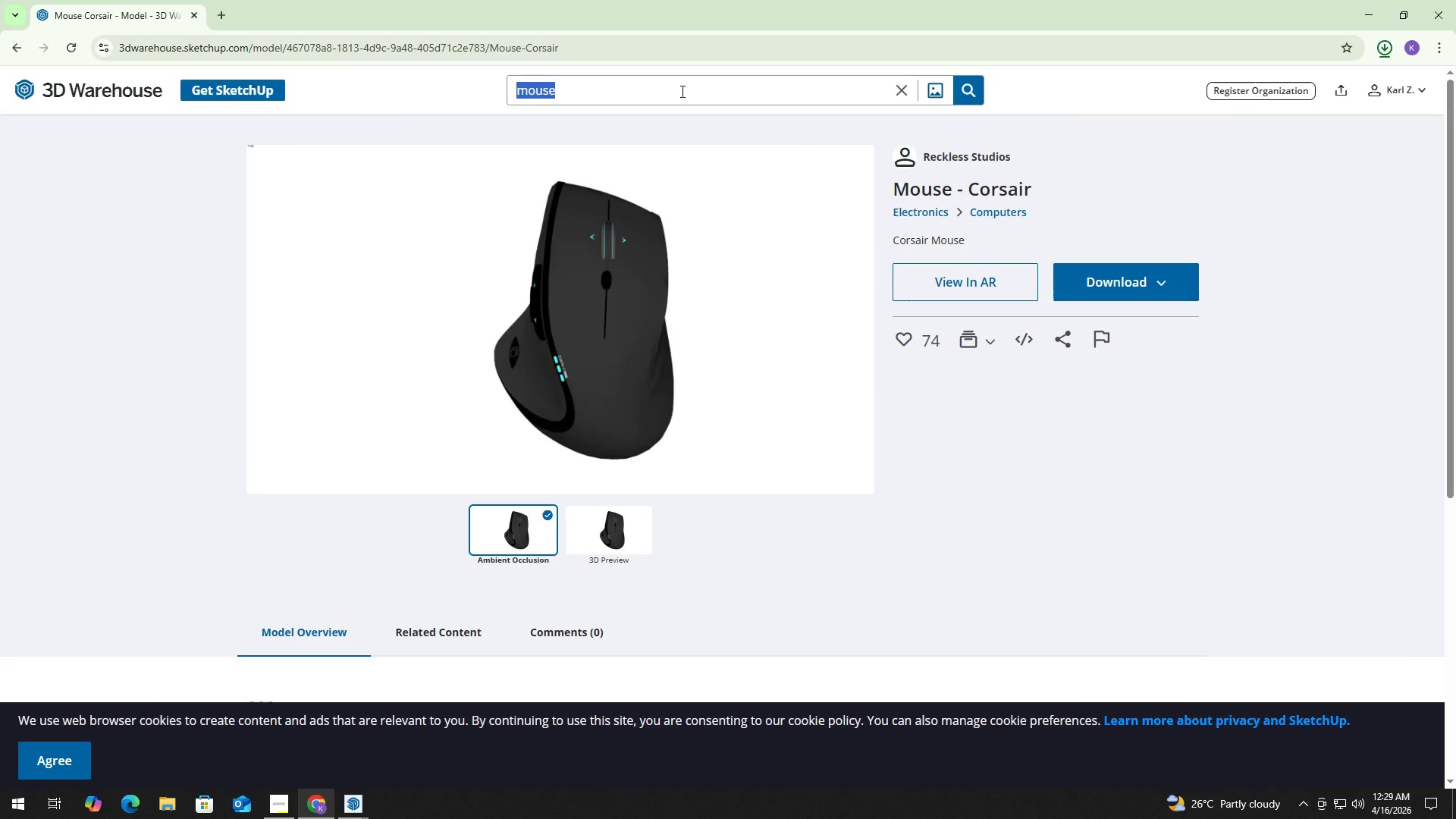 
type(keyboard)
 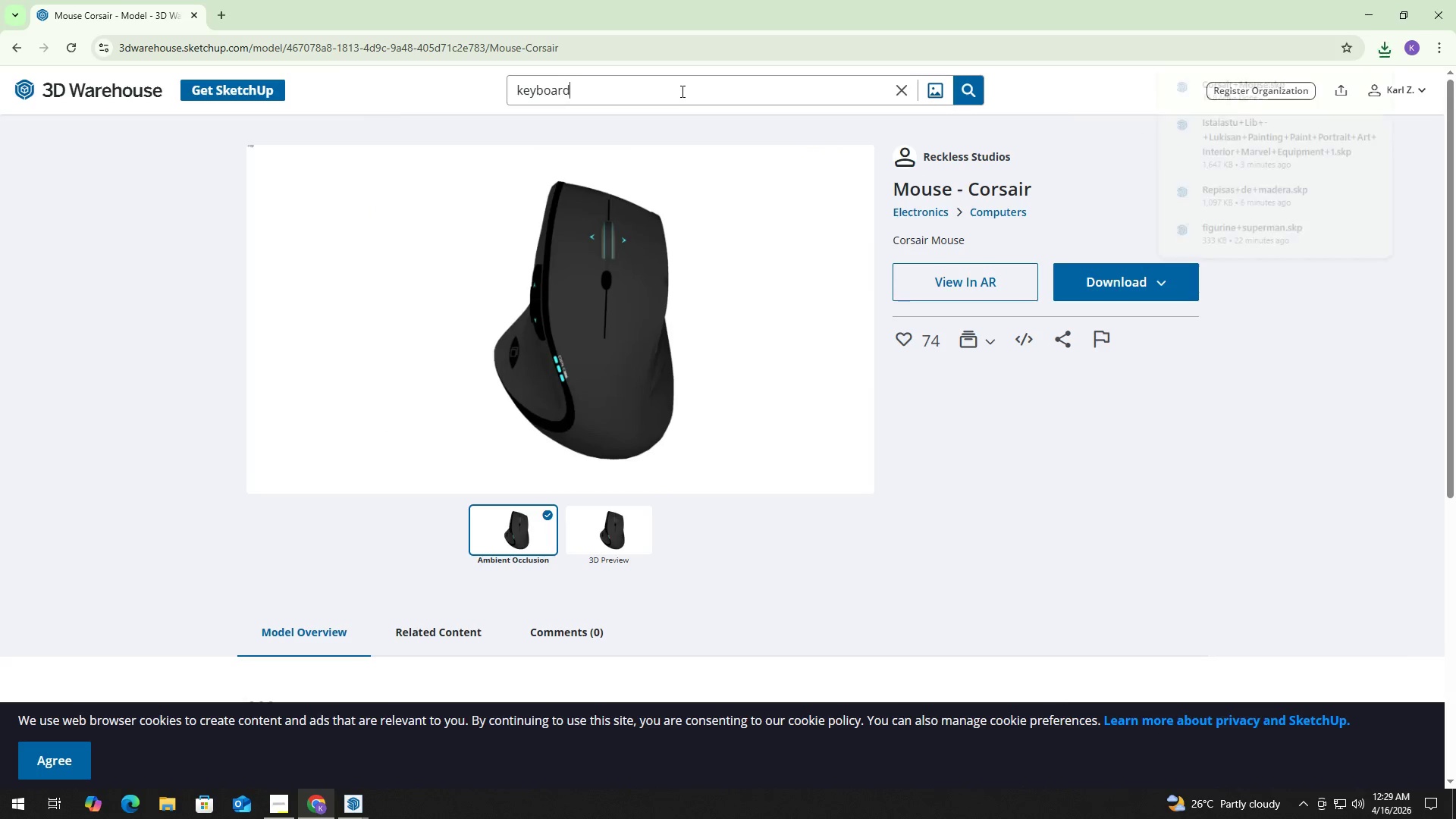 
key(Enter)
 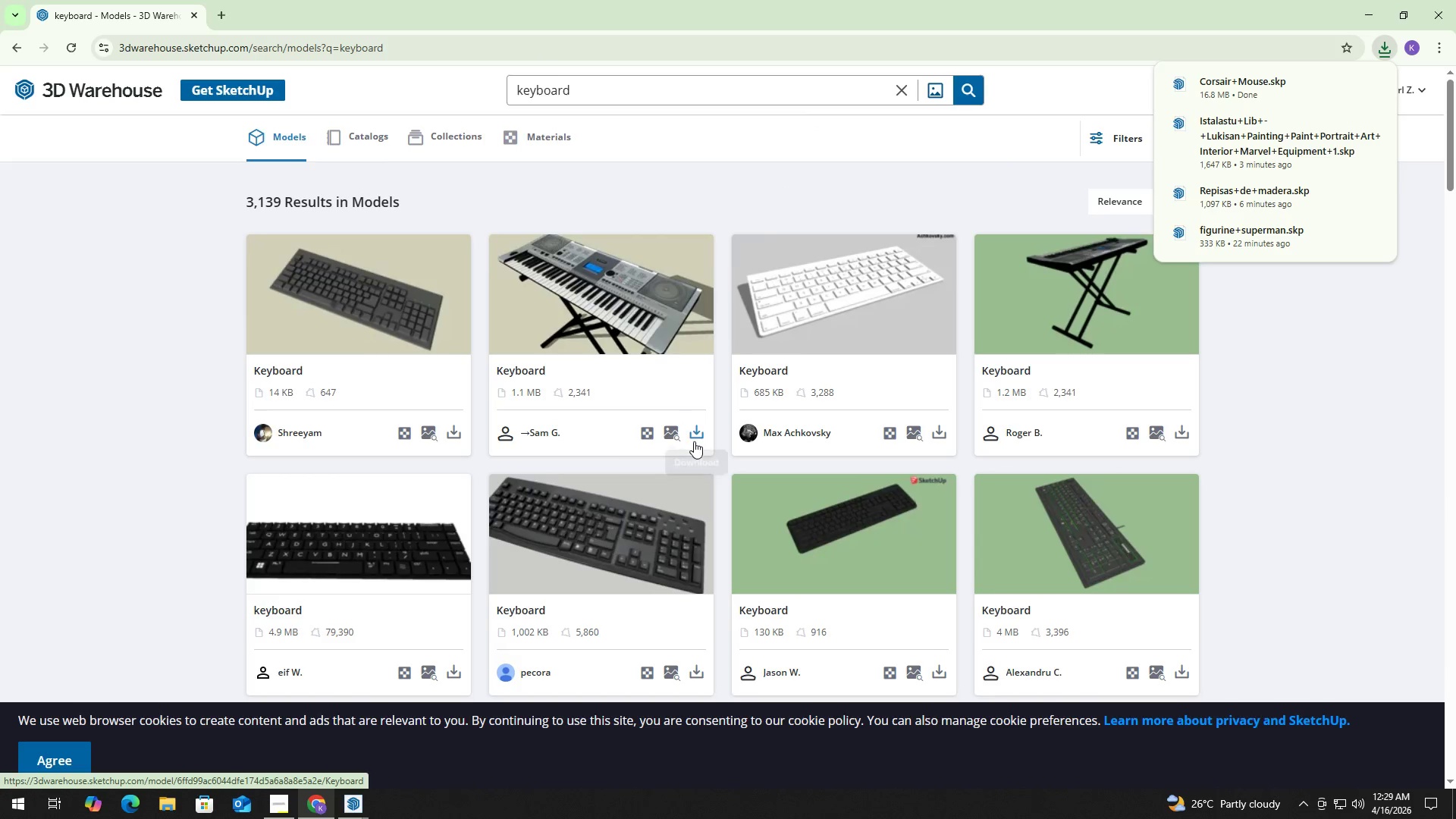 
scroll: coordinate [678, 372], scroll_direction: down, amount: 17.0
 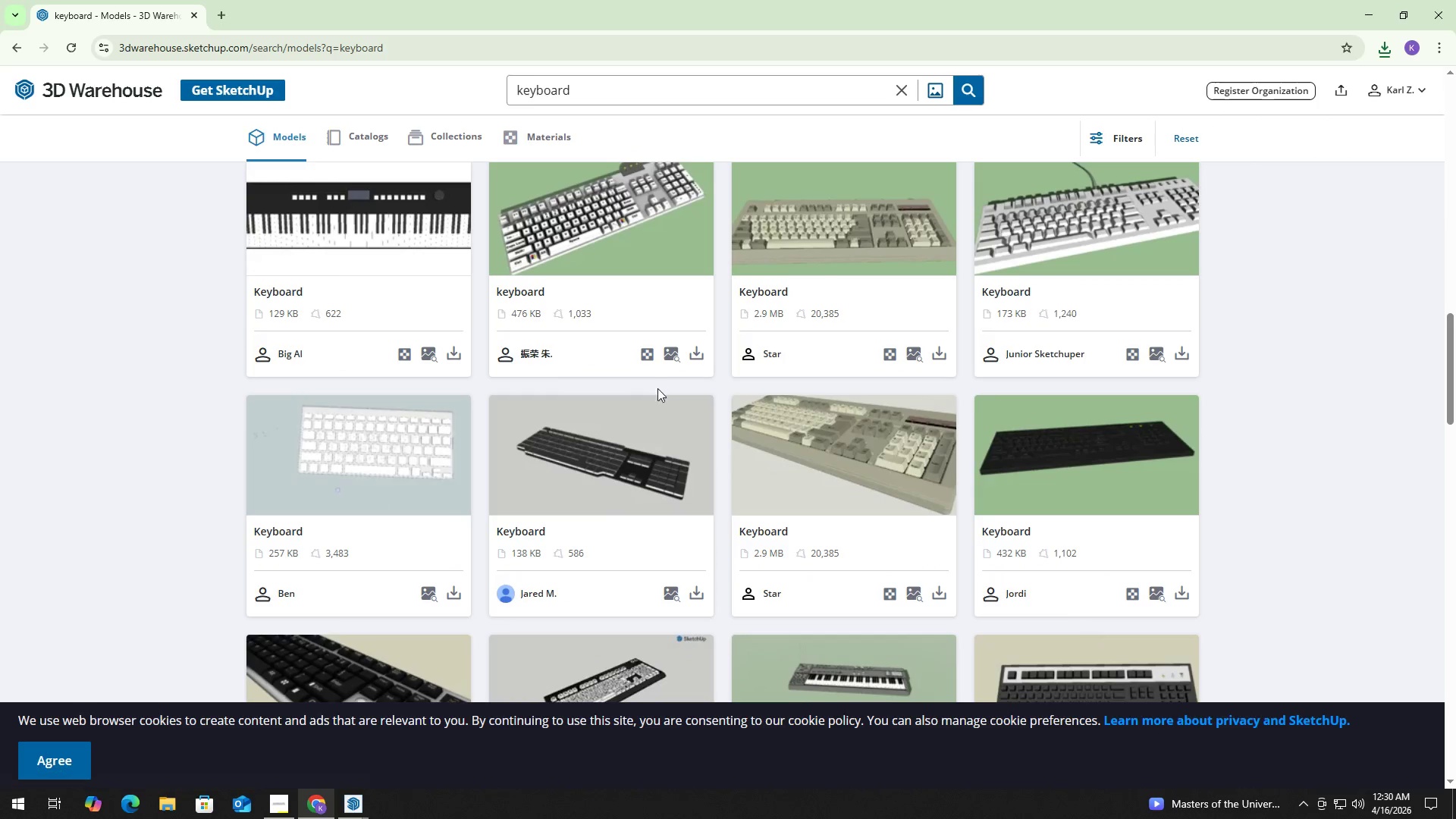 
scroll: coordinate [673, 408], scroll_direction: down, amount: 11.0
 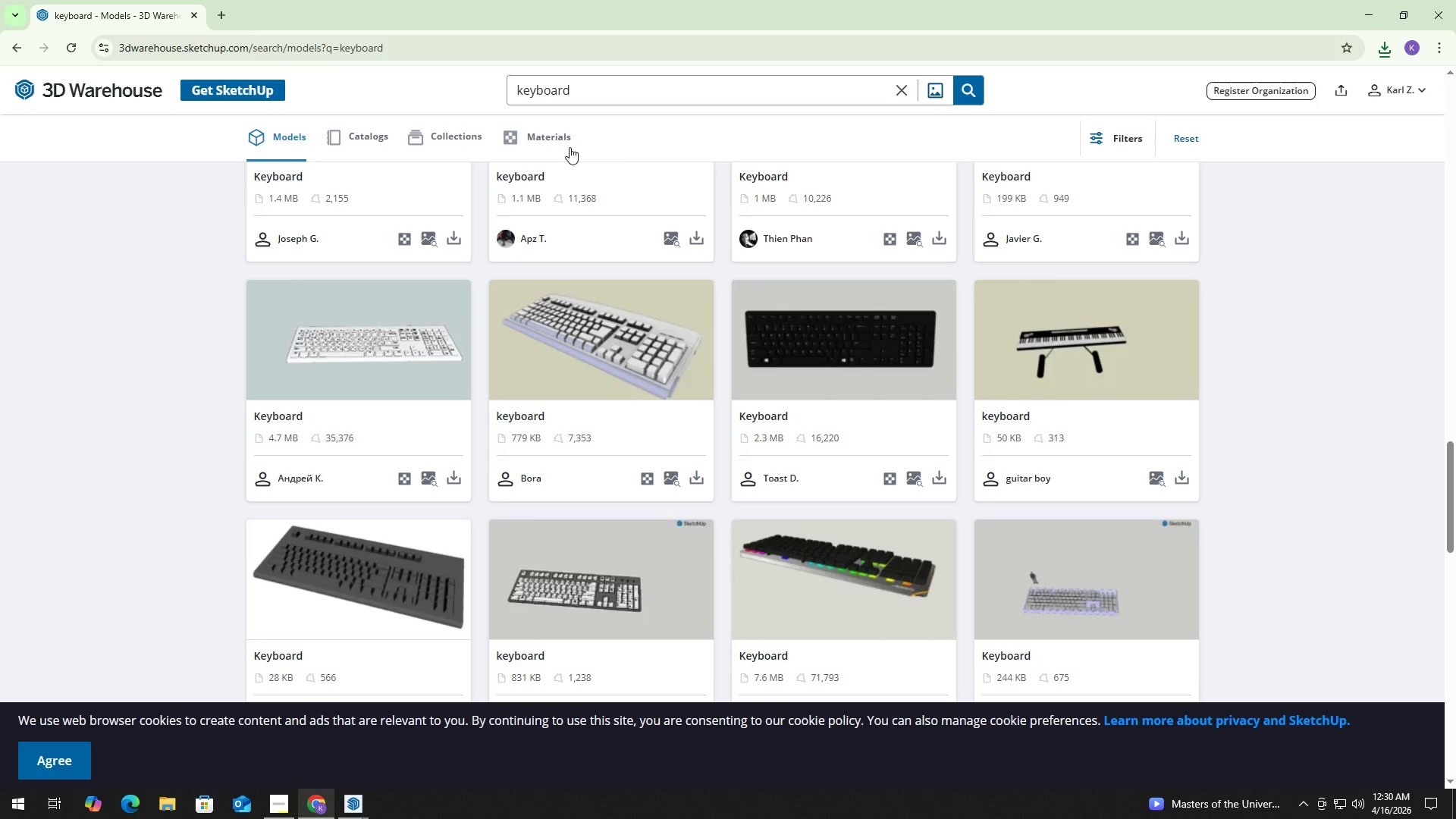 
left_click([602, 91])
 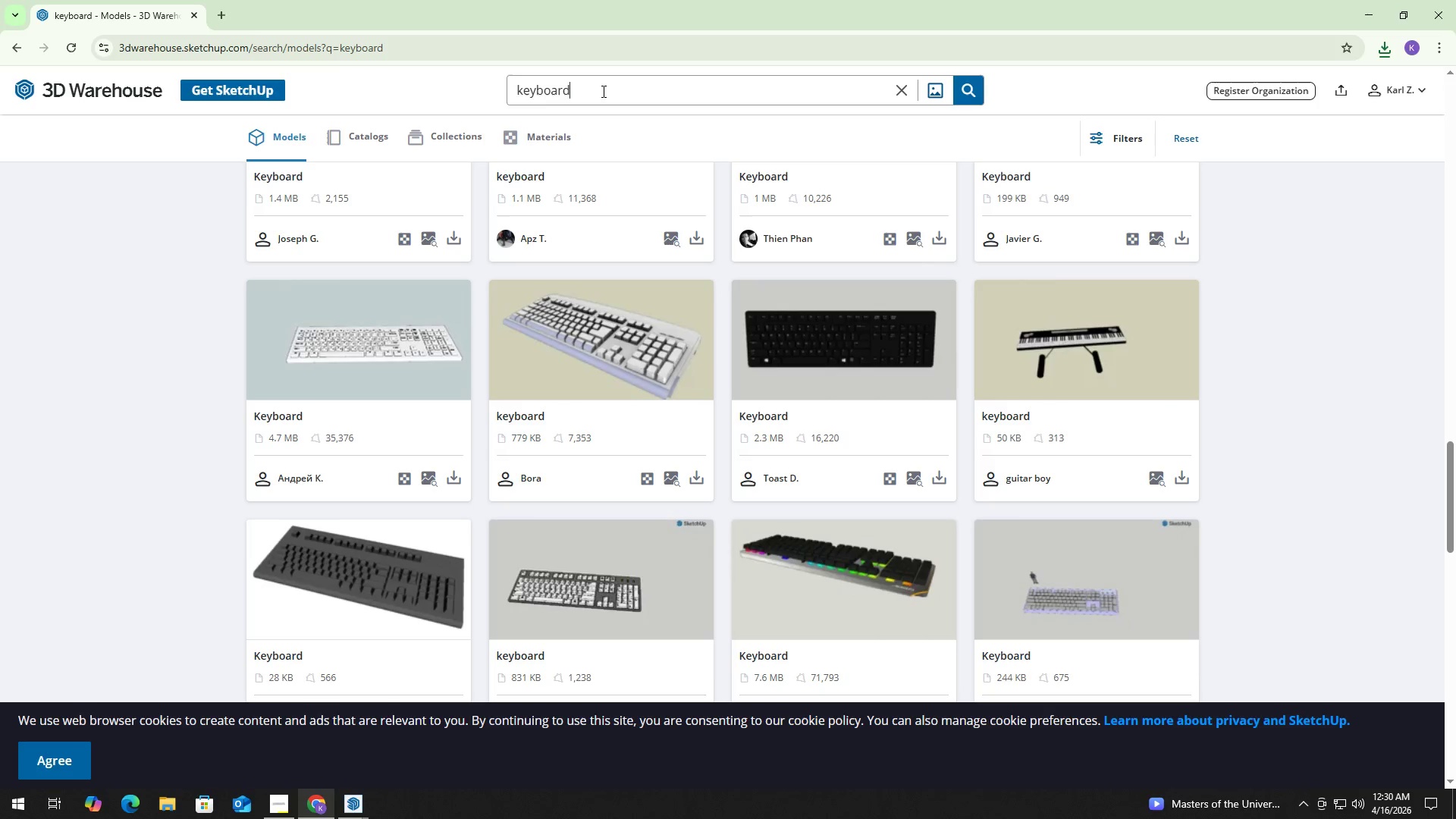 
key(Control+ControlLeft)
 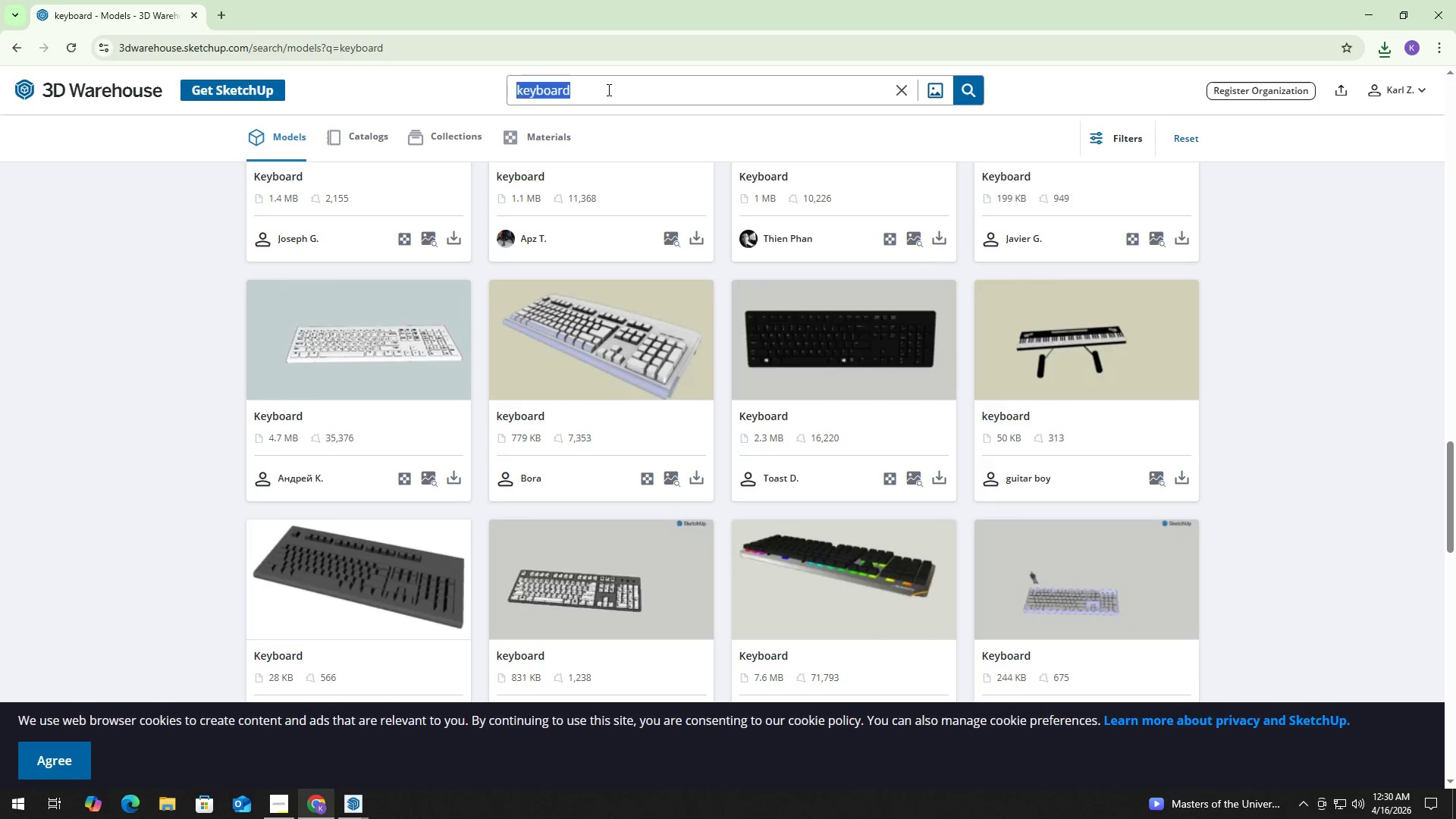 
key(Control+A)
 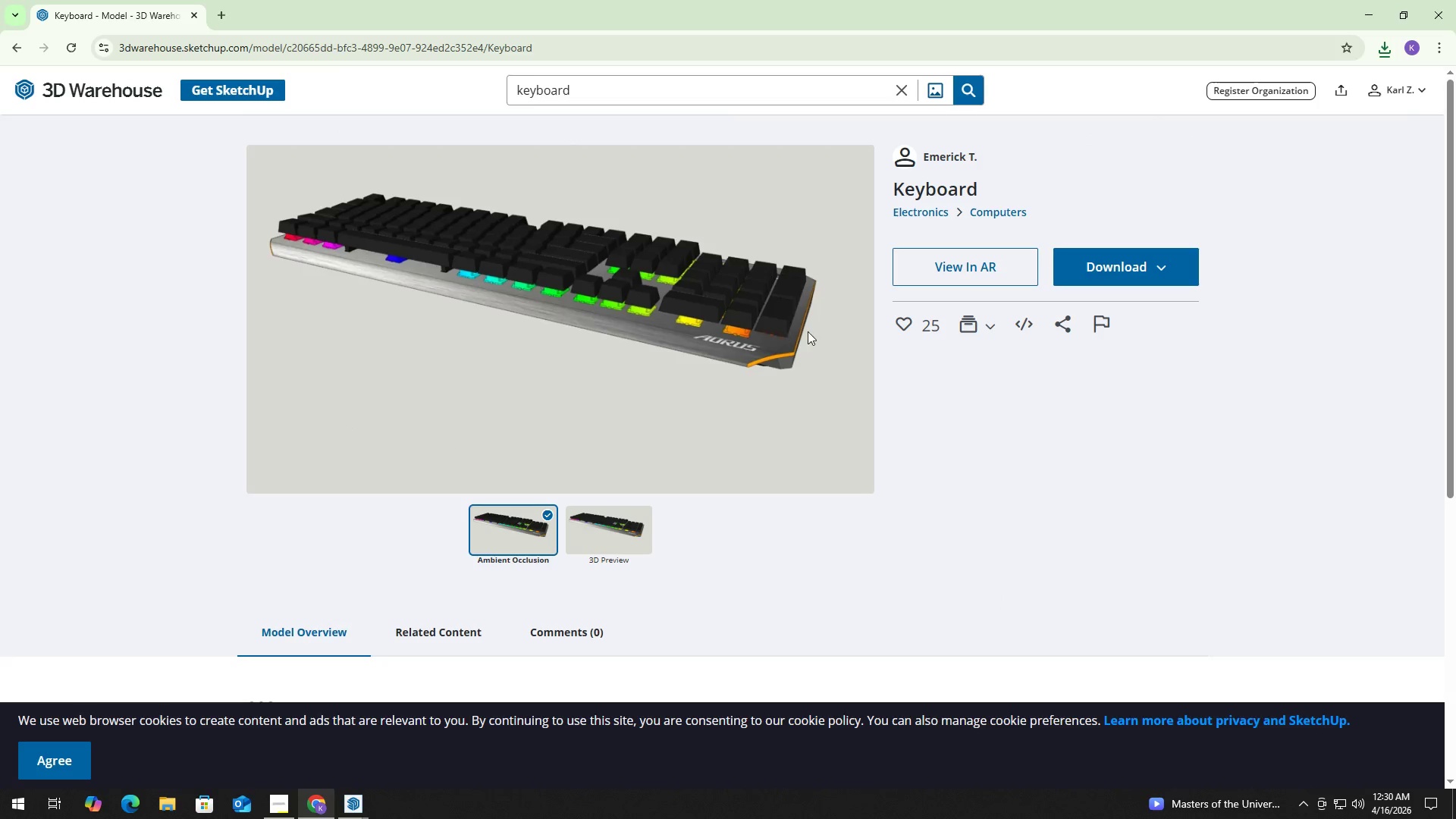 
wait(5.05)
 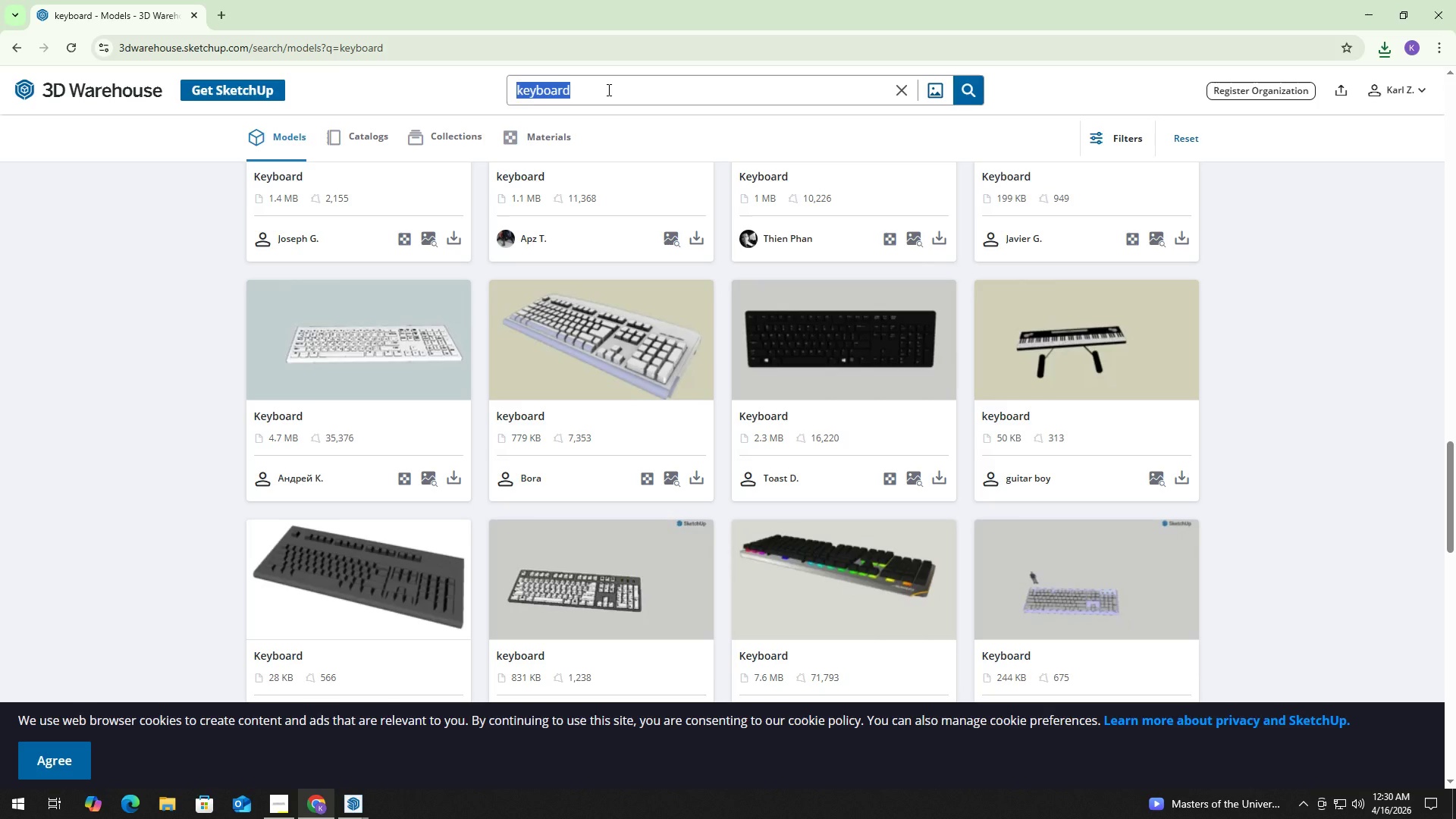 
left_click([1136, 262])
 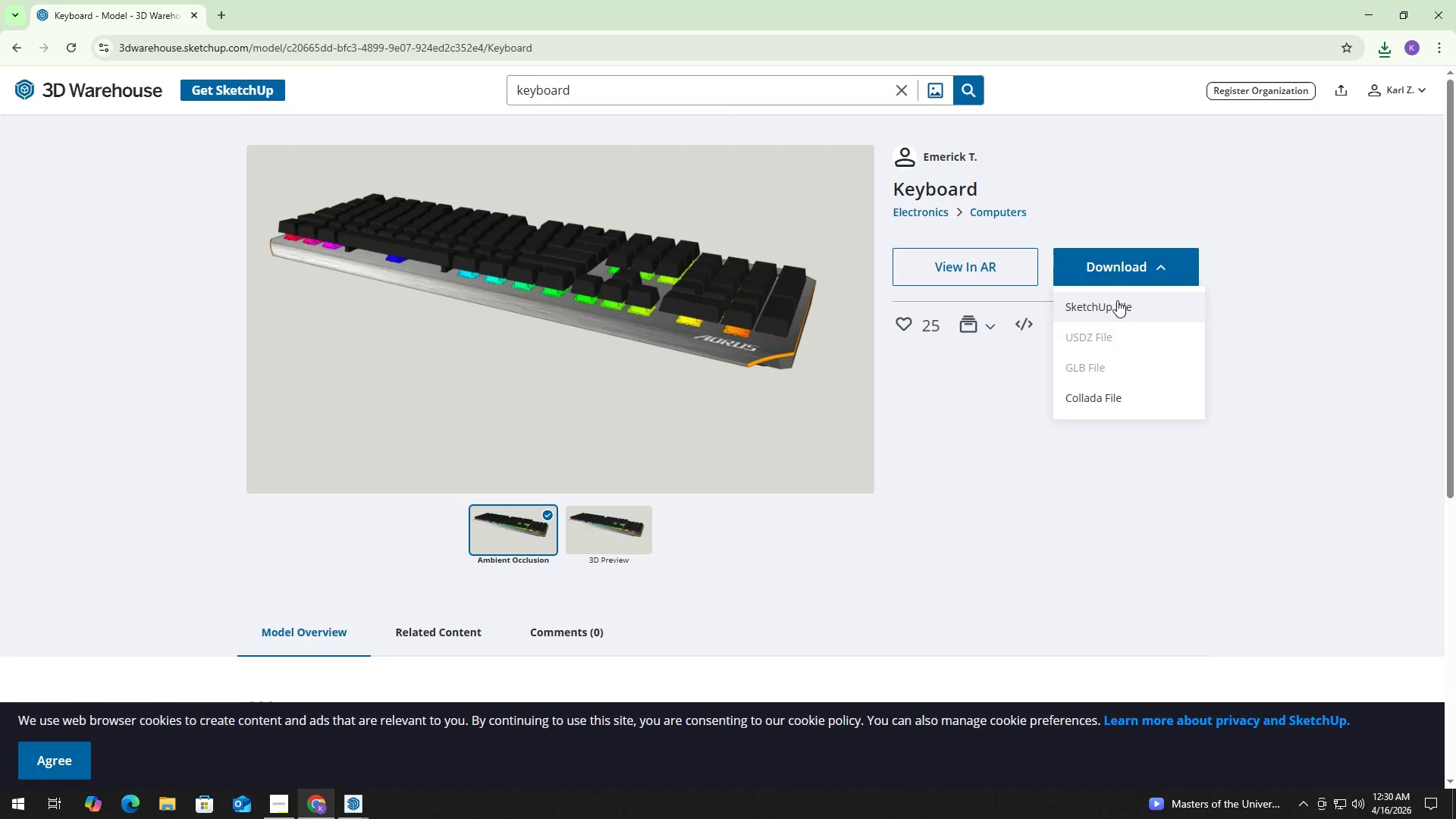 
left_click([1116, 305])
 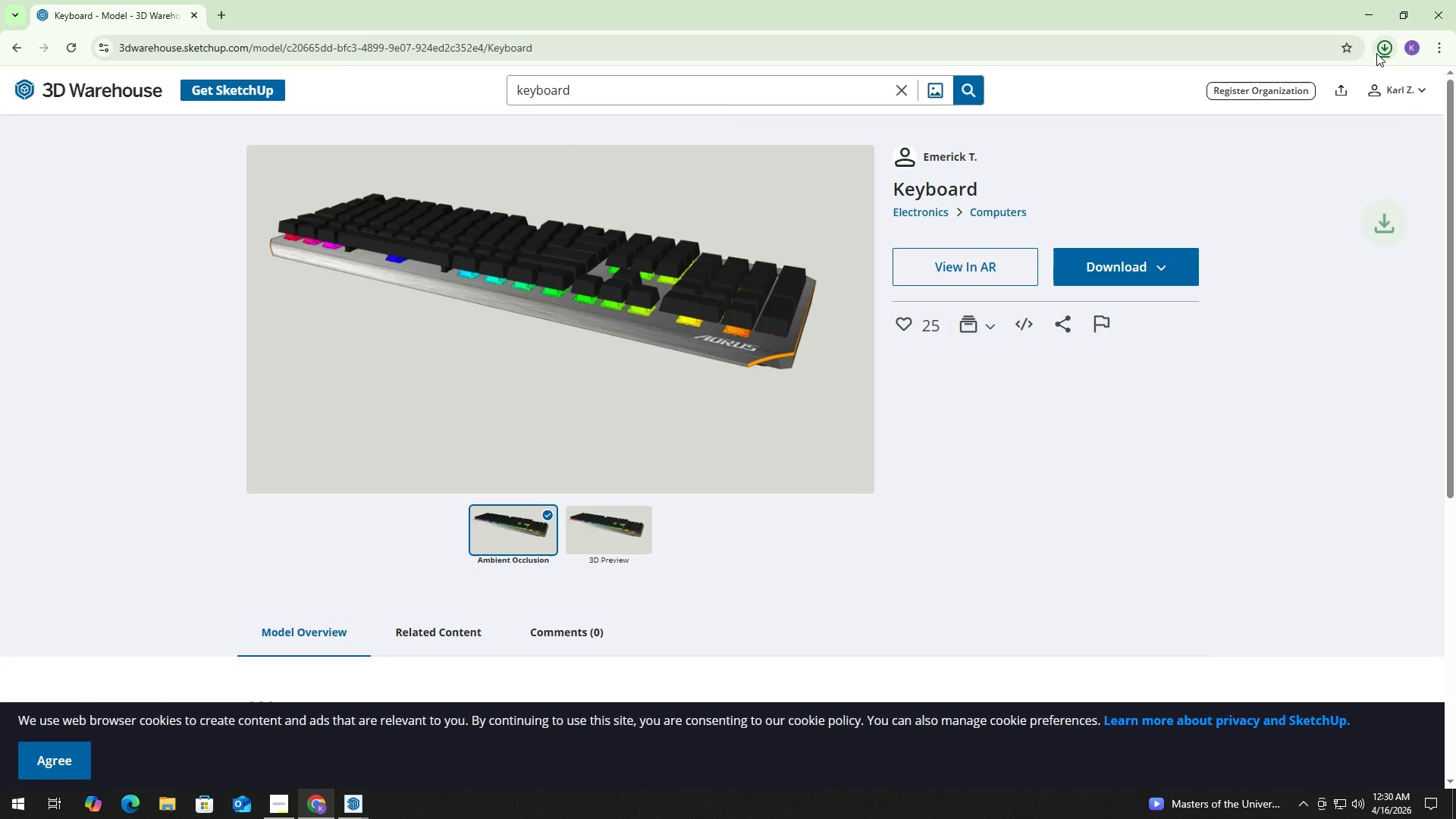 
left_click([1382, 49])
 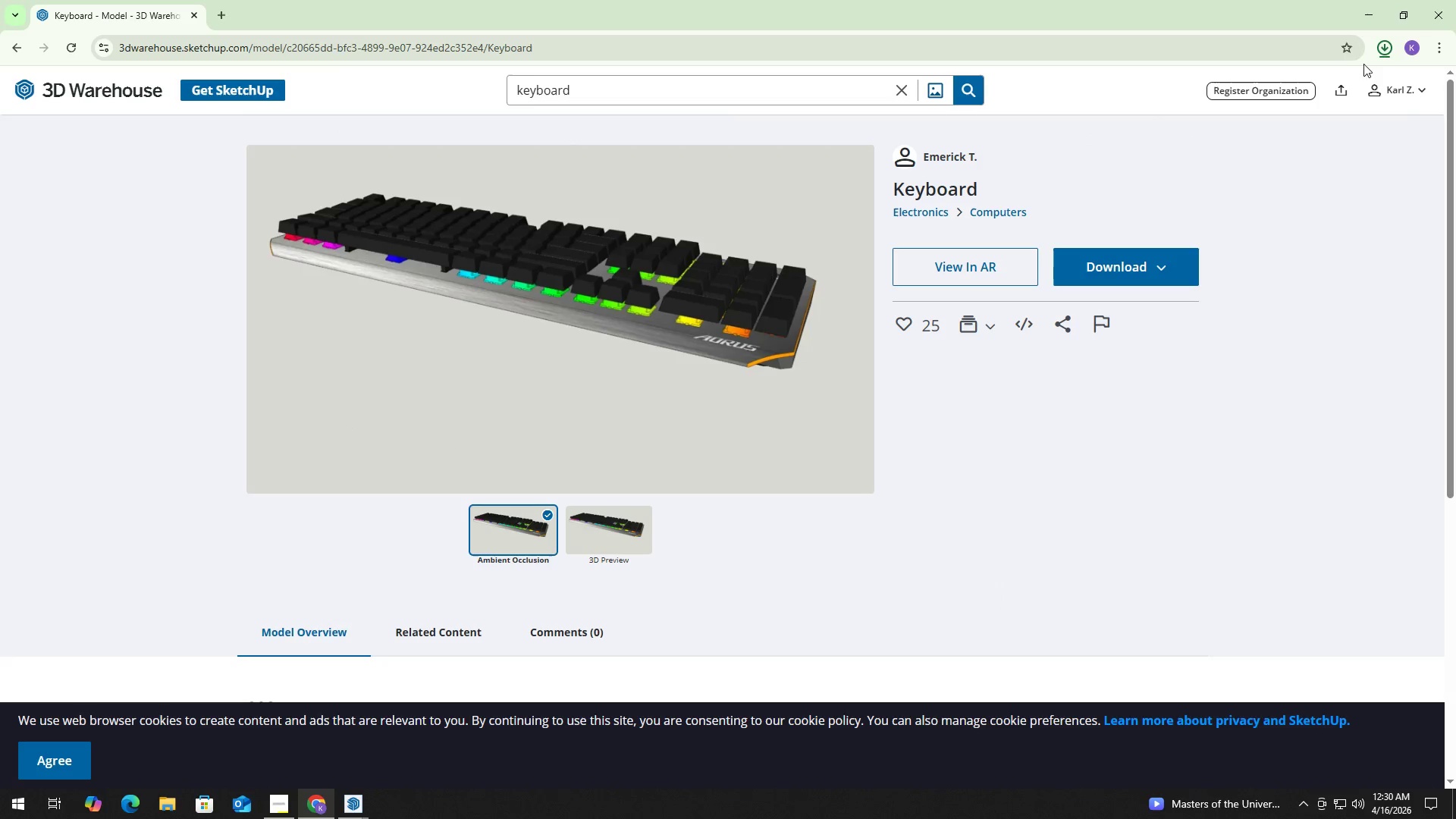 
left_click([1382, 49])
 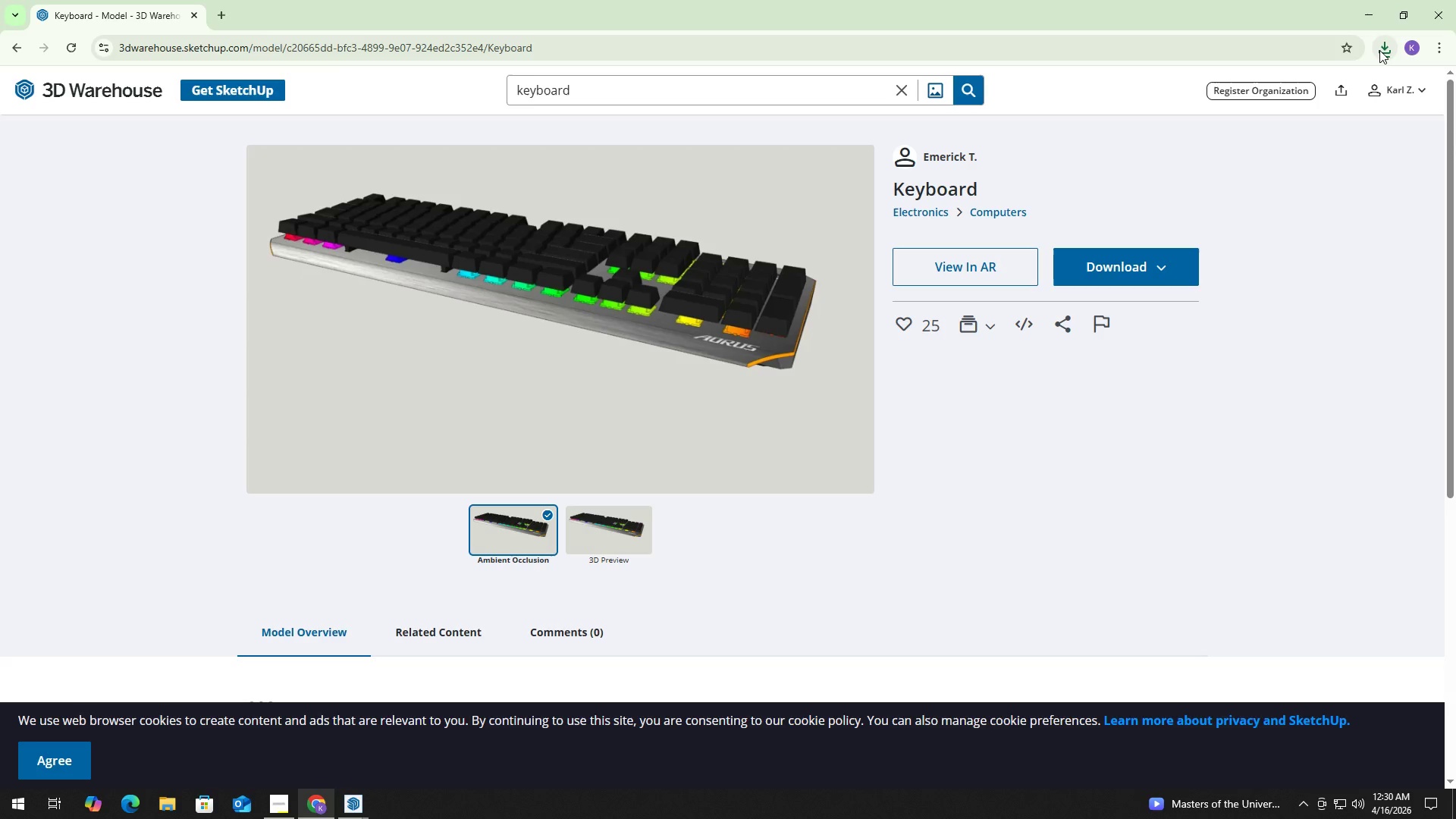 
left_click([1379, 50])
 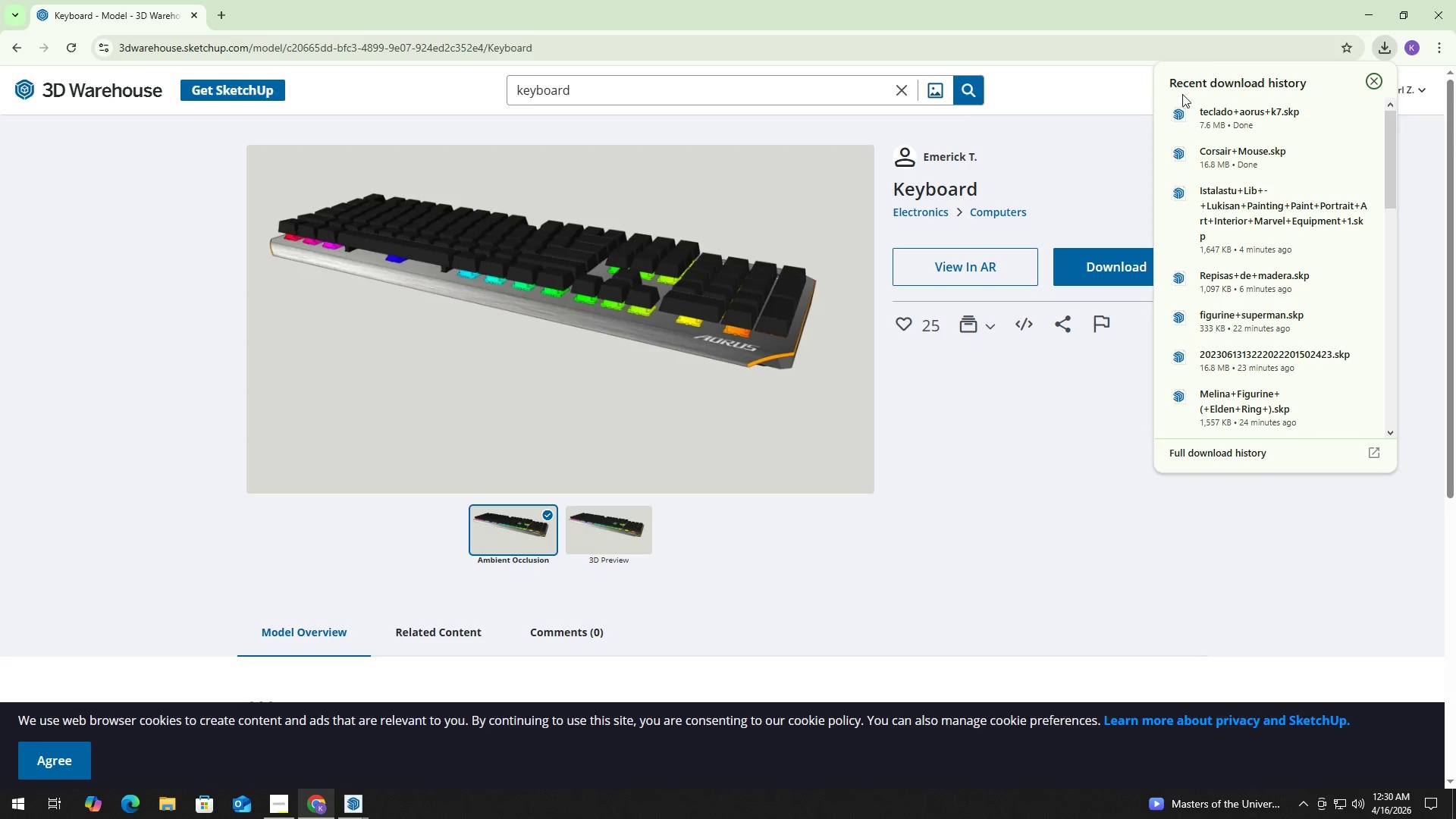 
key(Alt+Tab)
 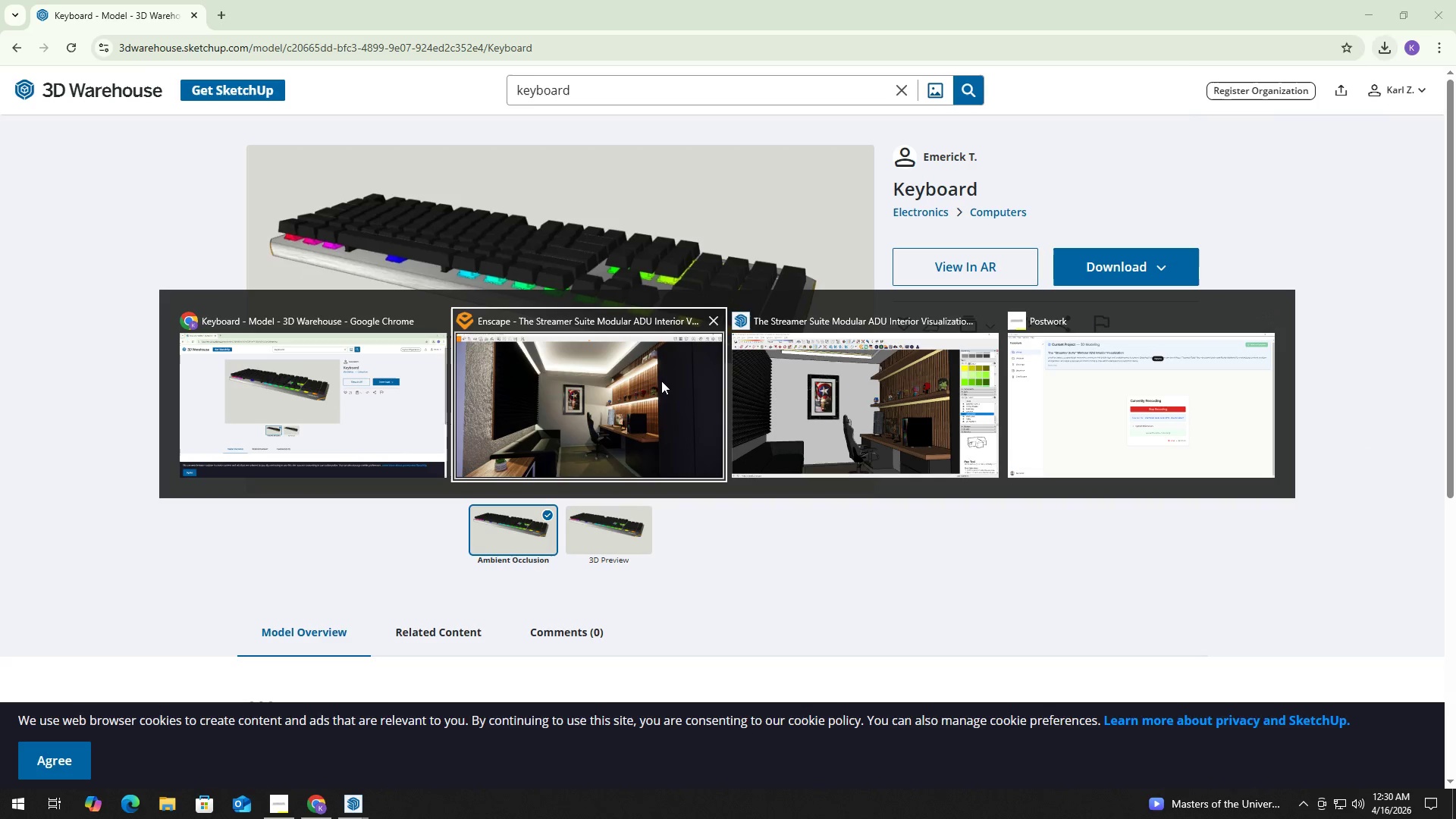 
left_click([620, 391])
 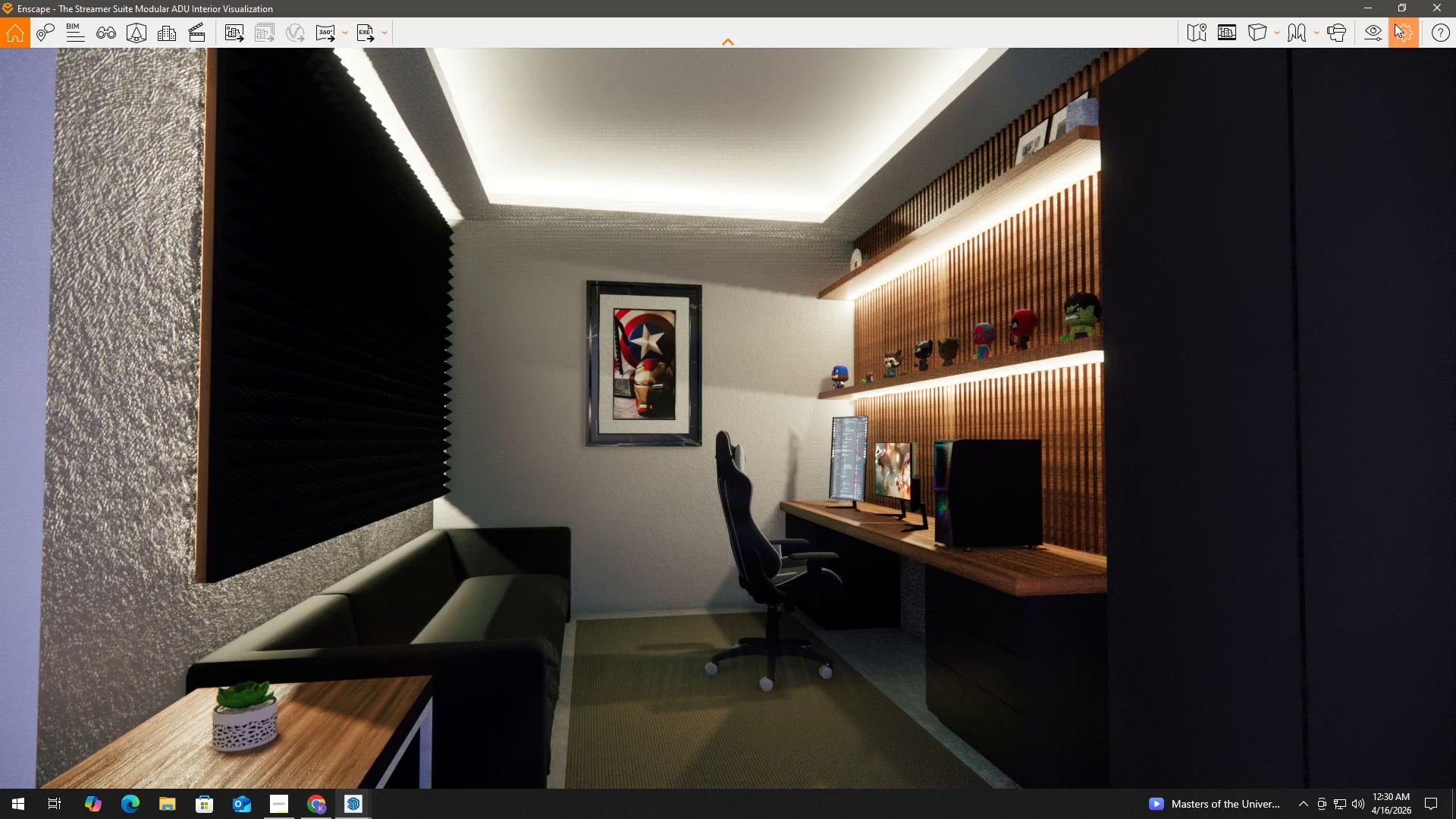 
left_click([1435, 8])
 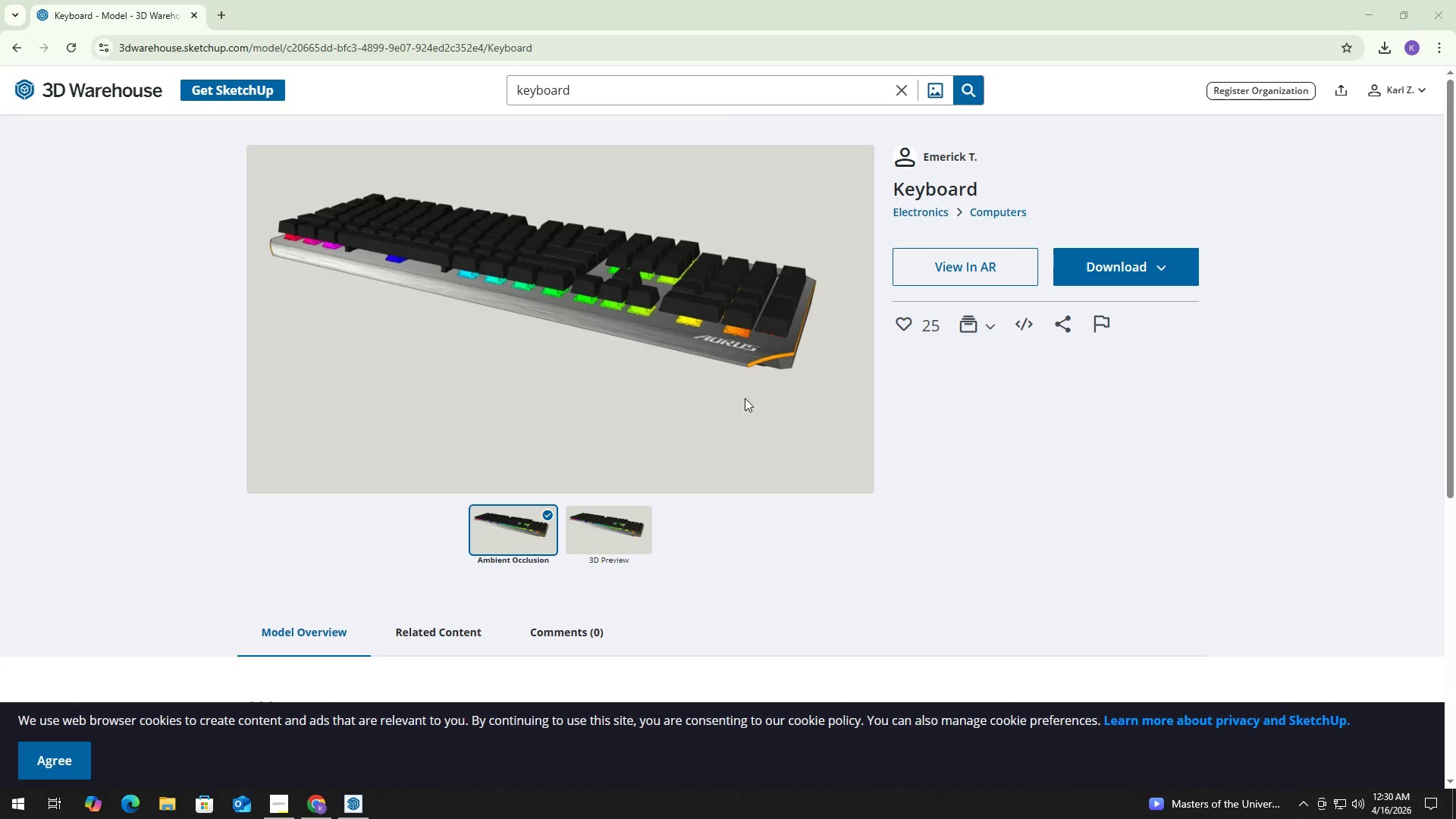 
key(Alt+Tab)
 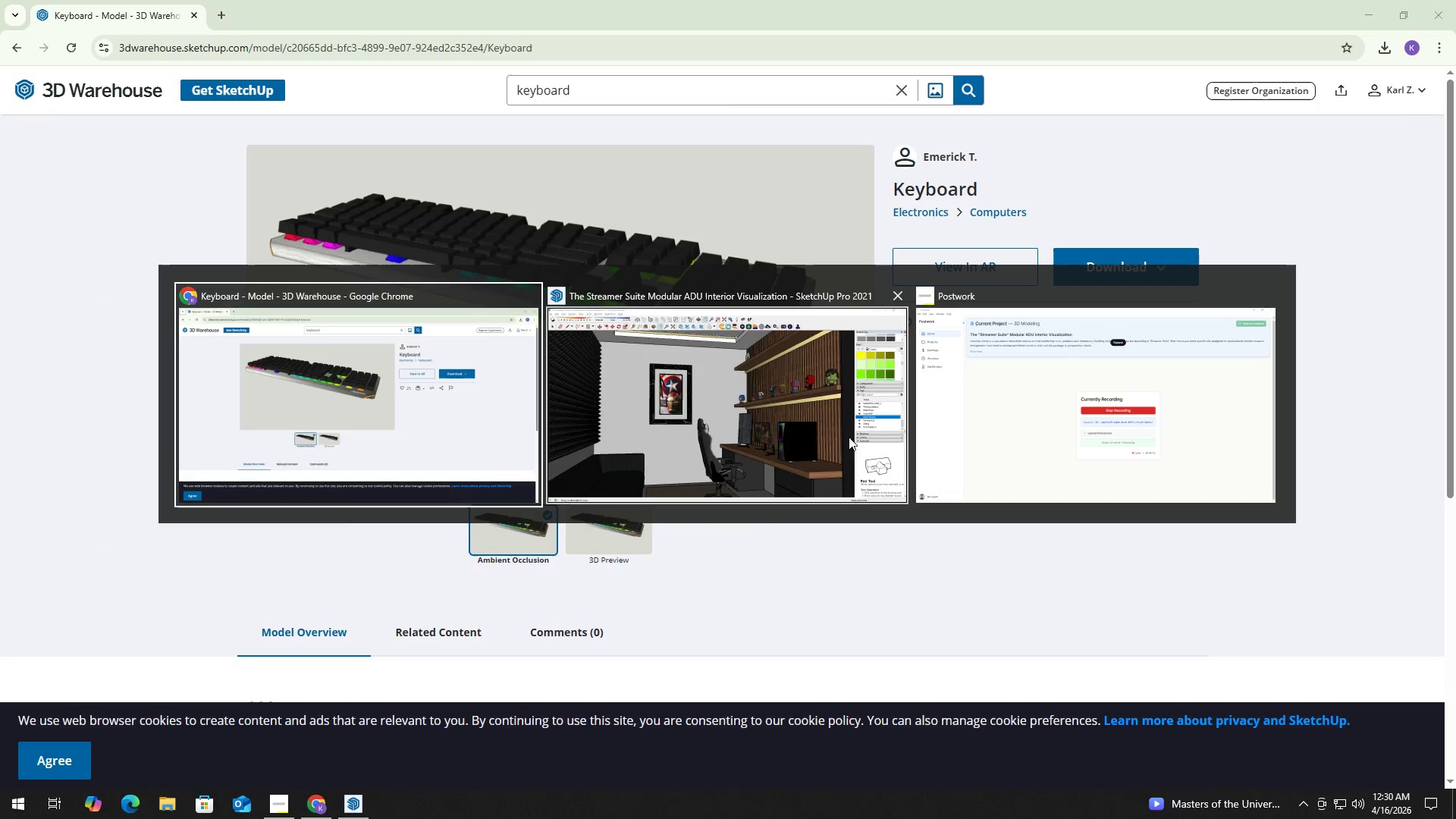 
left_click([805, 434])
 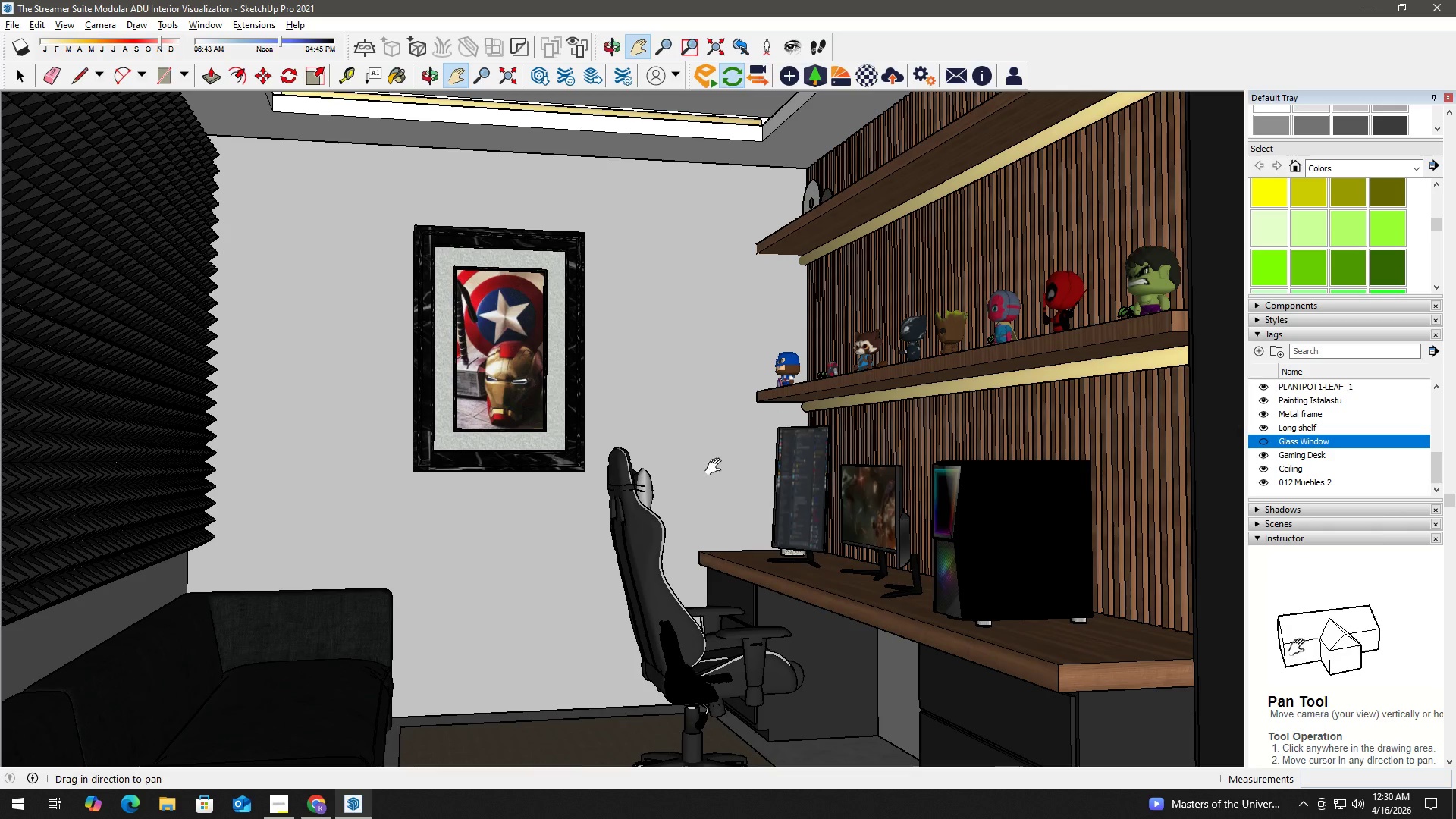 
scroll: coordinate [748, 504], scroll_direction: up, amount: 2.0
 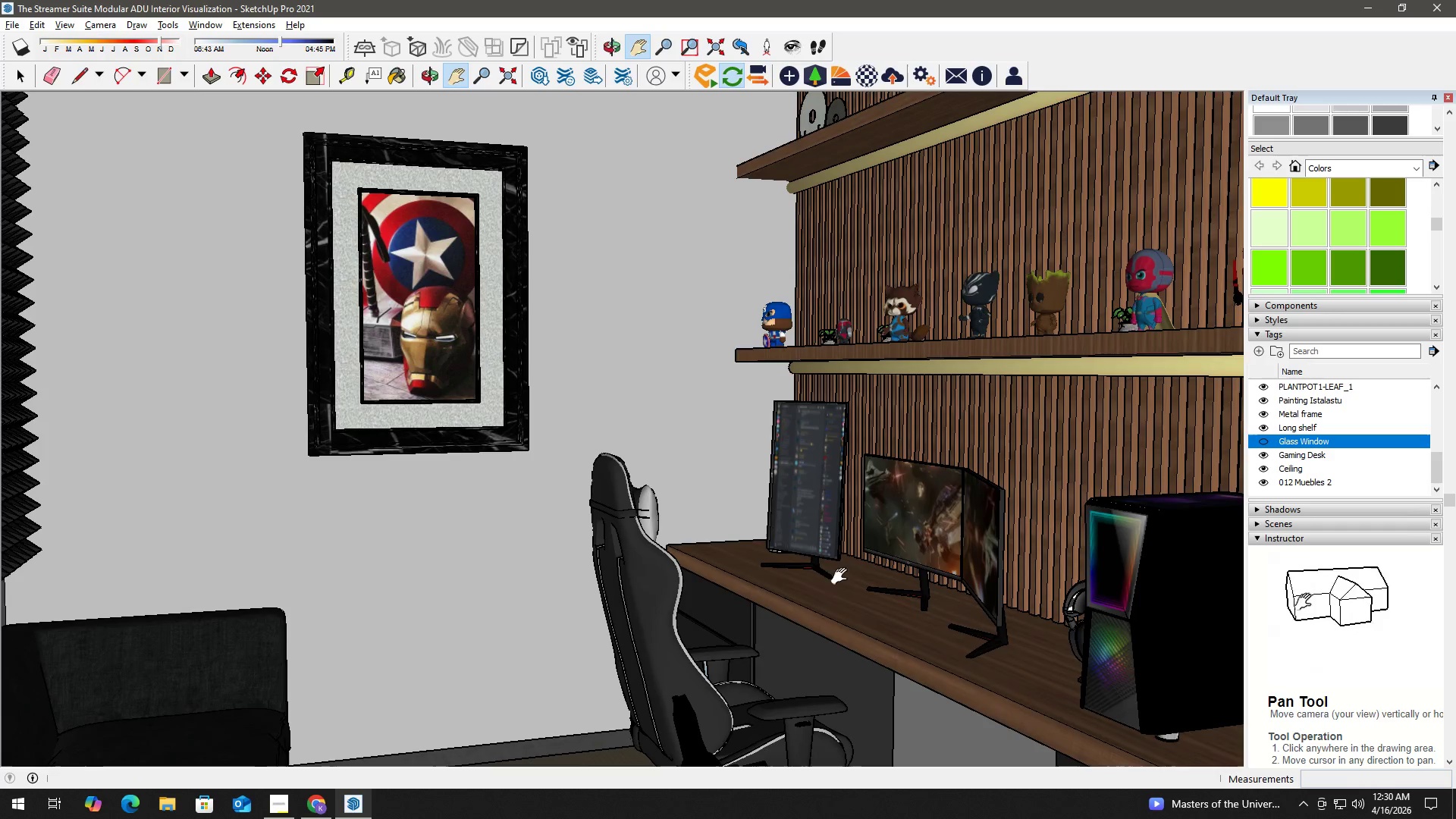 
type(hhh)
 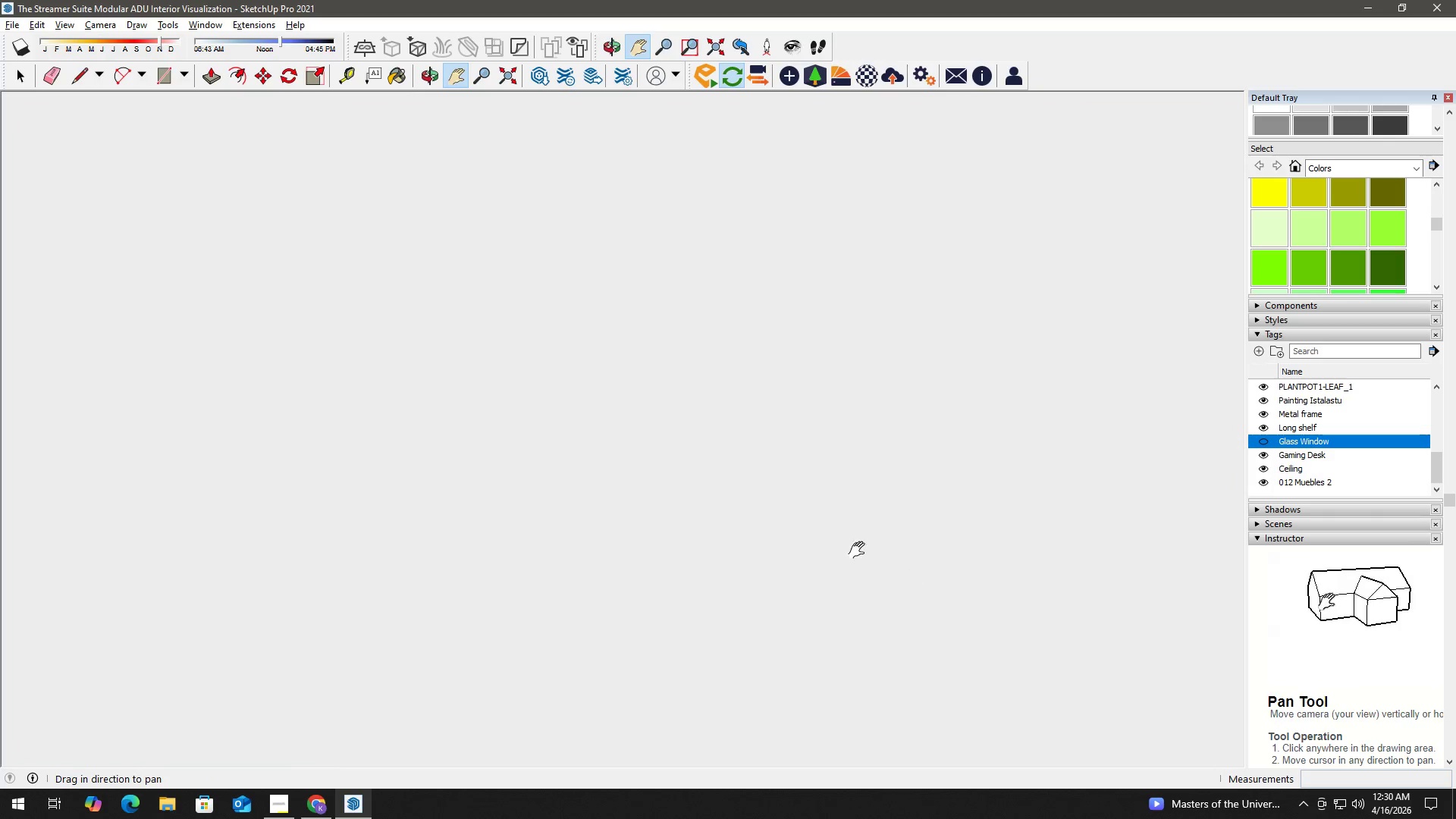 
left_click_drag(start_coordinate=[841, 573], to_coordinate=[792, 560])
 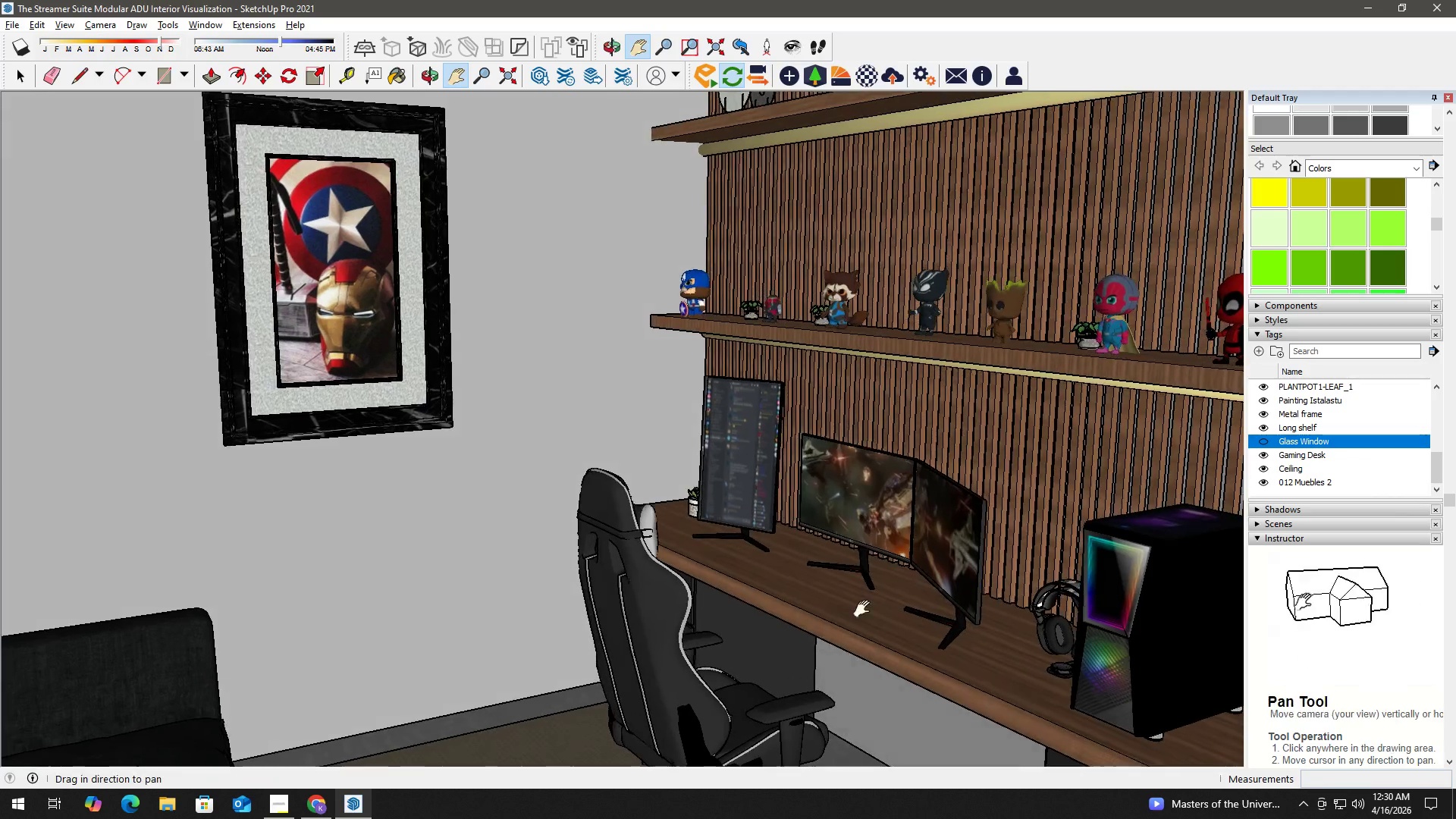 
left_click_drag(start_coordinate=[814, 584], to_coordinate=[780, 571])
 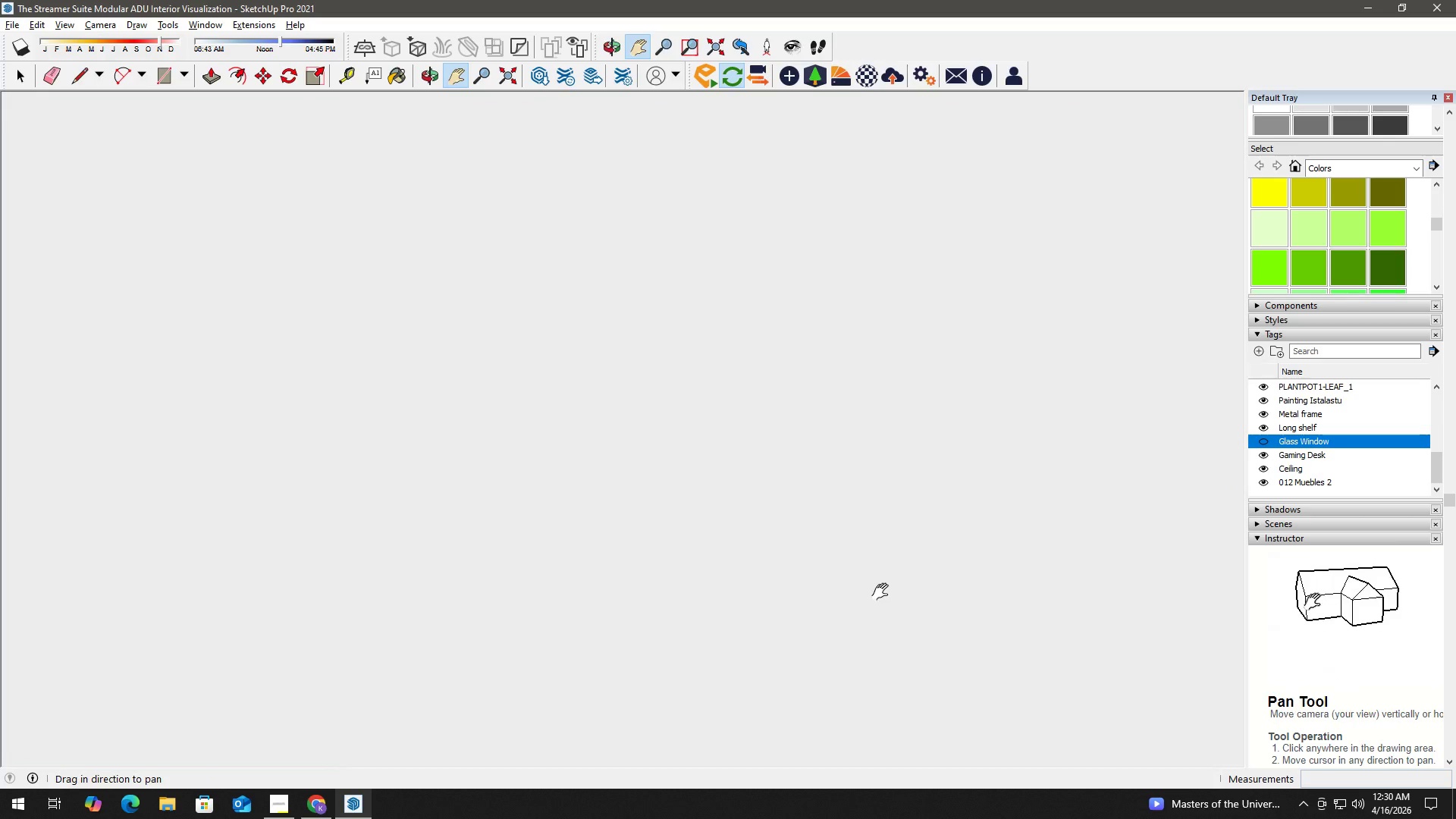 
left_click_drag(start_coordinate=[906, 560], to_coordinate=[460, 468])
 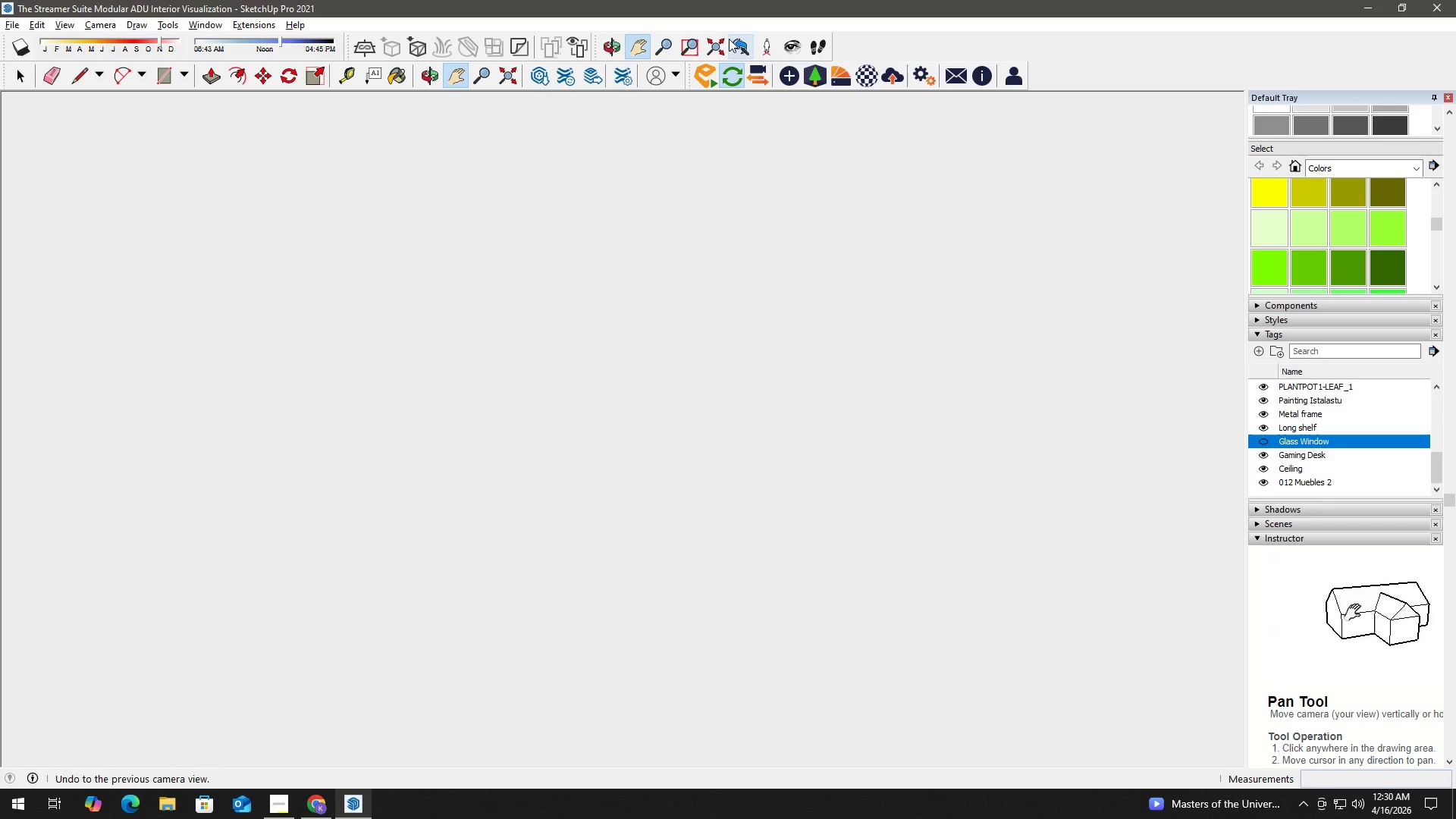 
left_click([715, 47])
 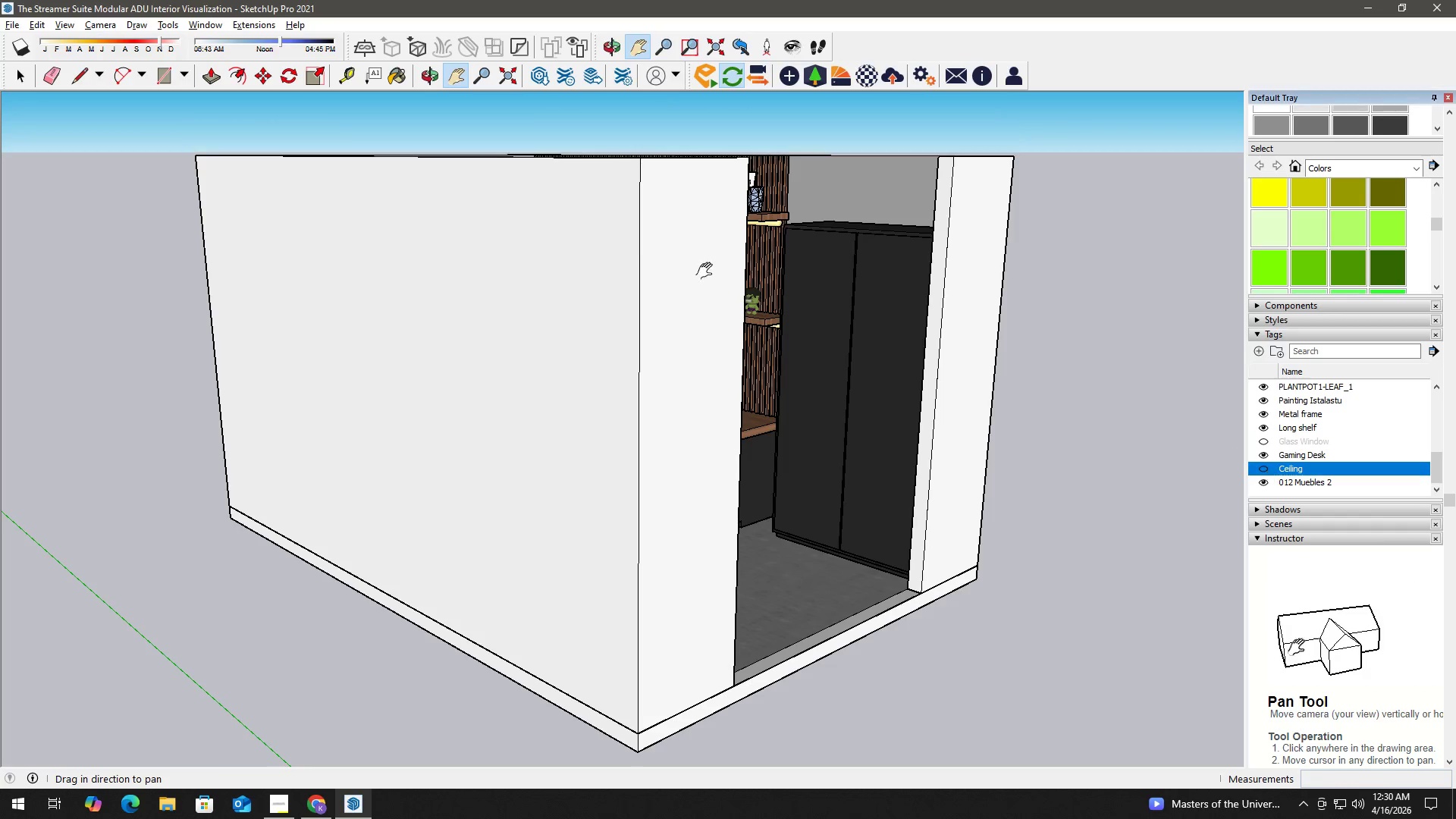 
key(H)
 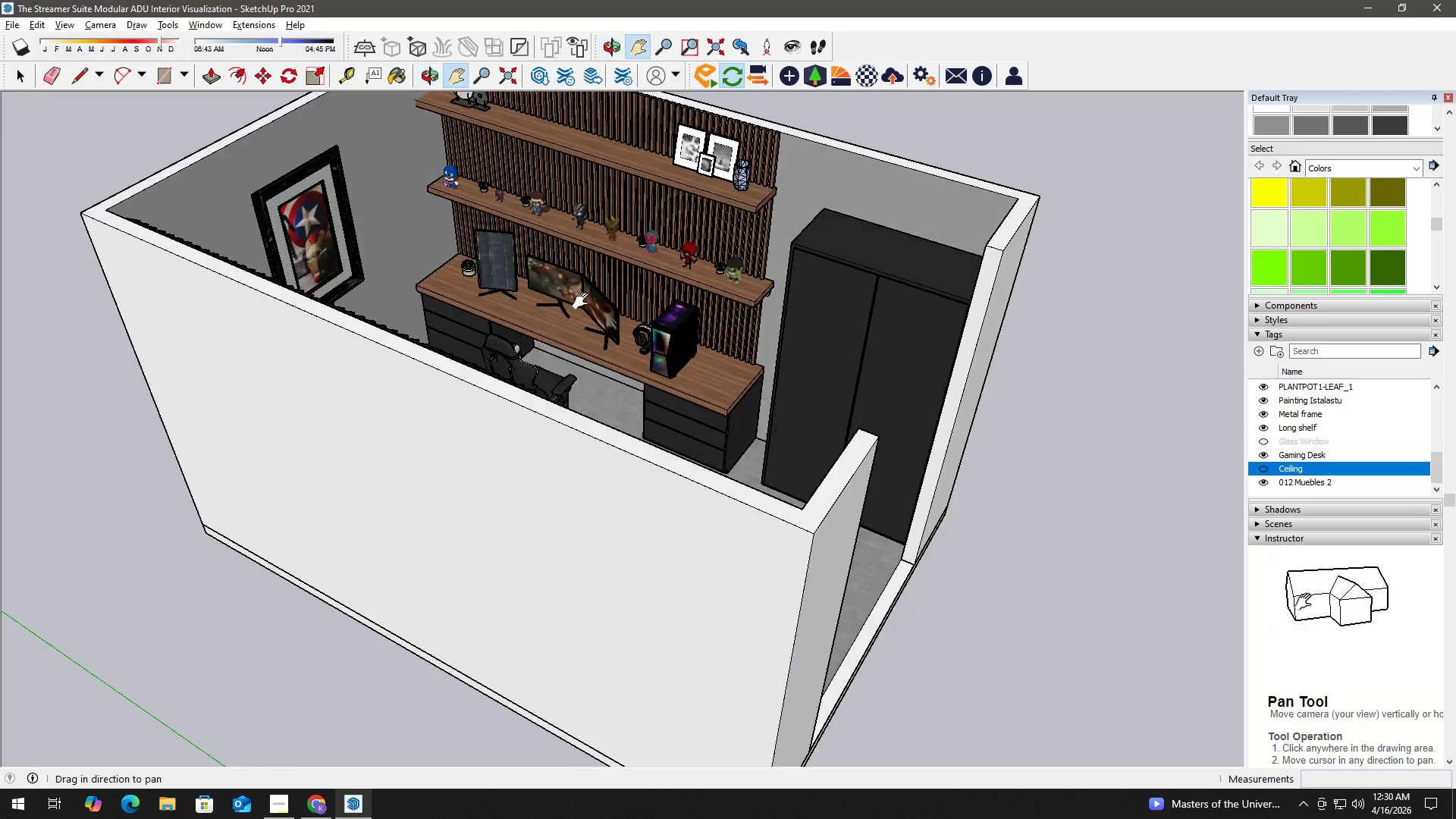 
key(Space)
 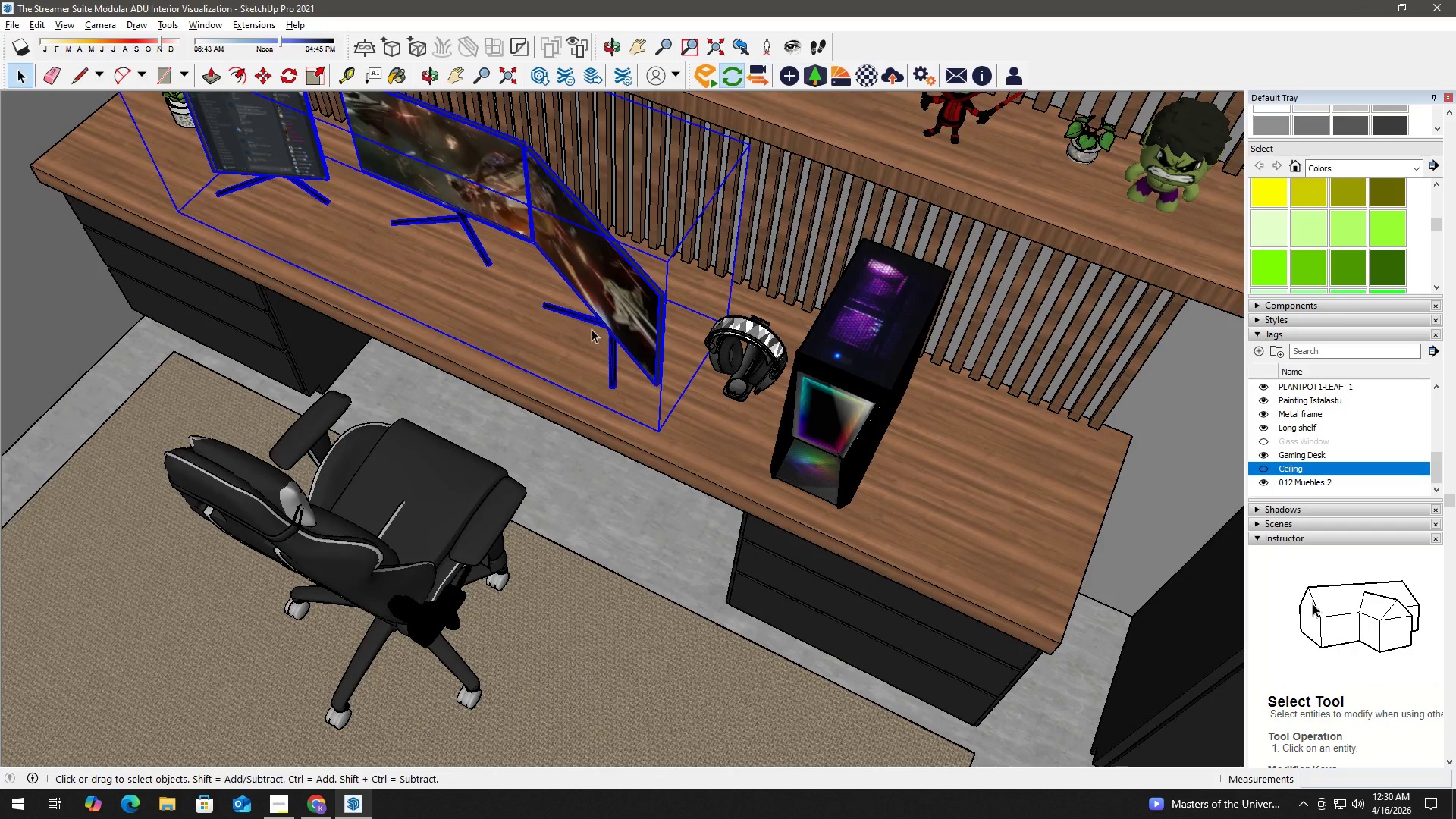 
scroll: coordinate [592, 324], scroll_direction: up, amount: 18.0
 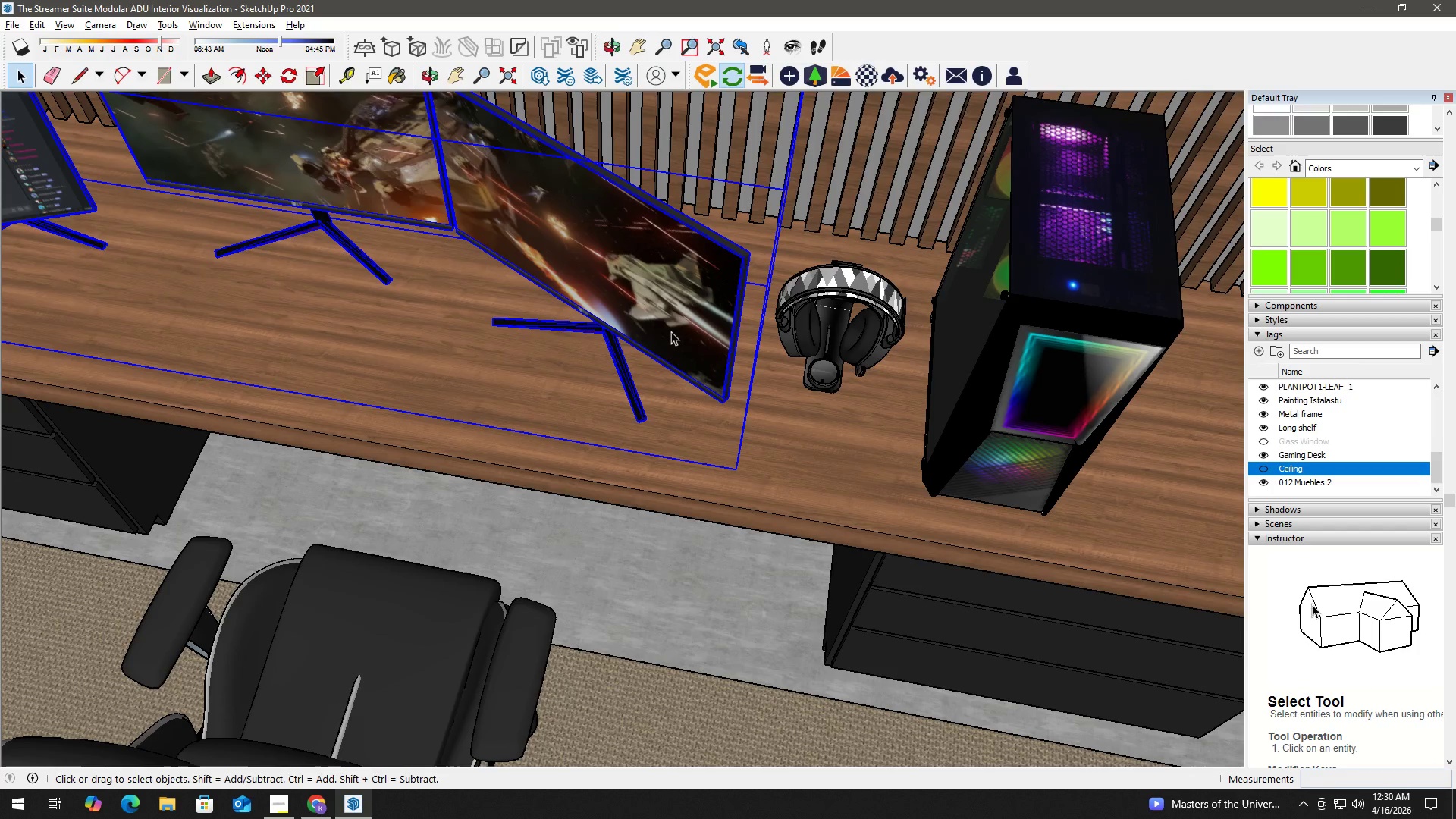 
key(H)
 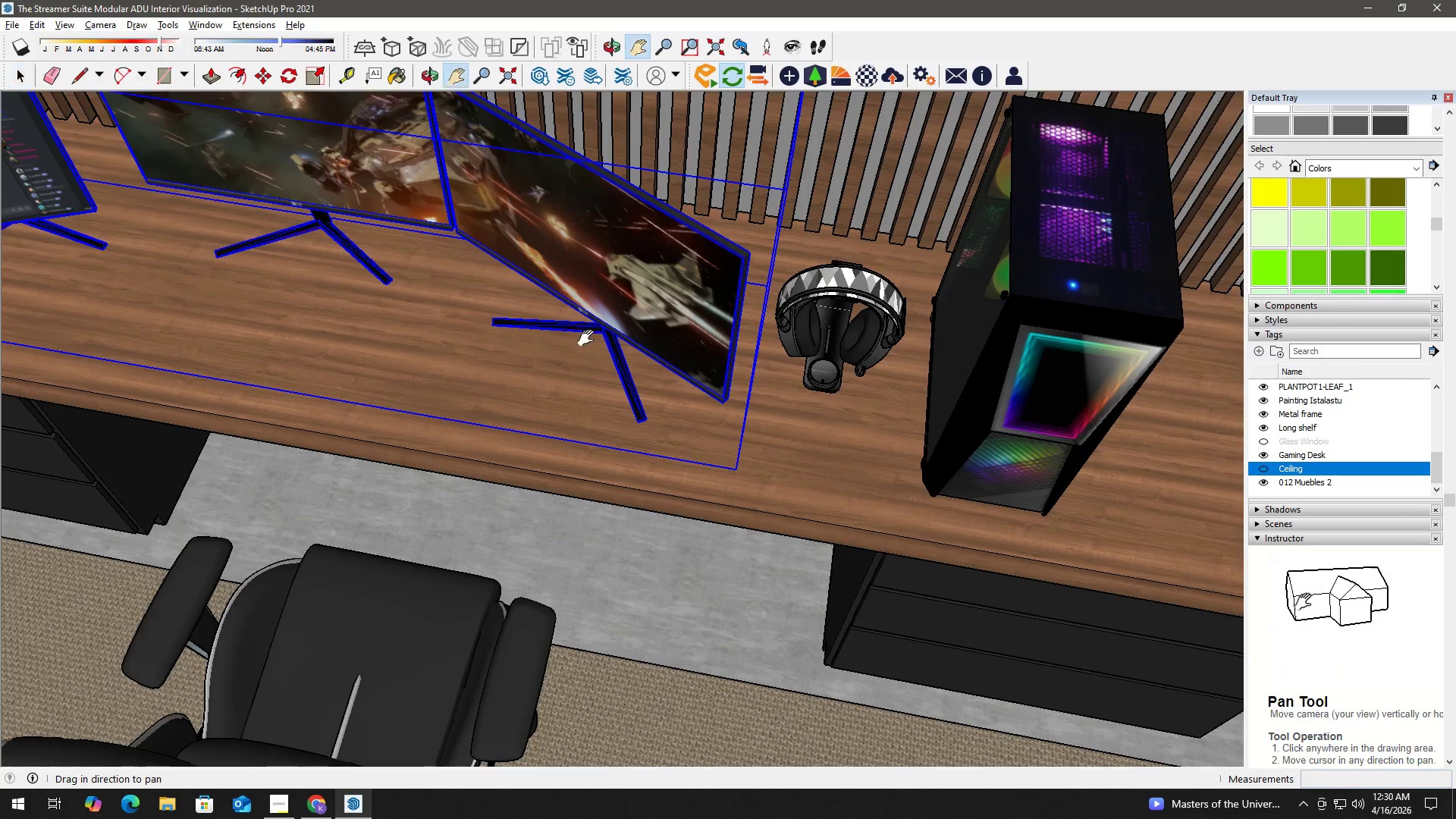 
left_click_drag(start_coordinate=[590, 341], to_coordinate=[726, 388])
 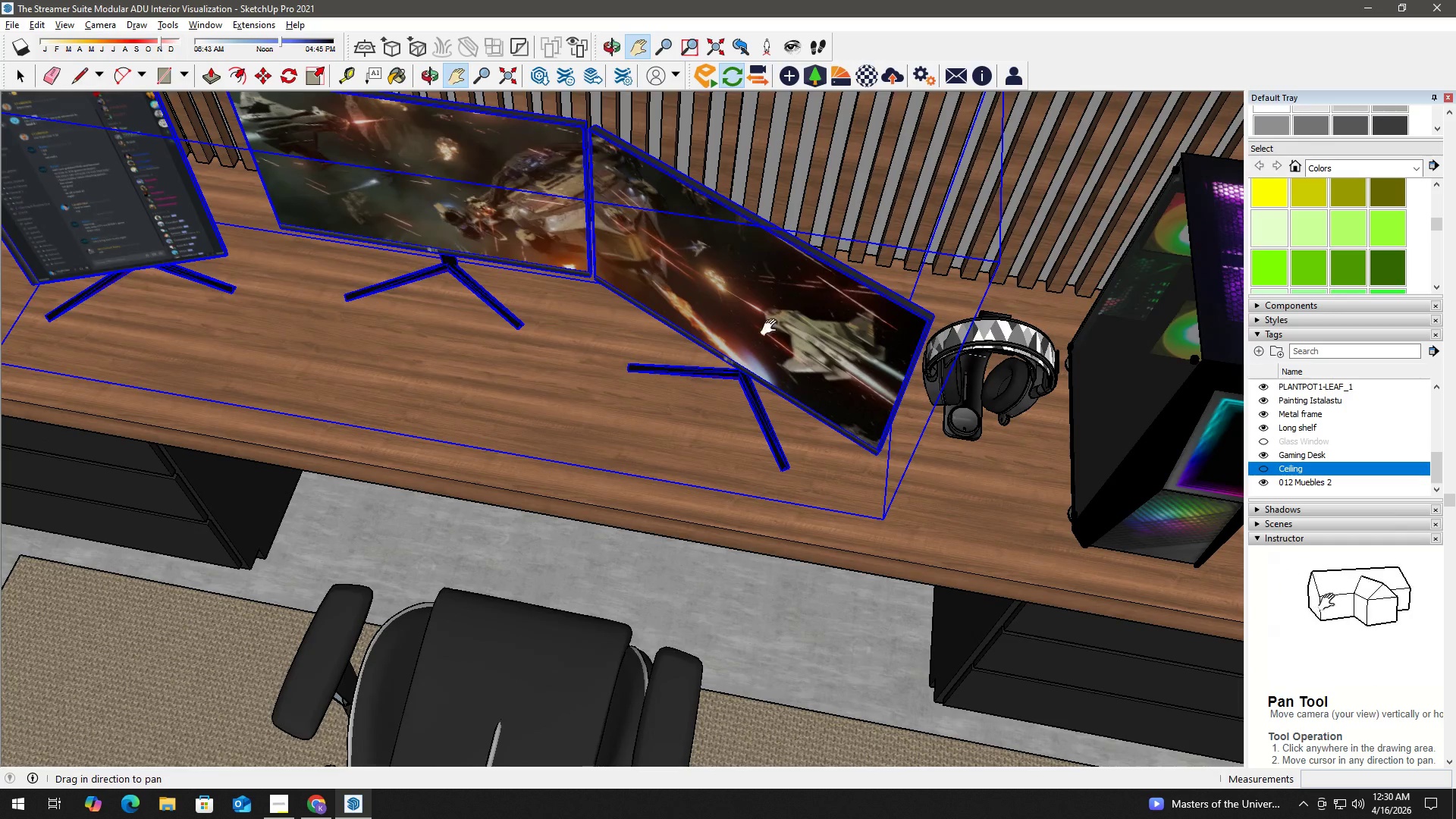 
key(Space)
 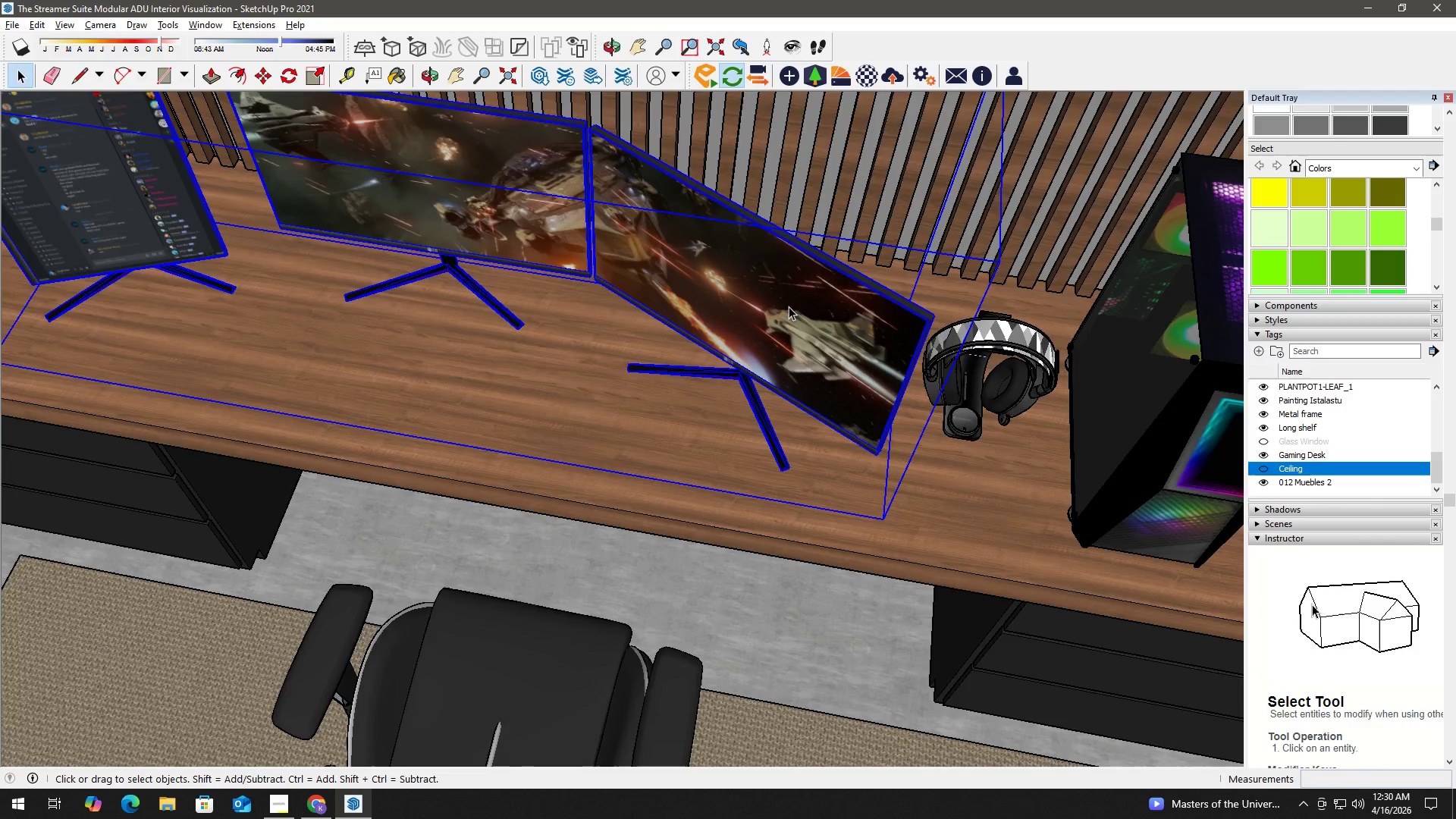 
double_click([789, 306])
 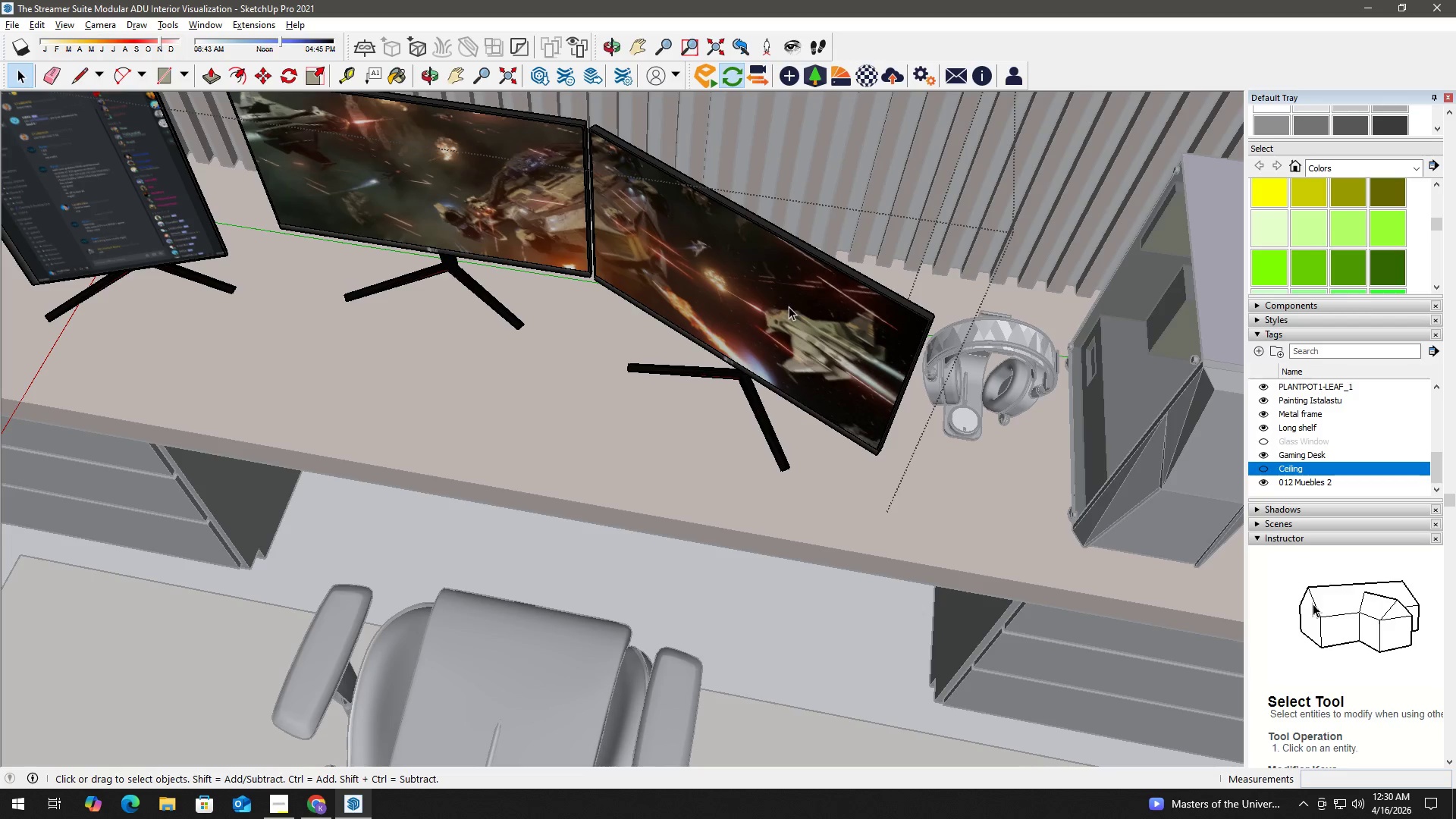 
key(H)
 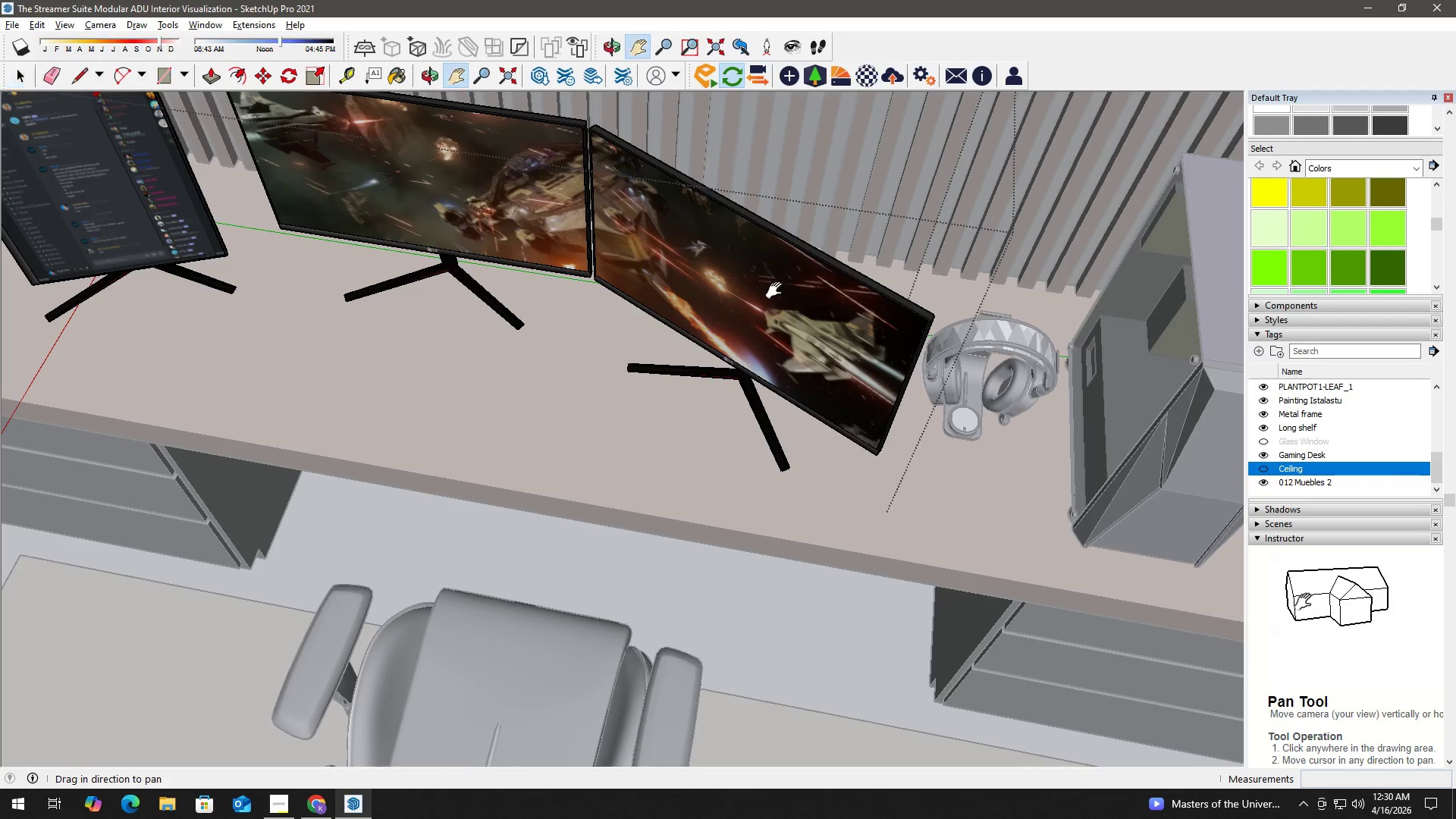 
triple_click([777, 290])
 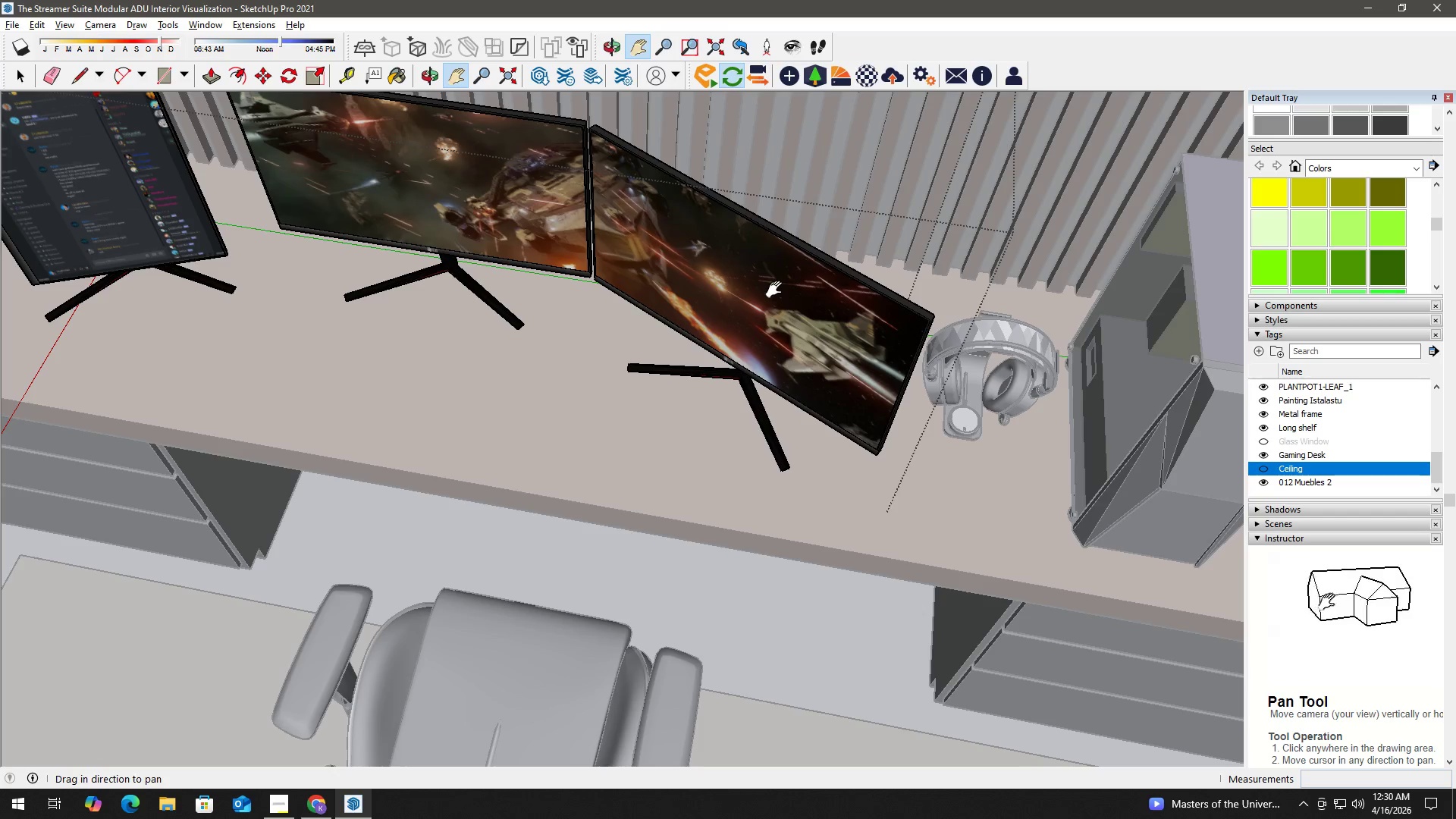 
key(Space)
 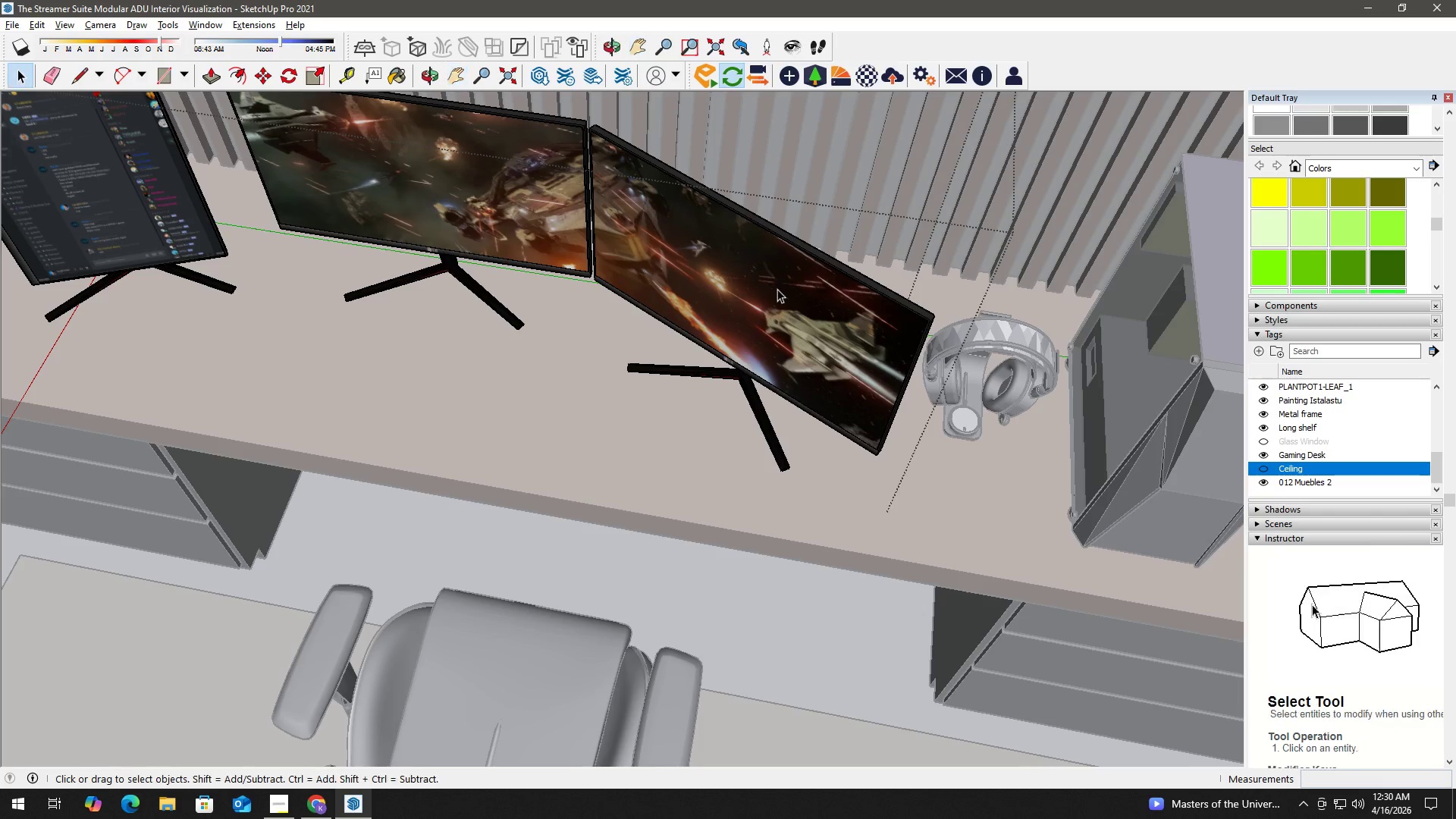 
triple_click([777, 289])
 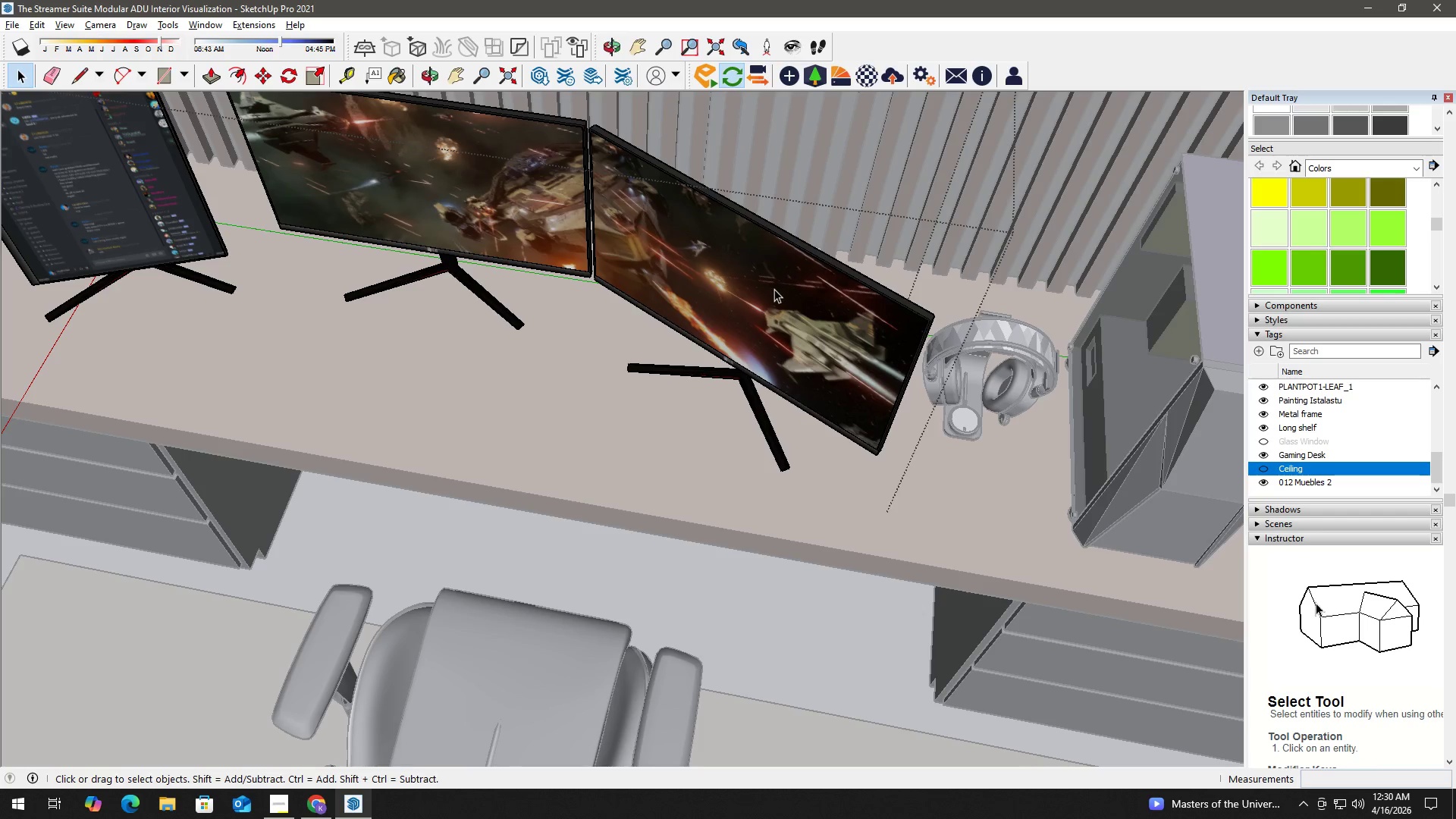 
key(H)
 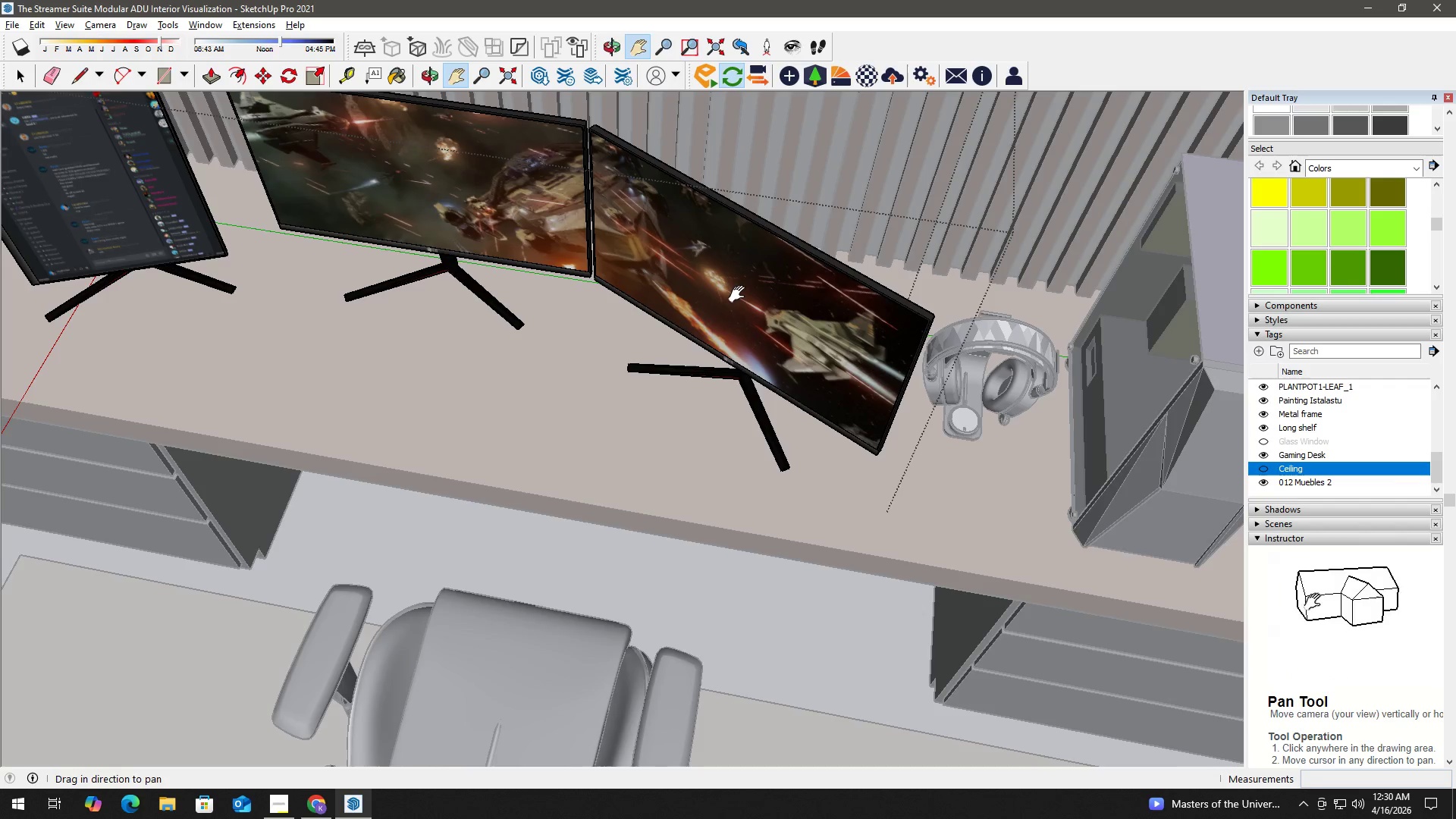 
left_click_drag(start_coordinate=[740, 294], to_coordinate=[698, 404])
 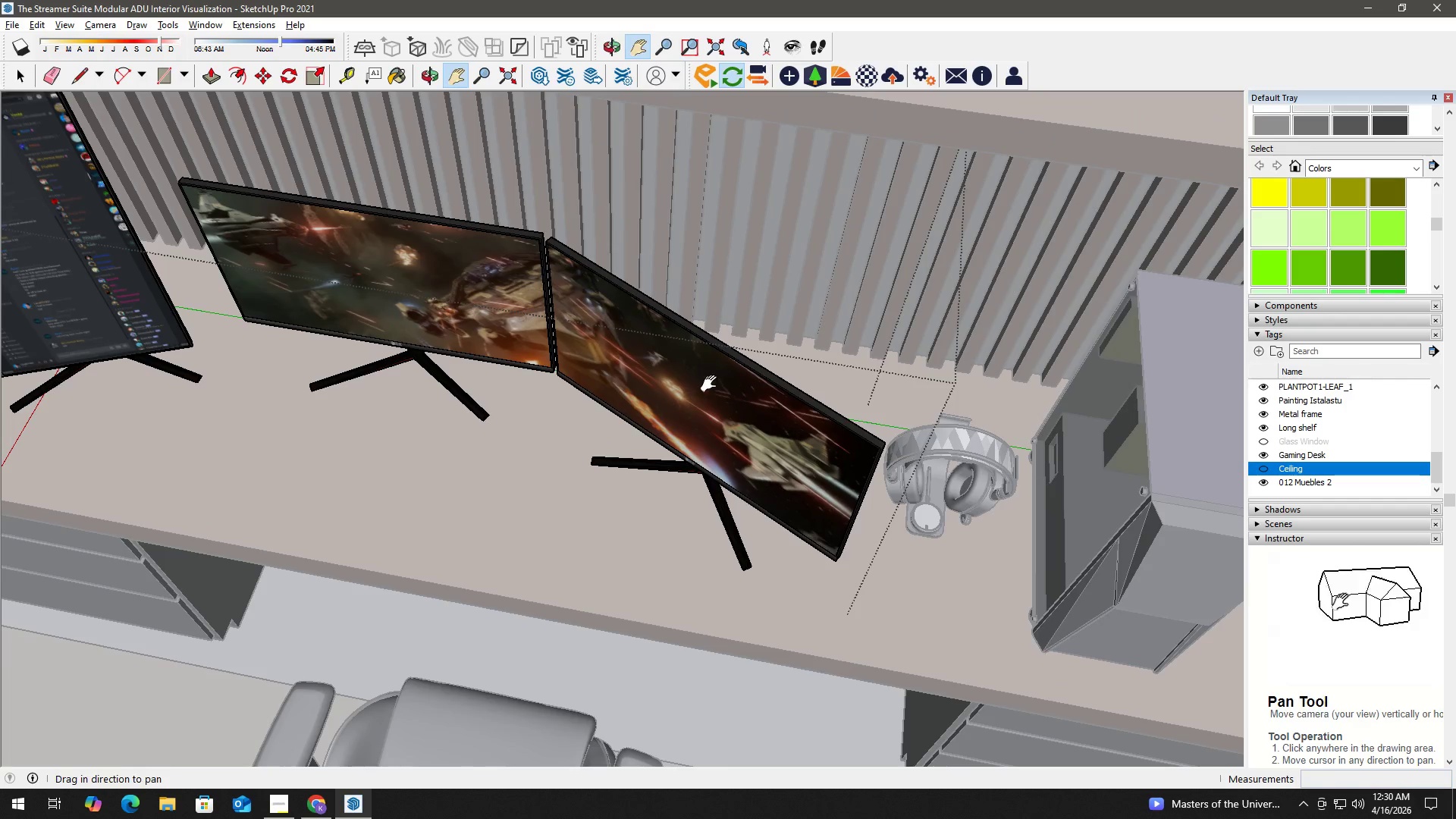 
key(Space)
 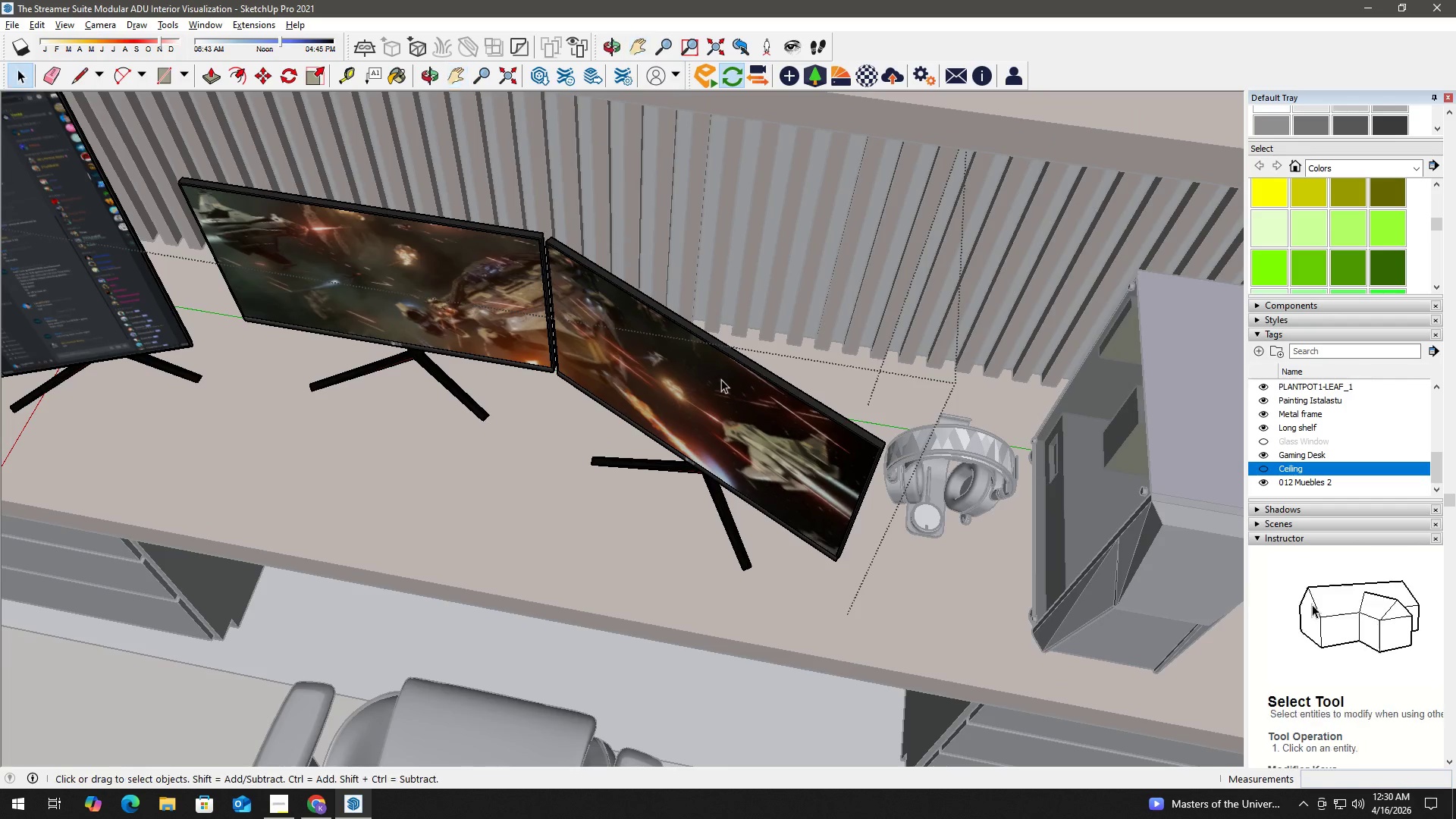 
double_click([721, 379])
 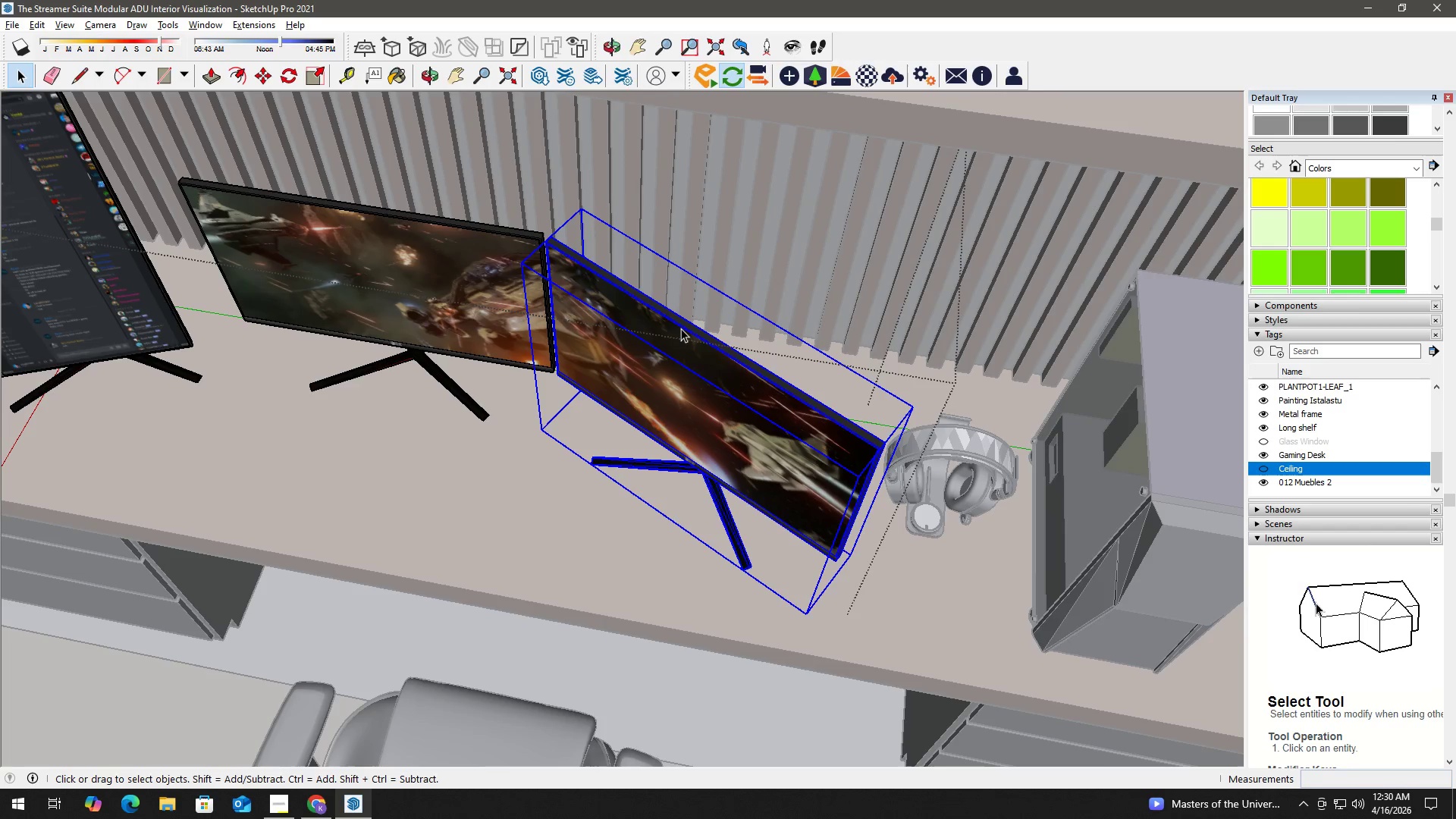 
key(M)
 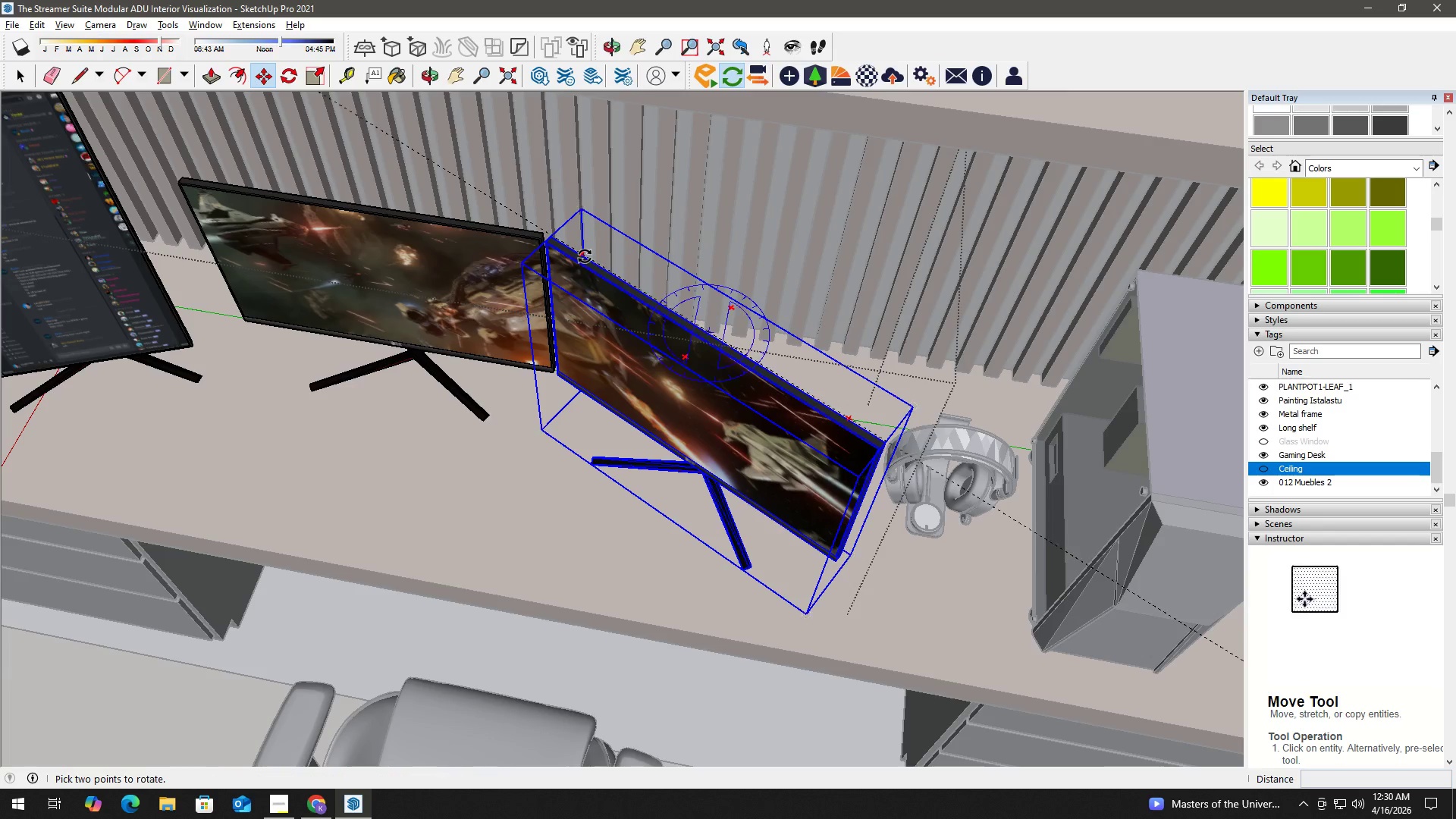 
left_click([585, 256])
 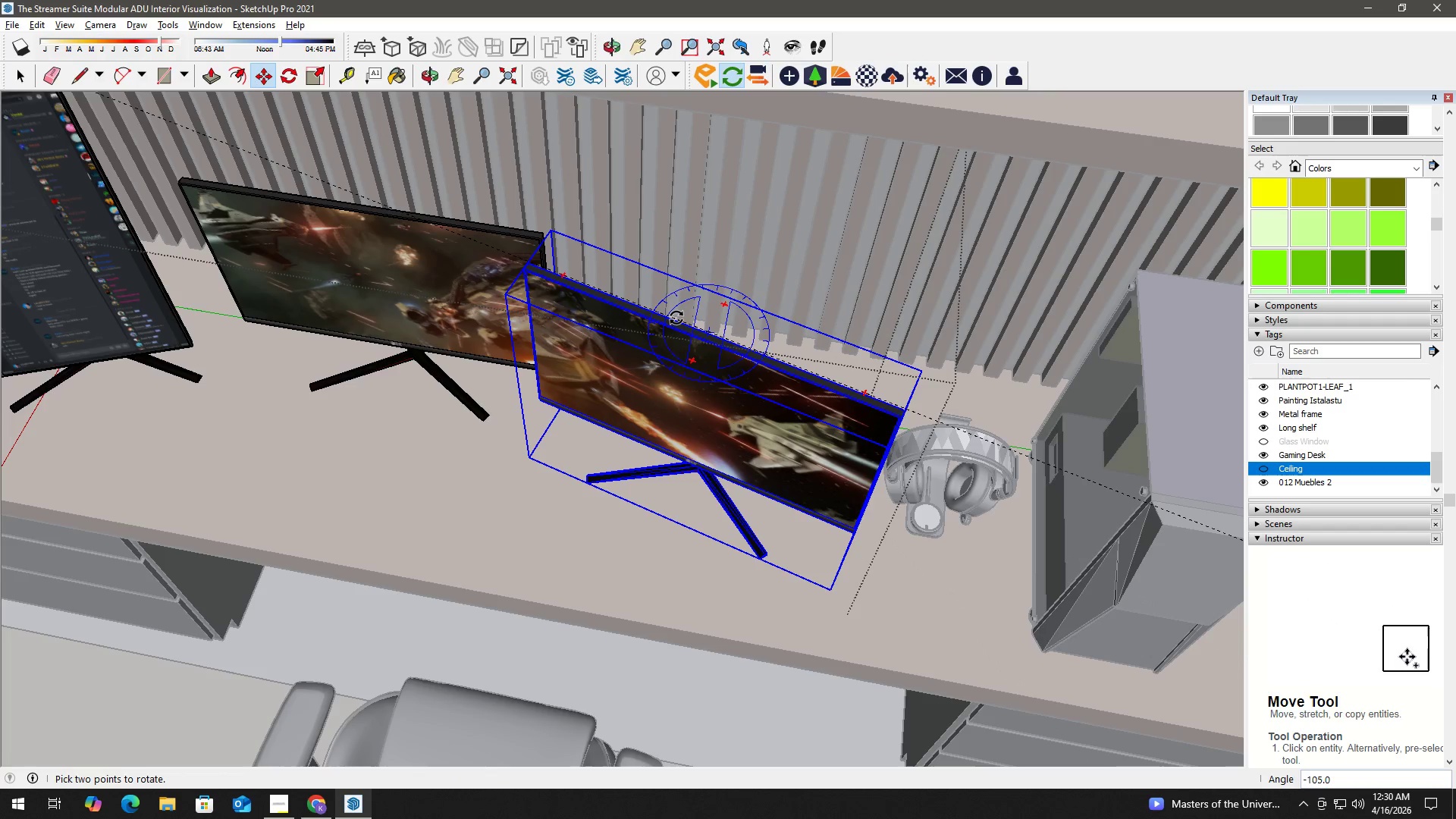 
left_click([676, 318])
 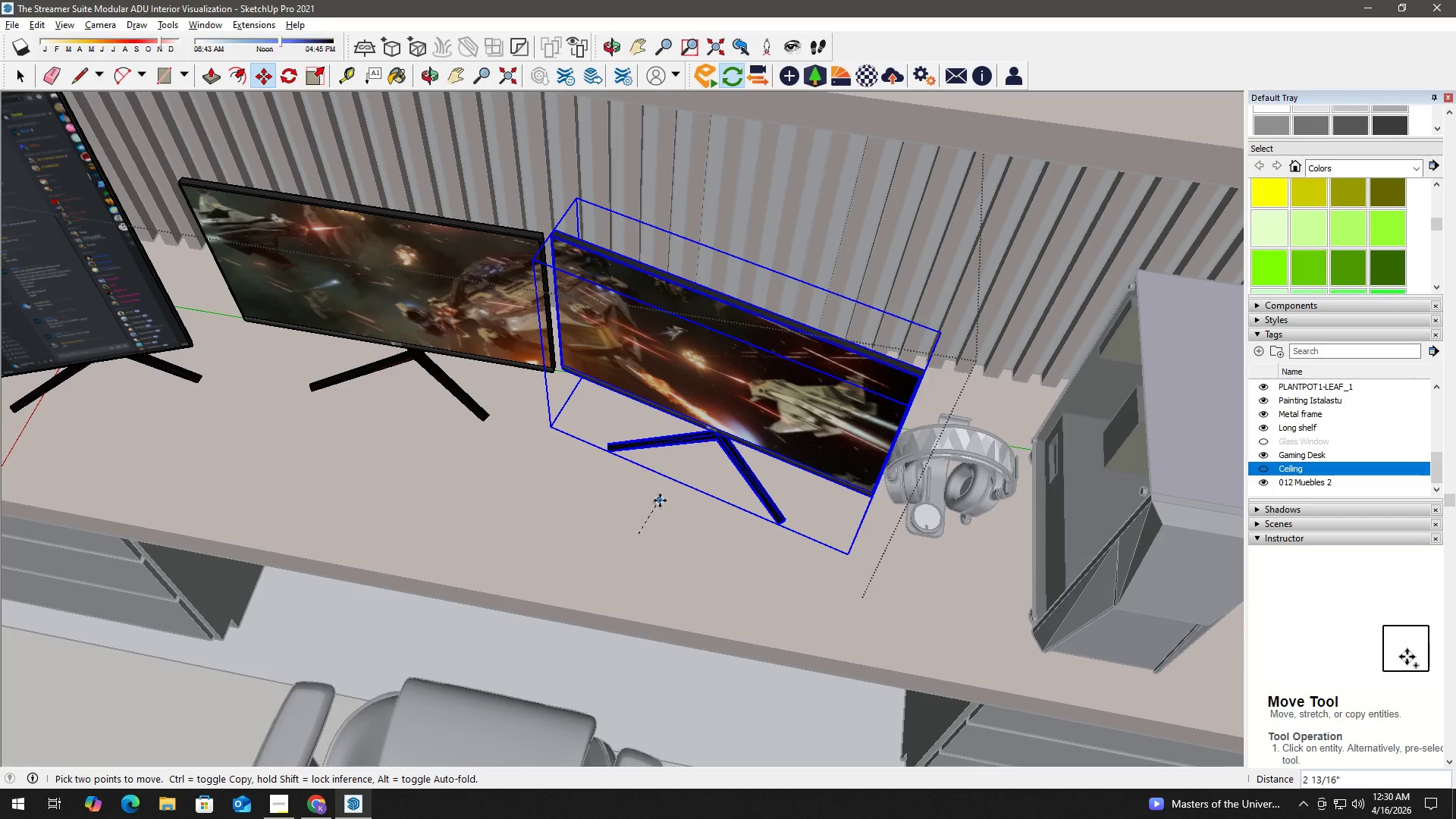 
wait(5.86)
 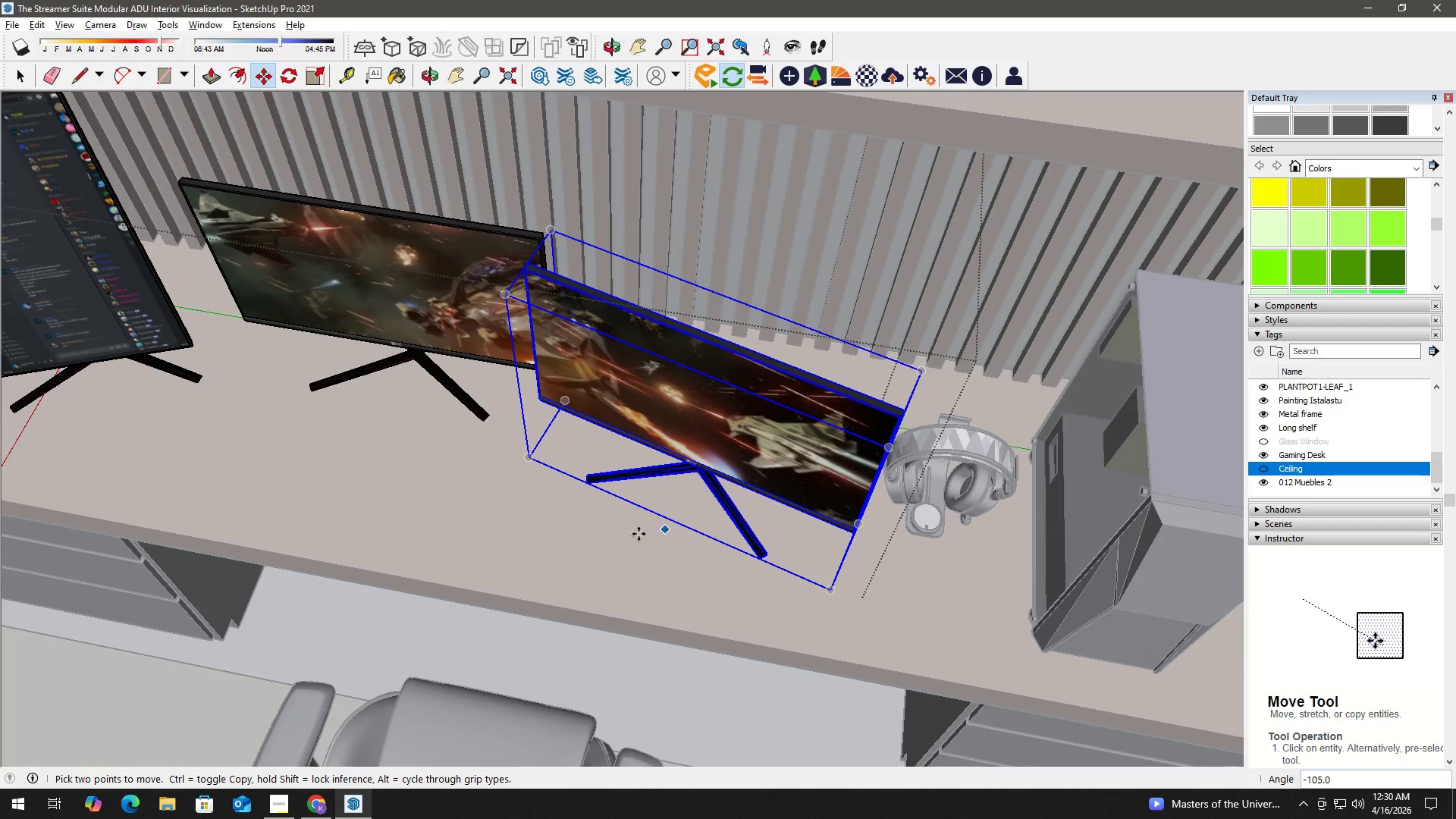 
key(Space)
 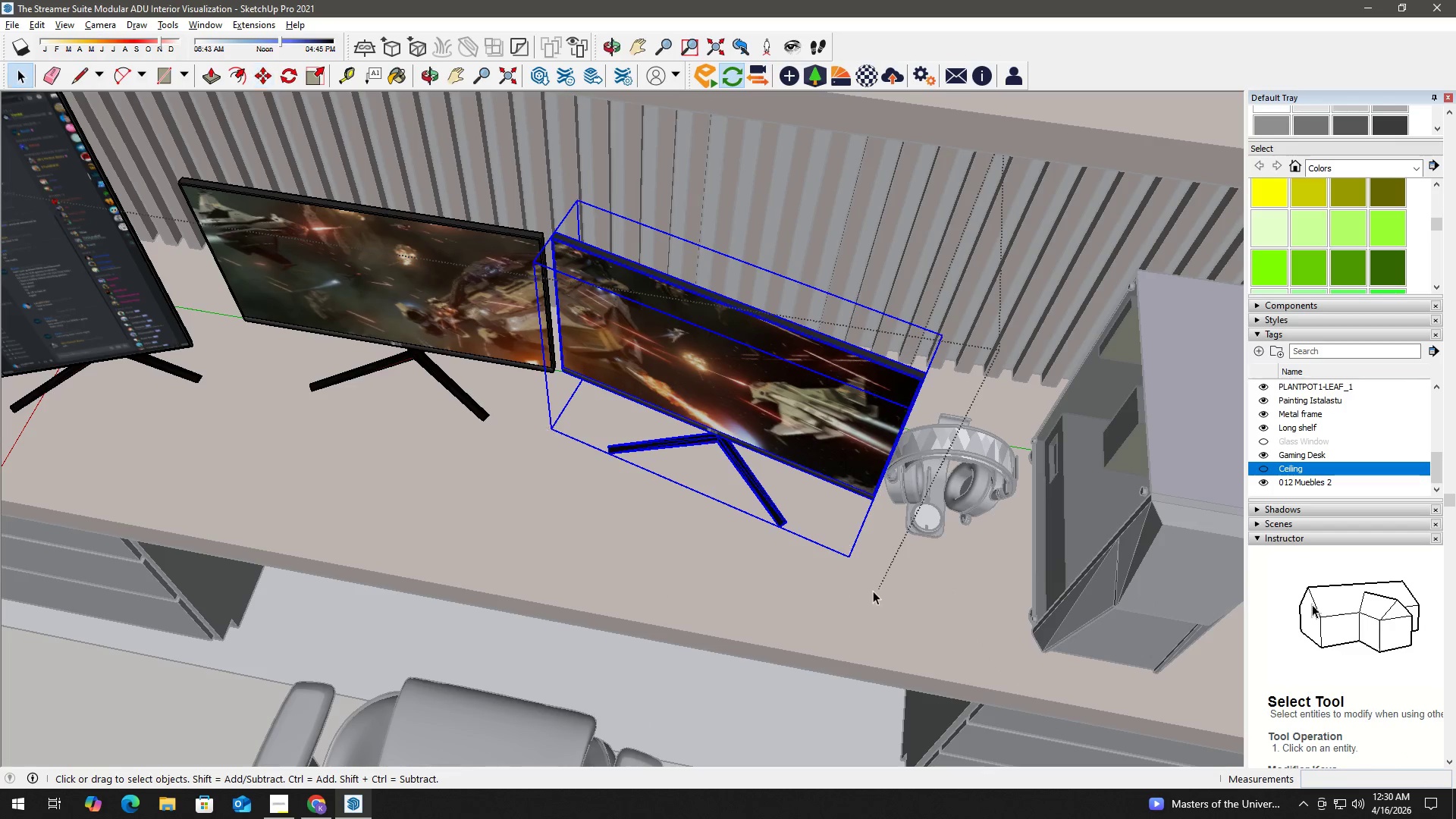 
left_click([873, 592])
 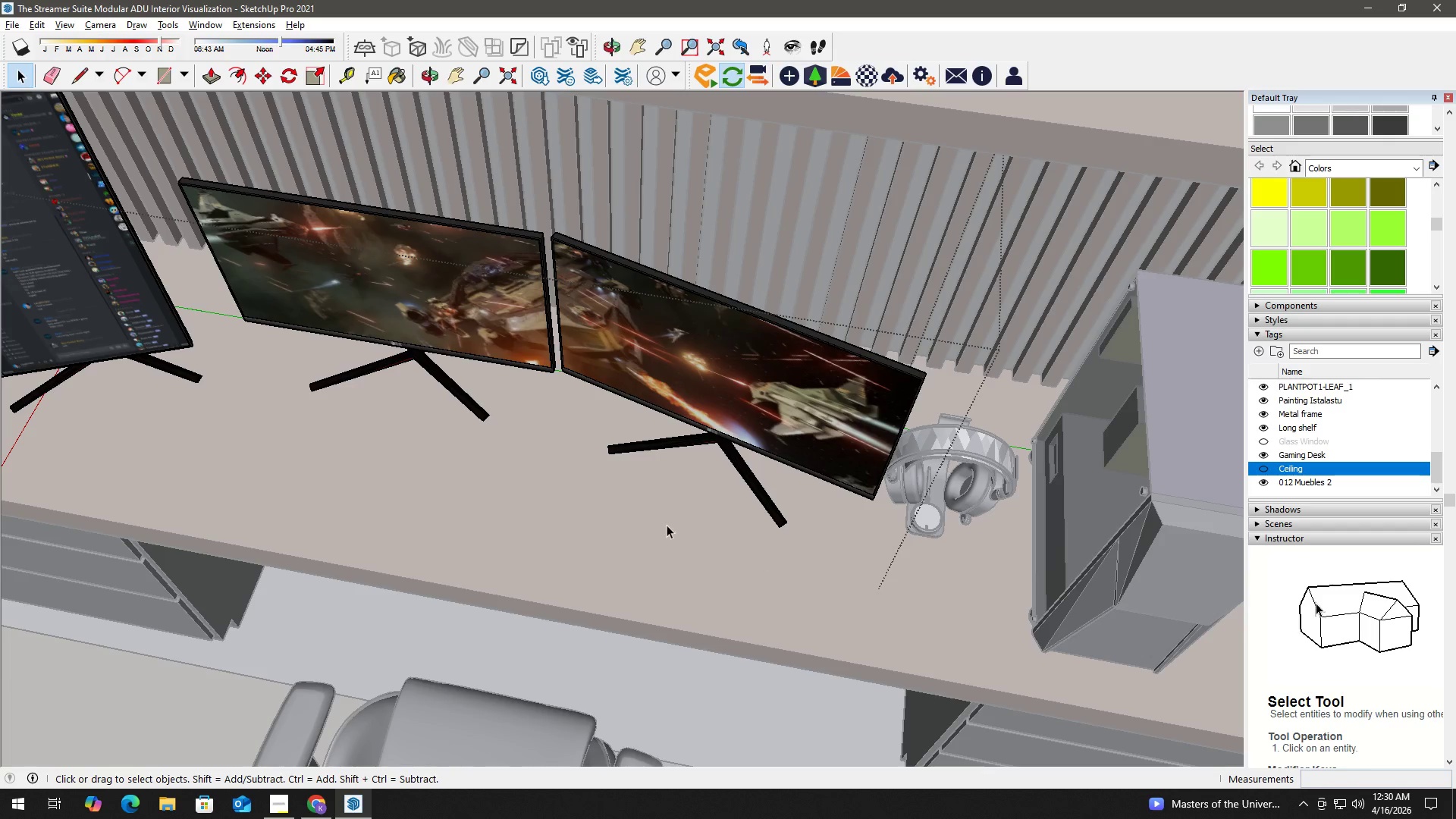 
key(H)
 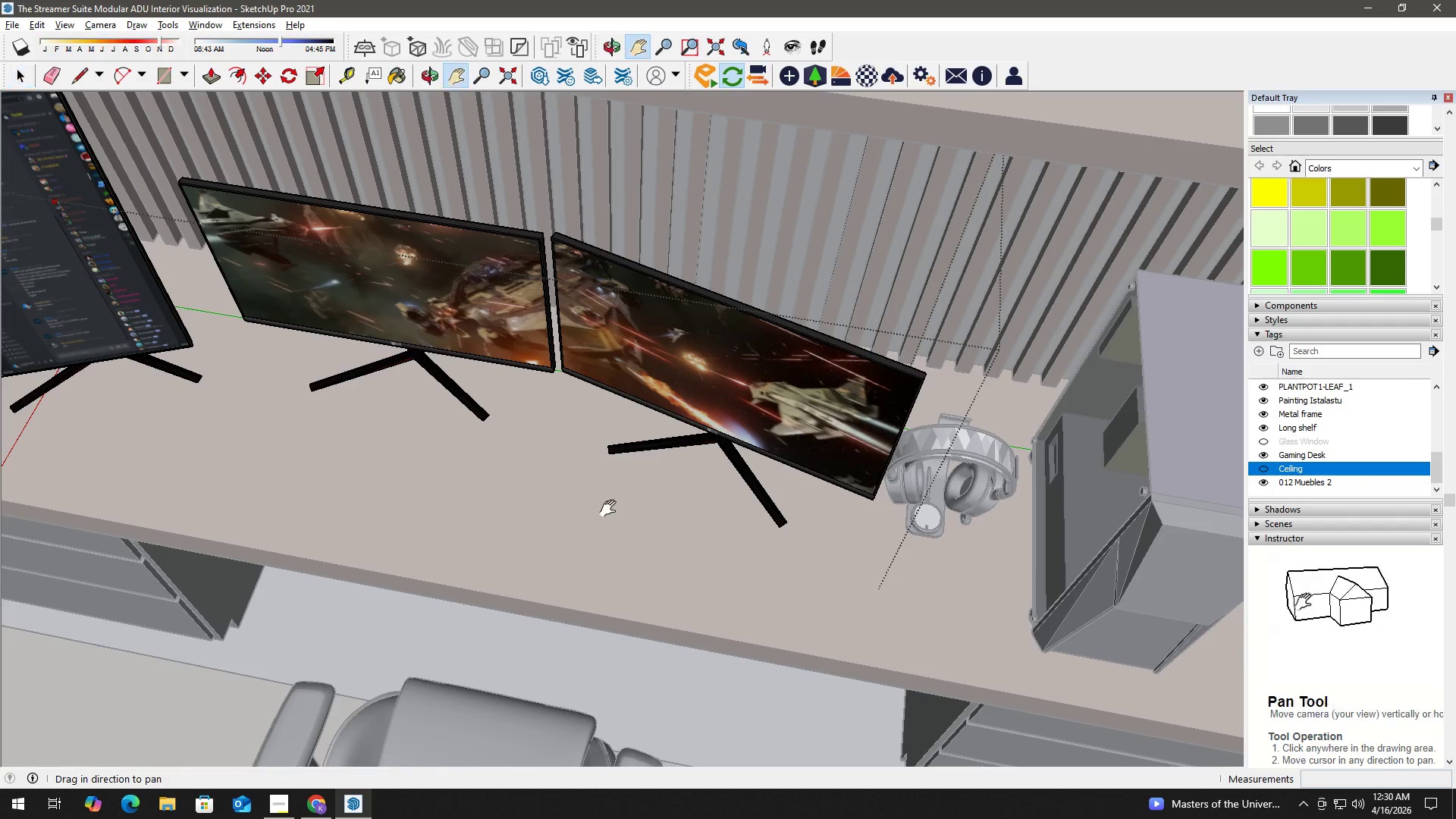 
left_click_drag(start_coordinate=[609, 509], to_coordinate=[787, 501])
 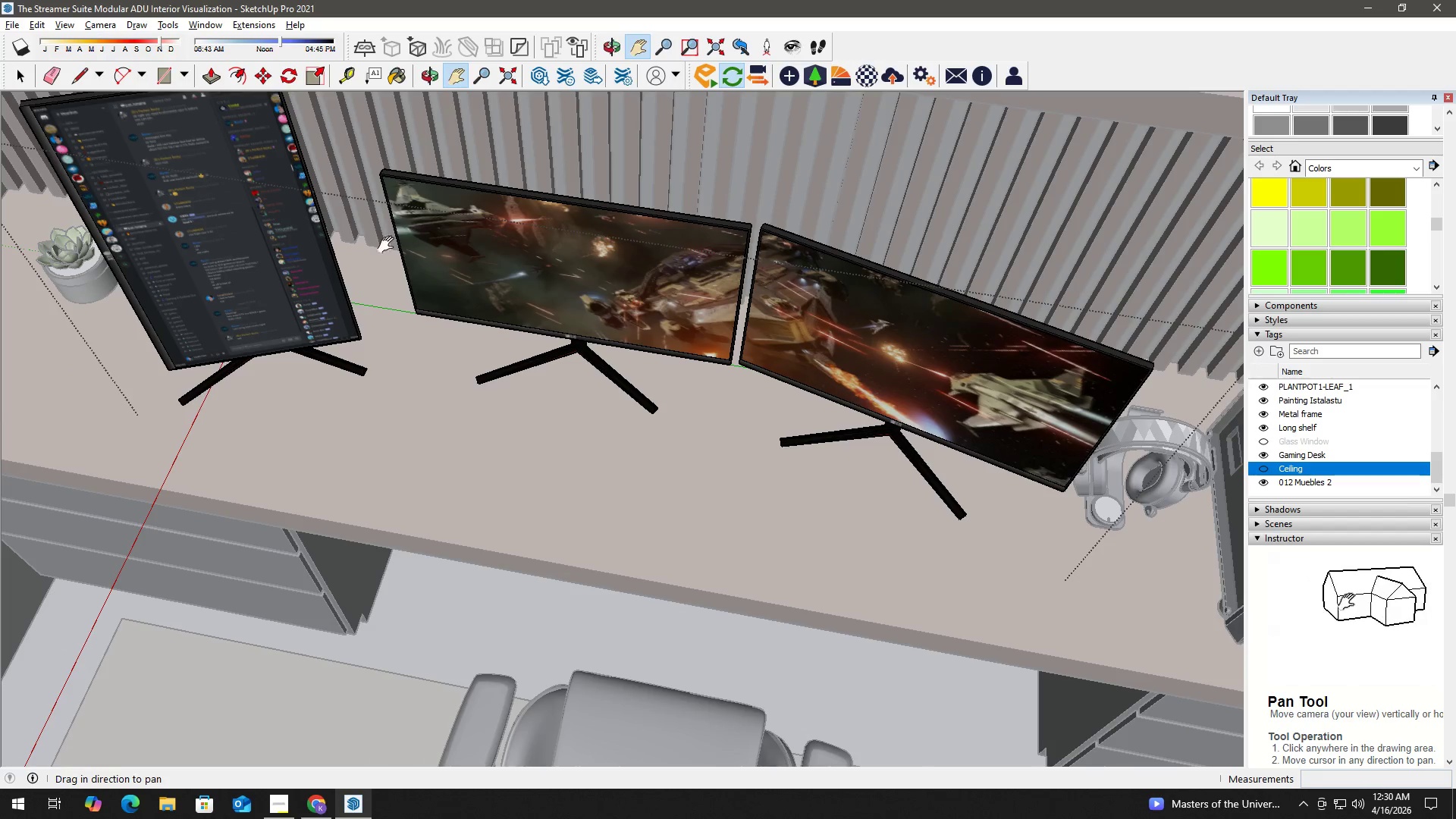 
key(Escape)
 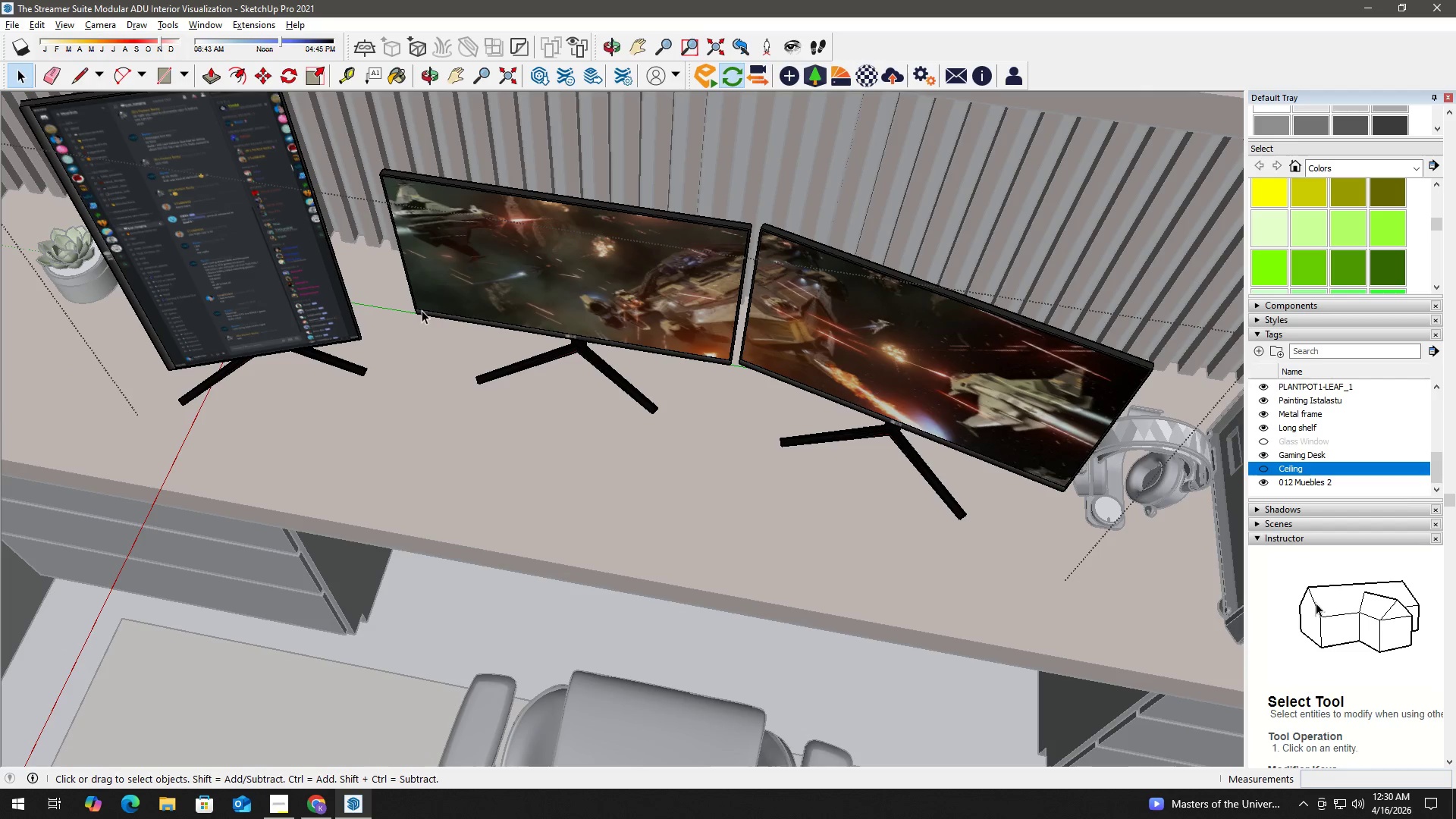 
key(Escape)
 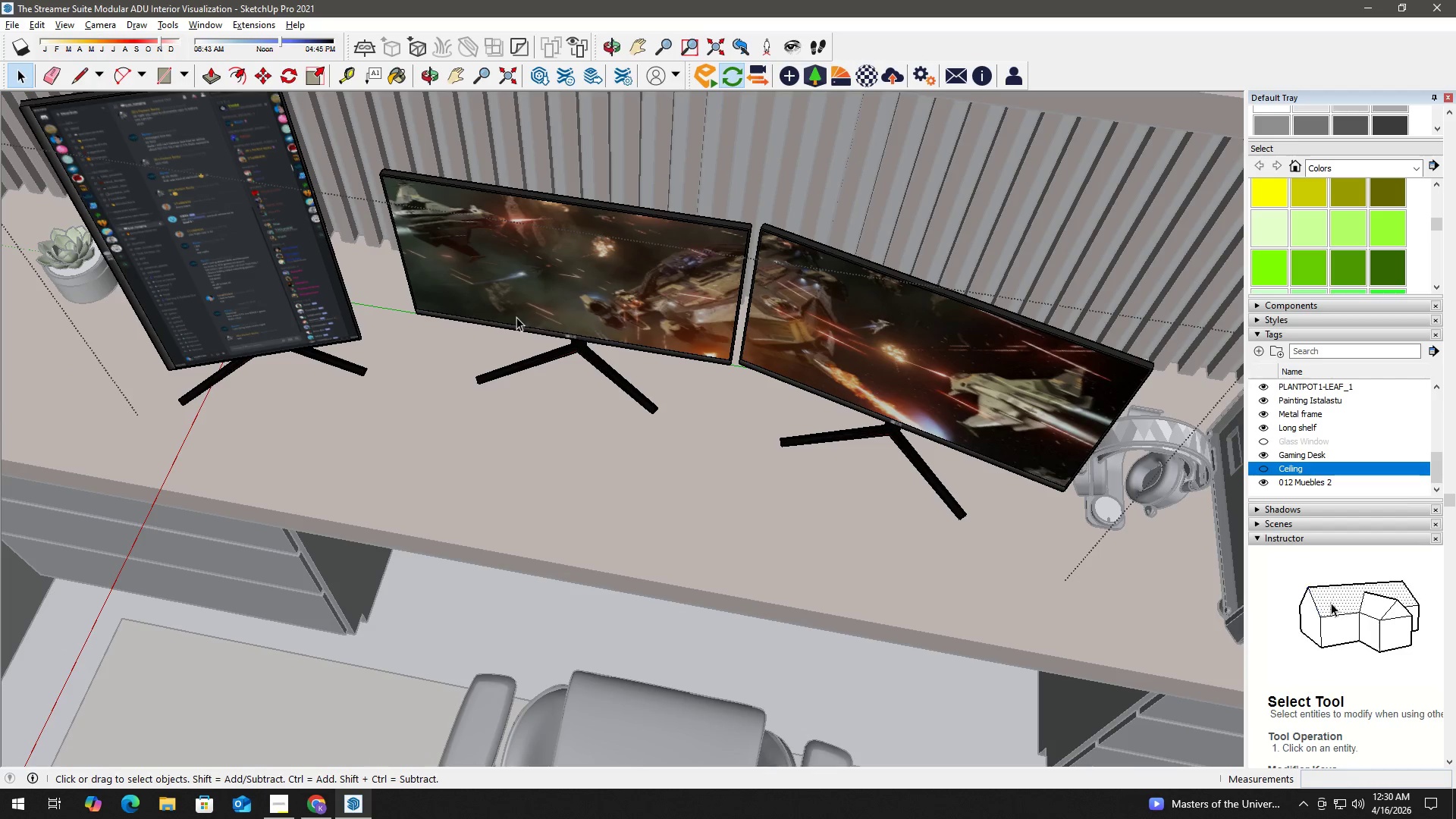 
left_click([508, 472])
 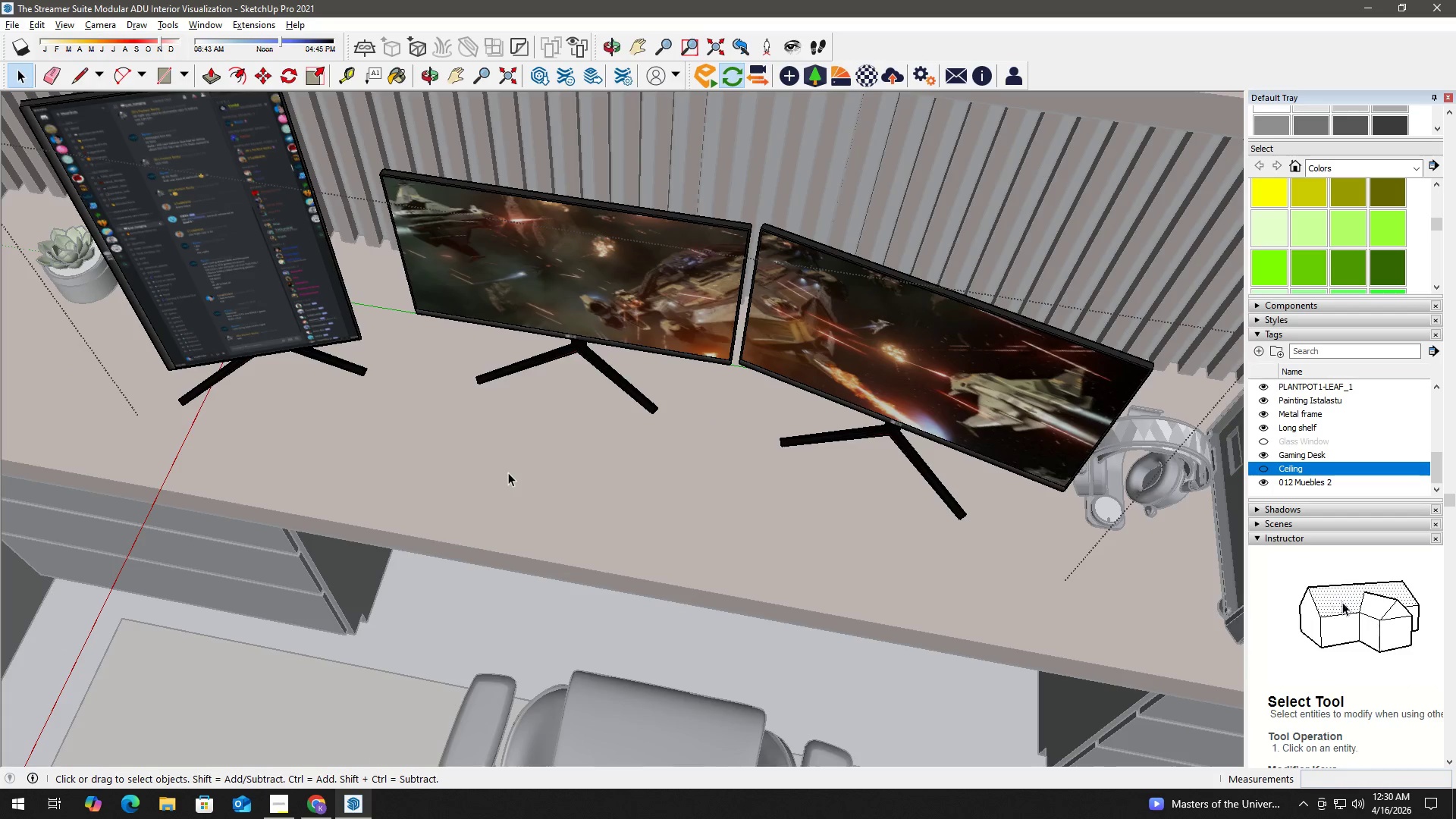 
key(Escape)
 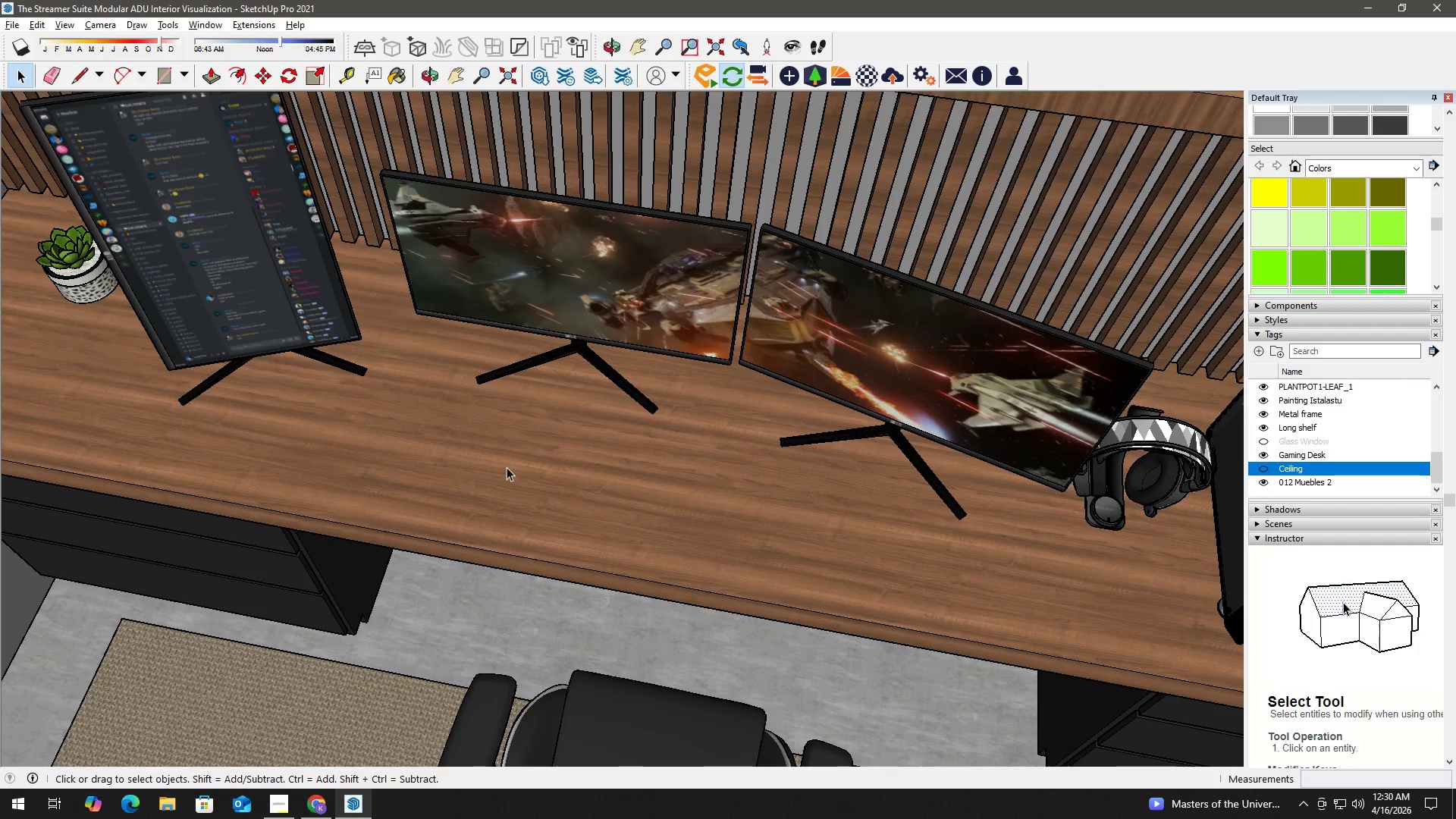 
key(Escape)
 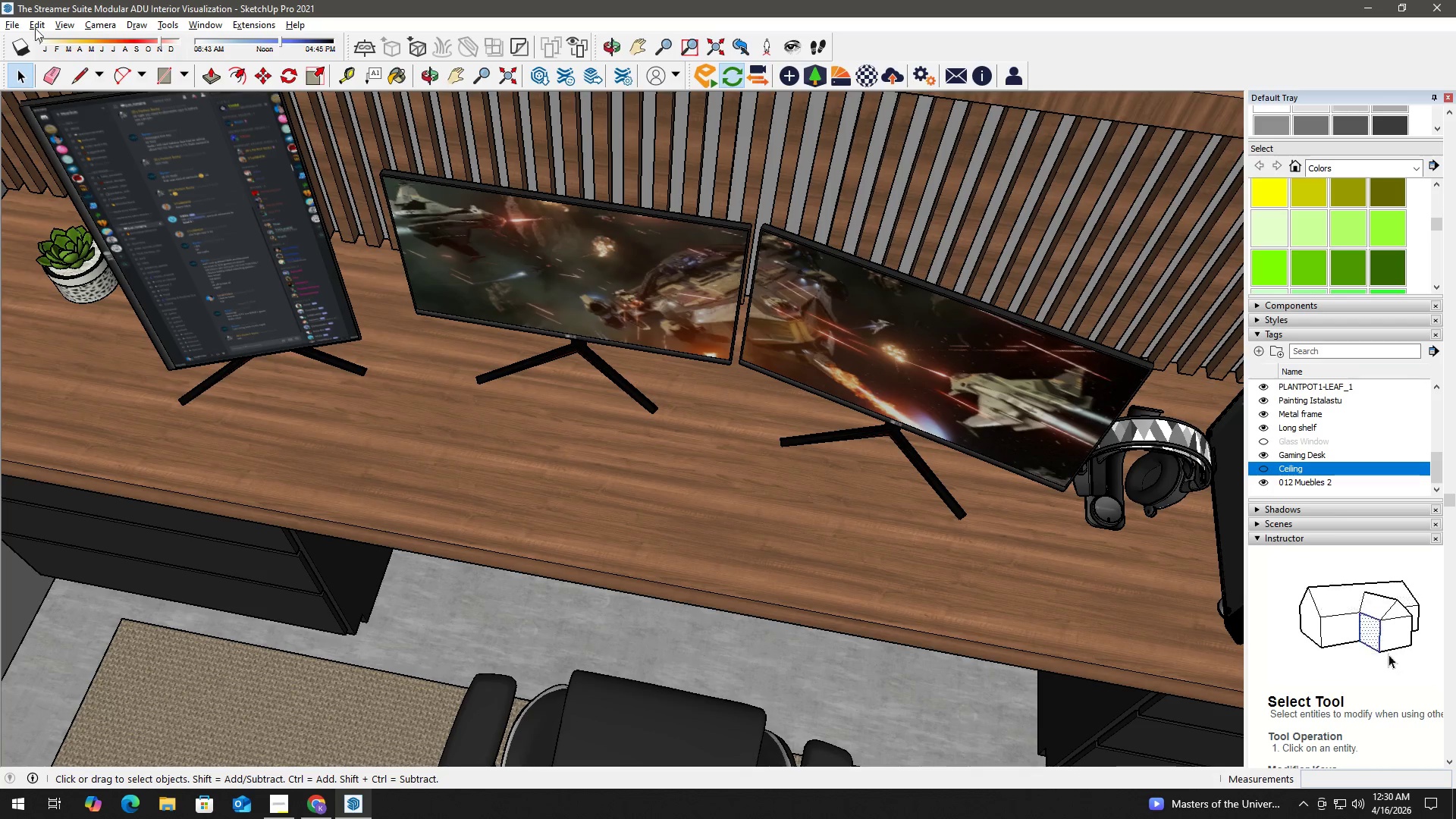 
left_click([9, 24])
 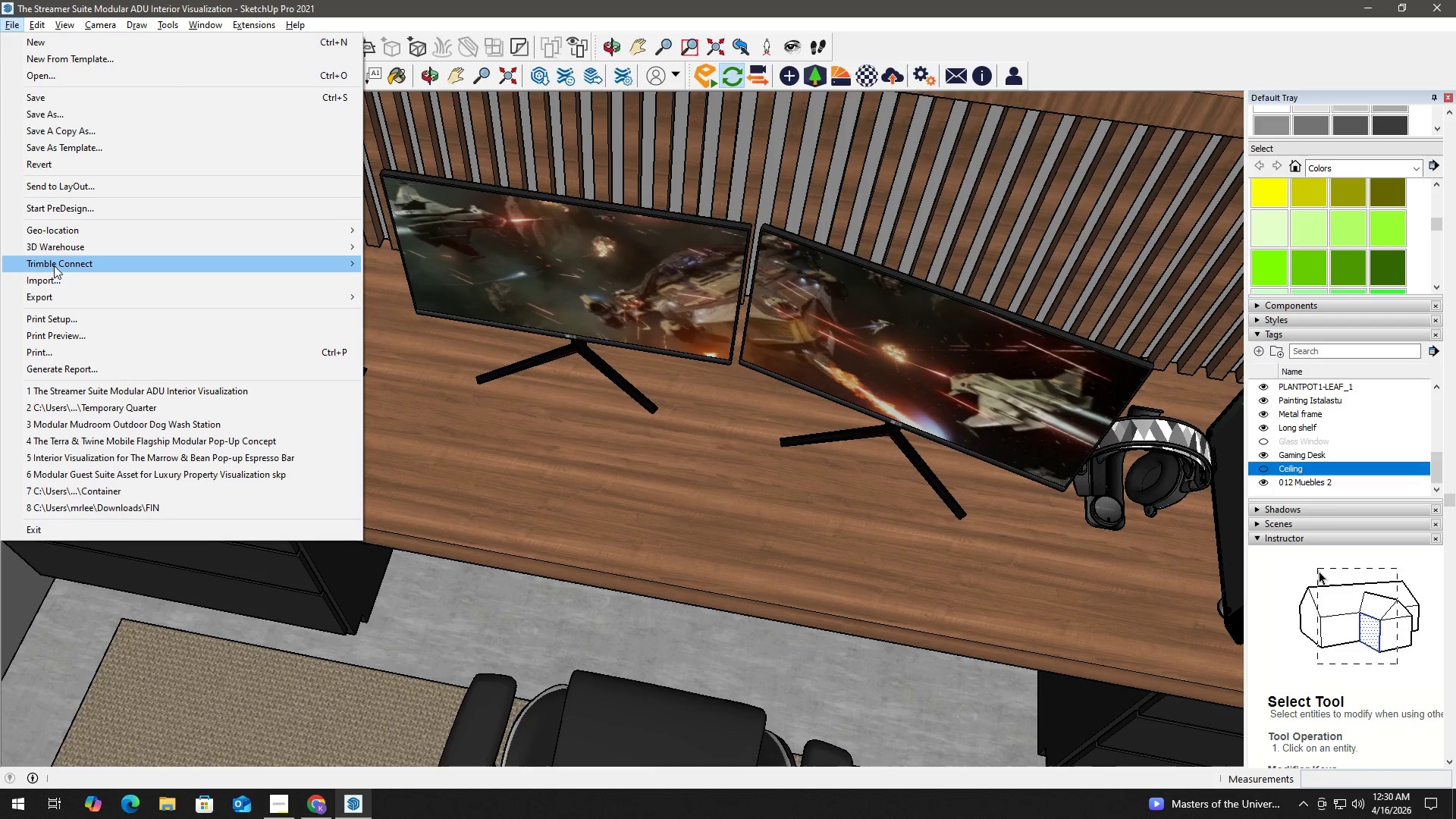 
left_click([54, 277])
 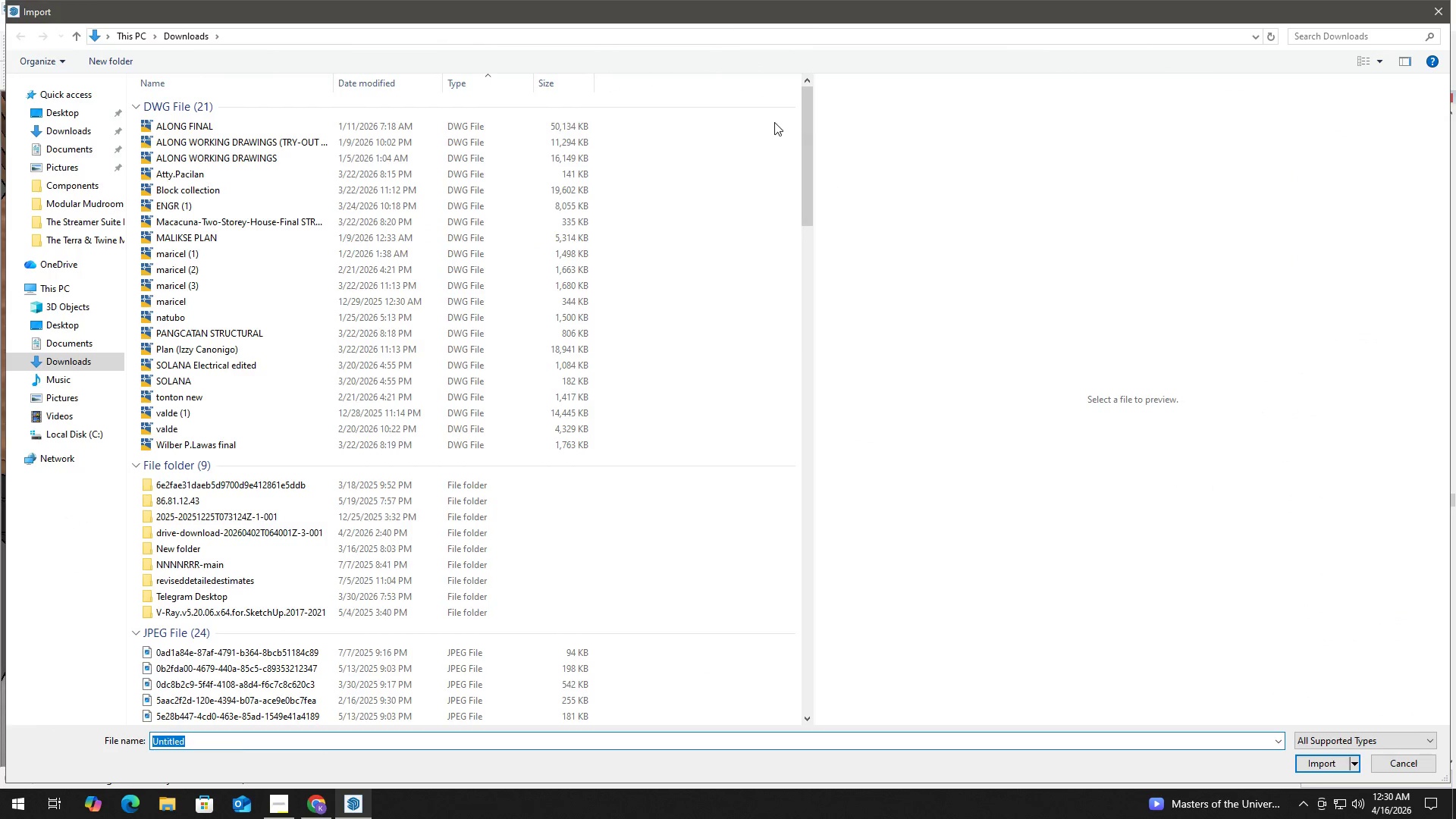 
left_click_drag(start_coordinate=[807, 128], to_coordinate=[777, 659])
 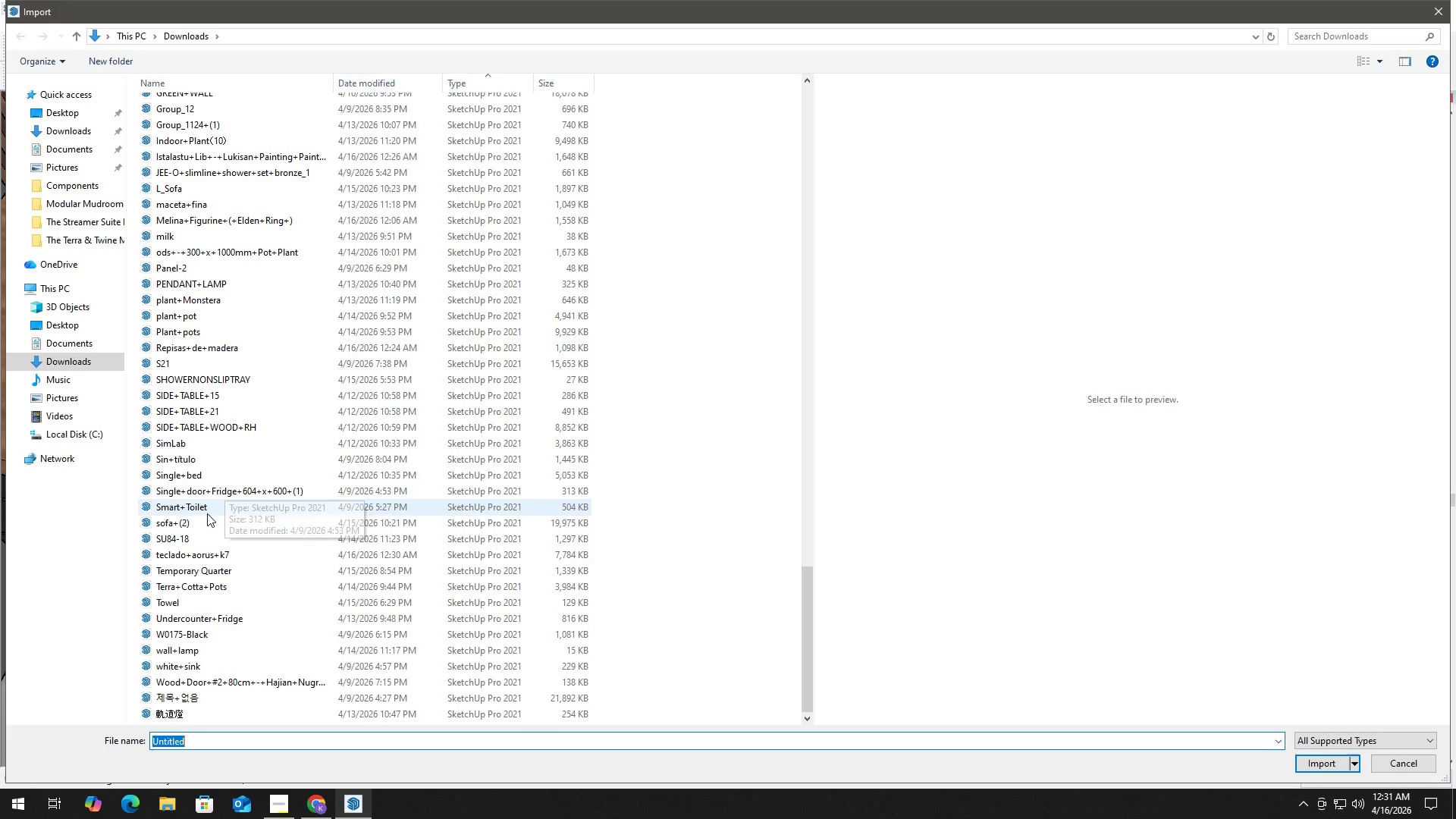 
wait(10.23)
 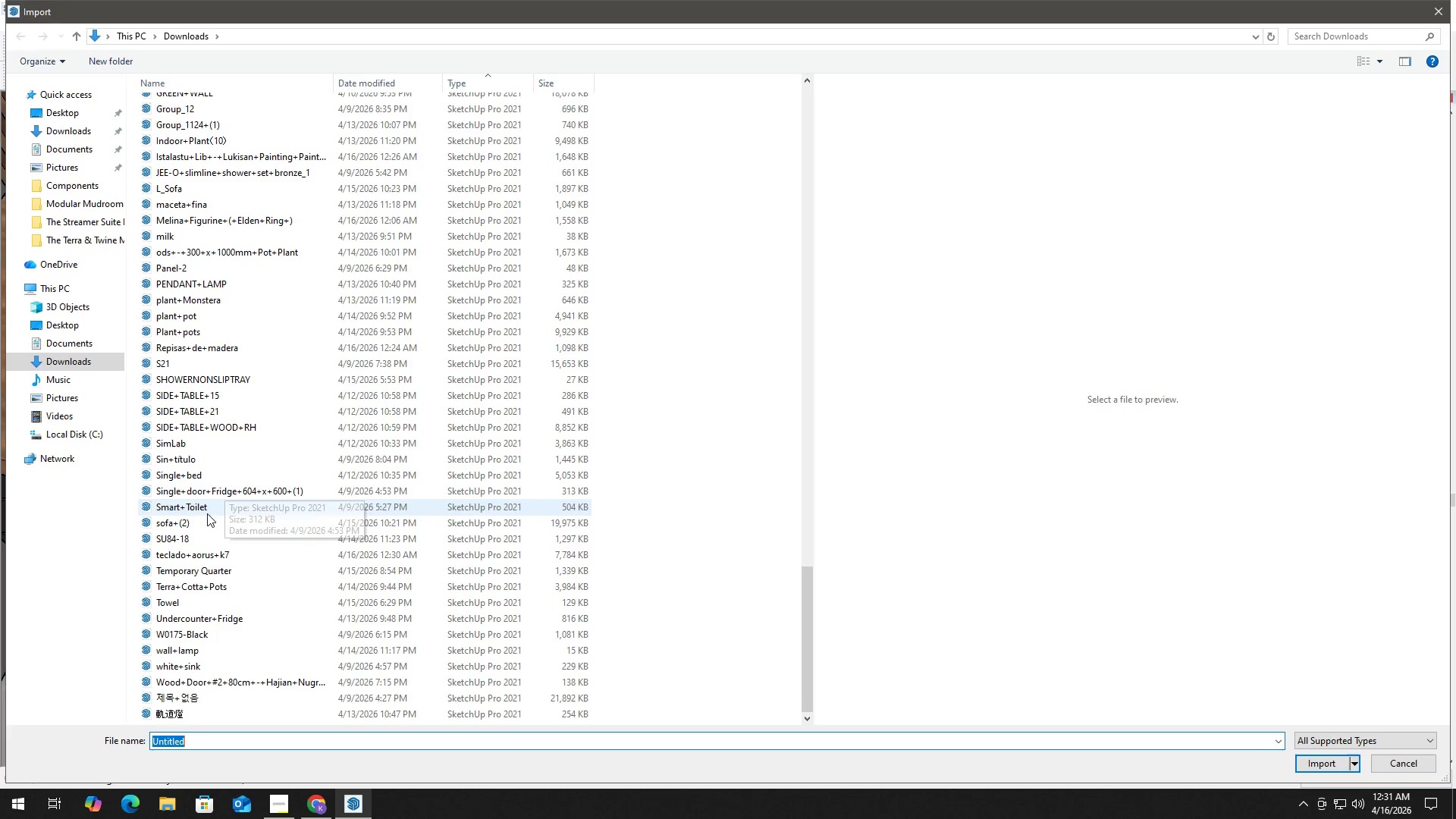 
scroll: coordinate [223, 277], scroll_direction: up, amount: 2.0
 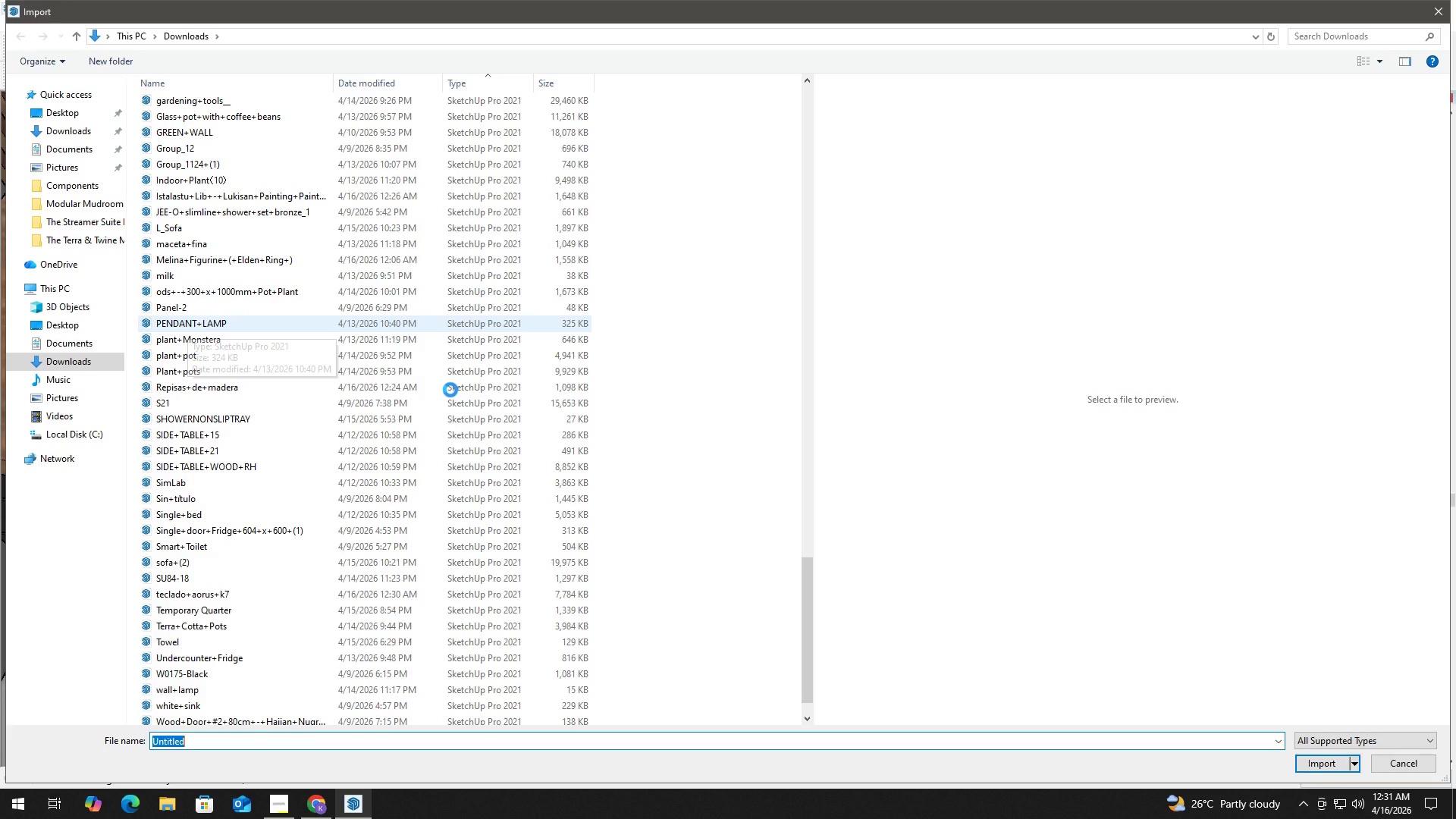 
wait(9.95)
 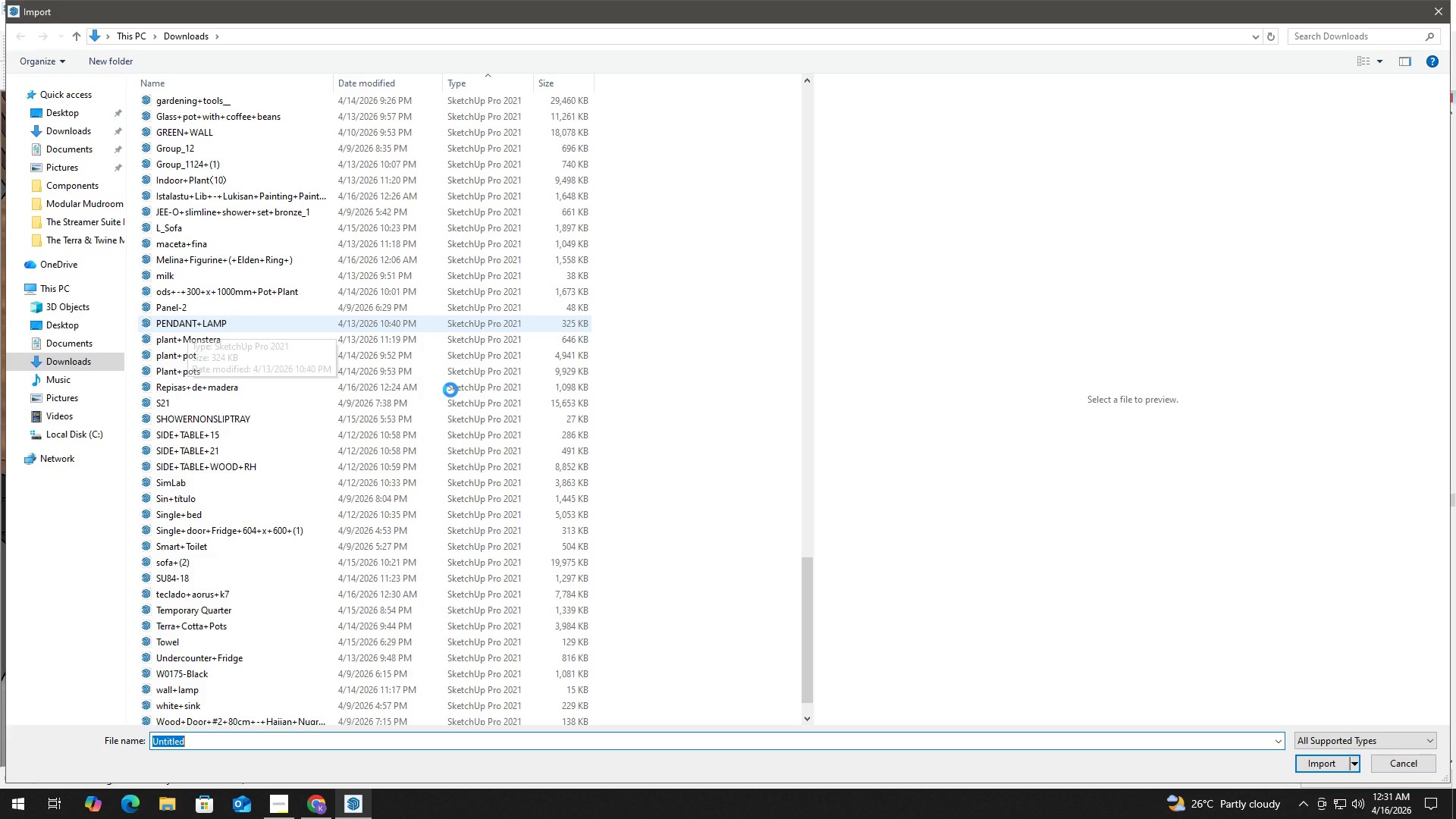 
scroll: coordinate [251, 168], scroll_direction: up, amount: 7.0
 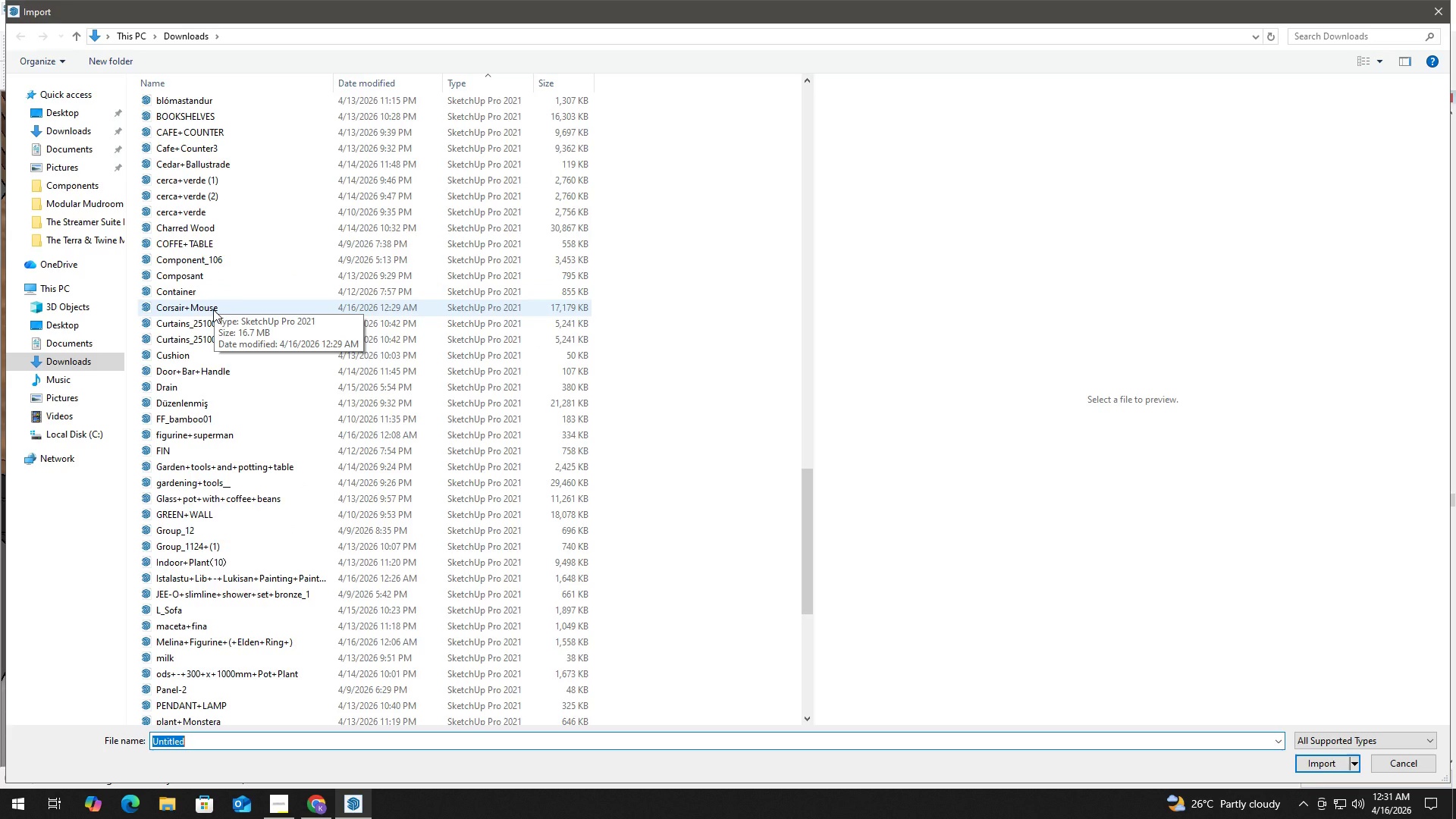 
wait(5.8)
 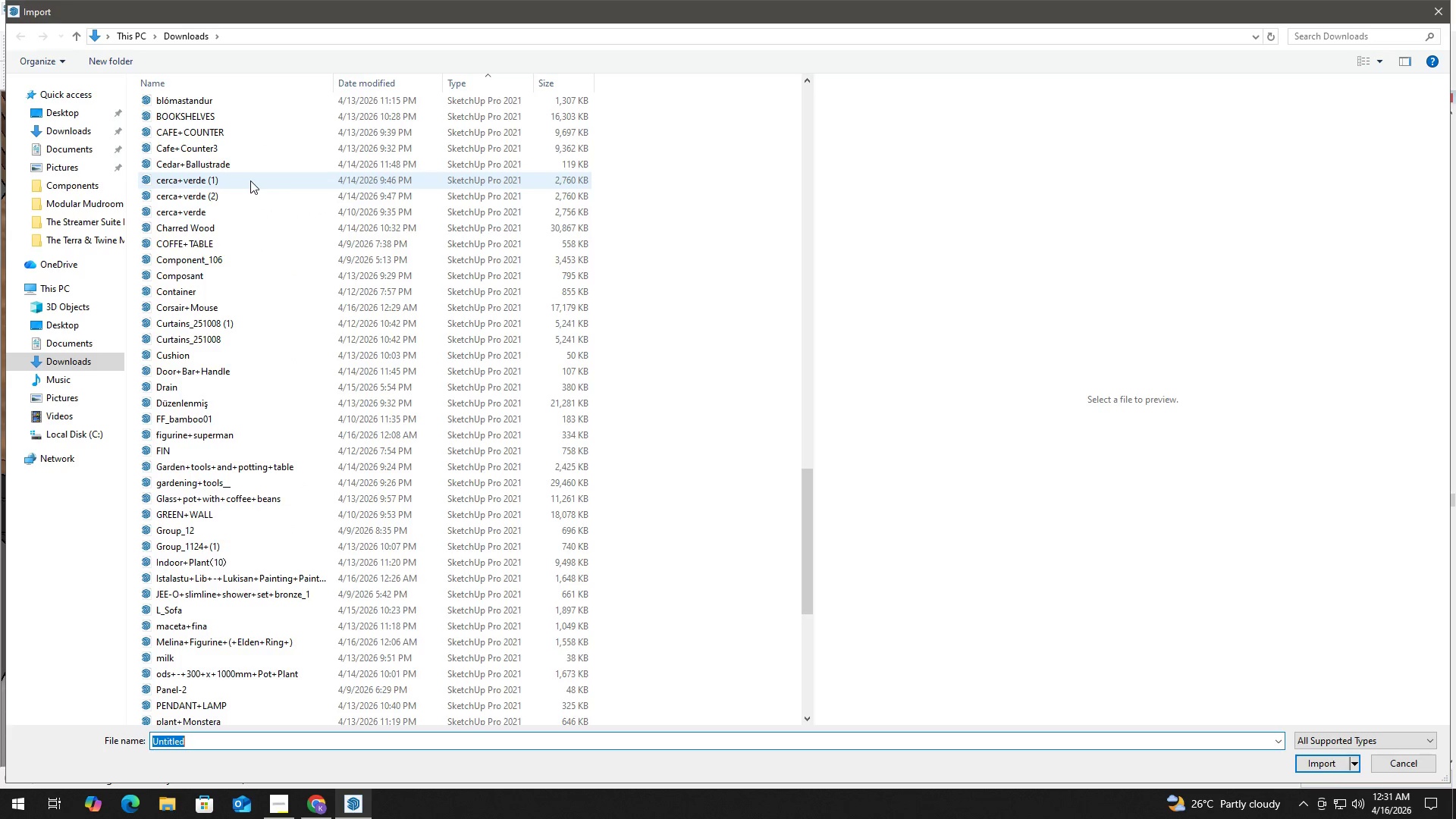 
left_click([213, 309])
 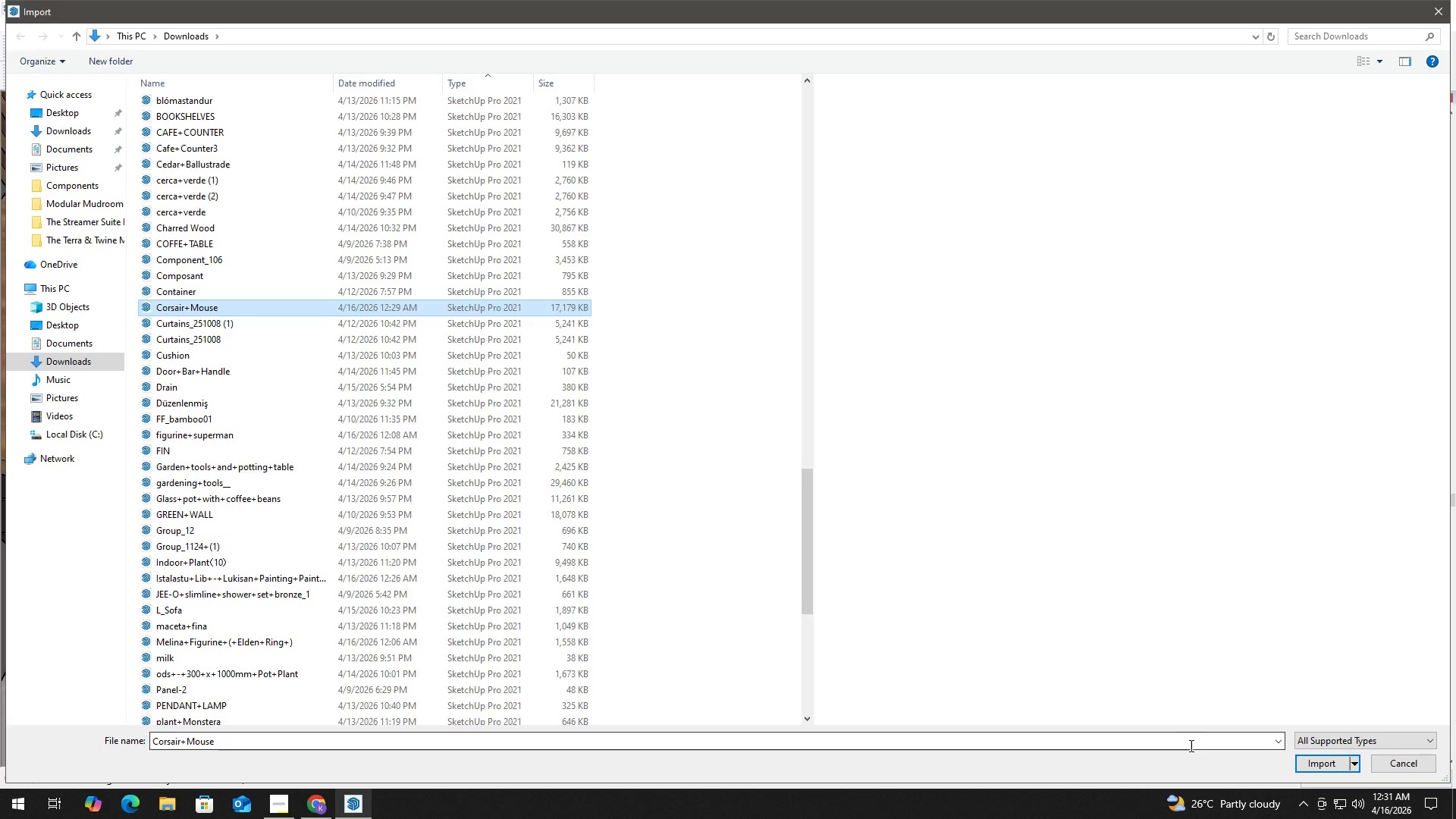 
left_click([1307, 760])
 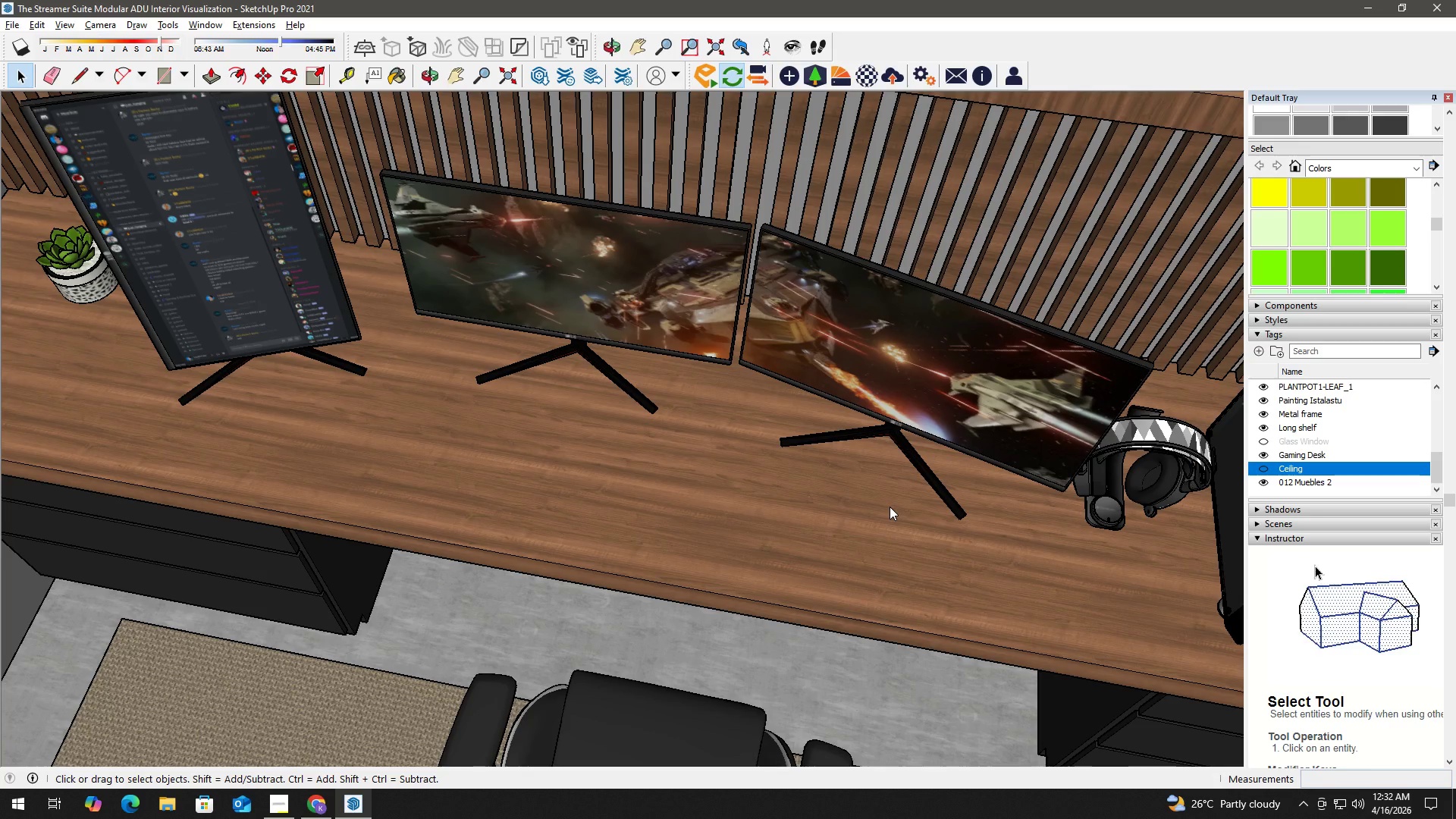 
wait(54.89)
 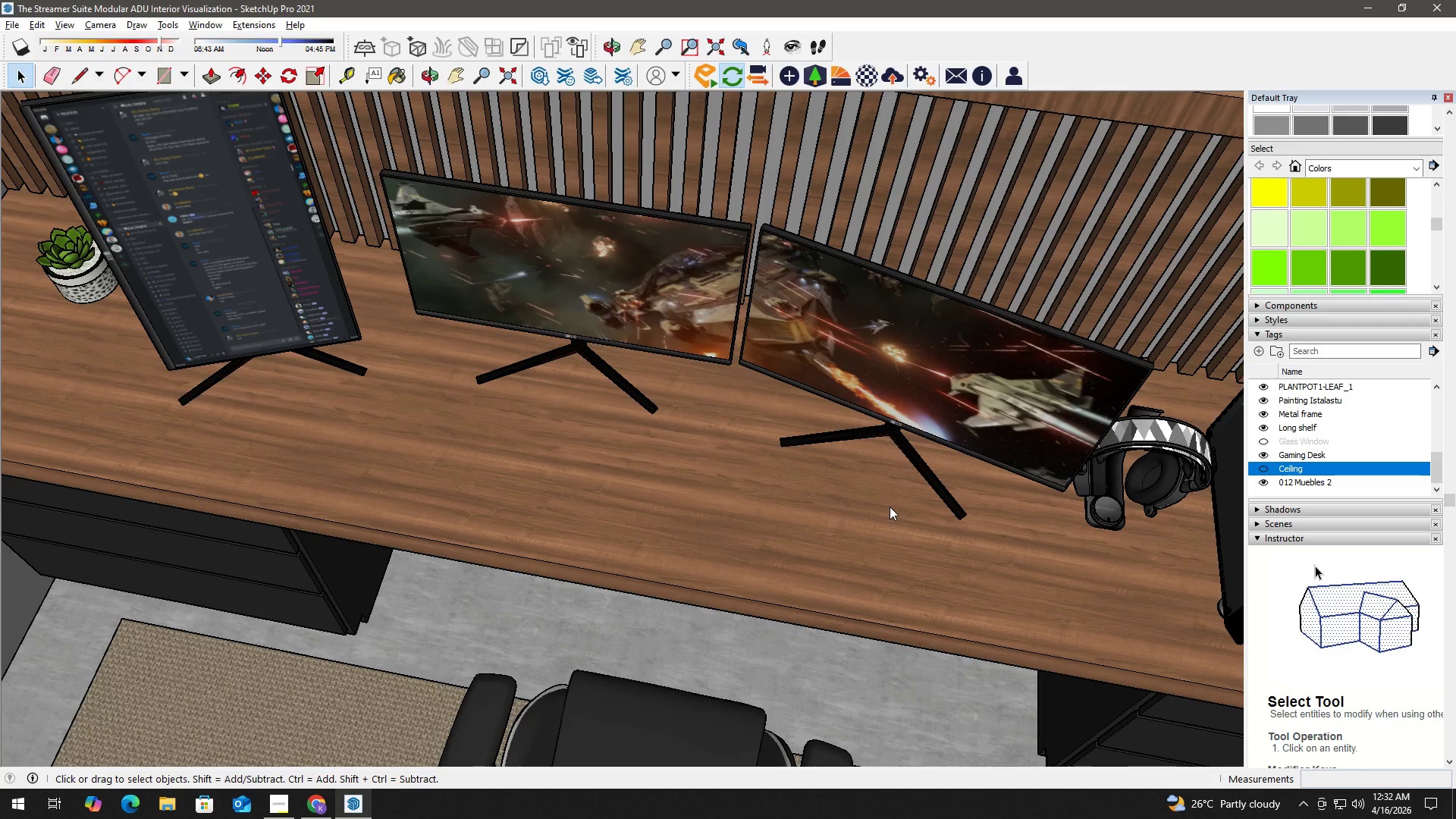 
mouse_move([345, 792])
 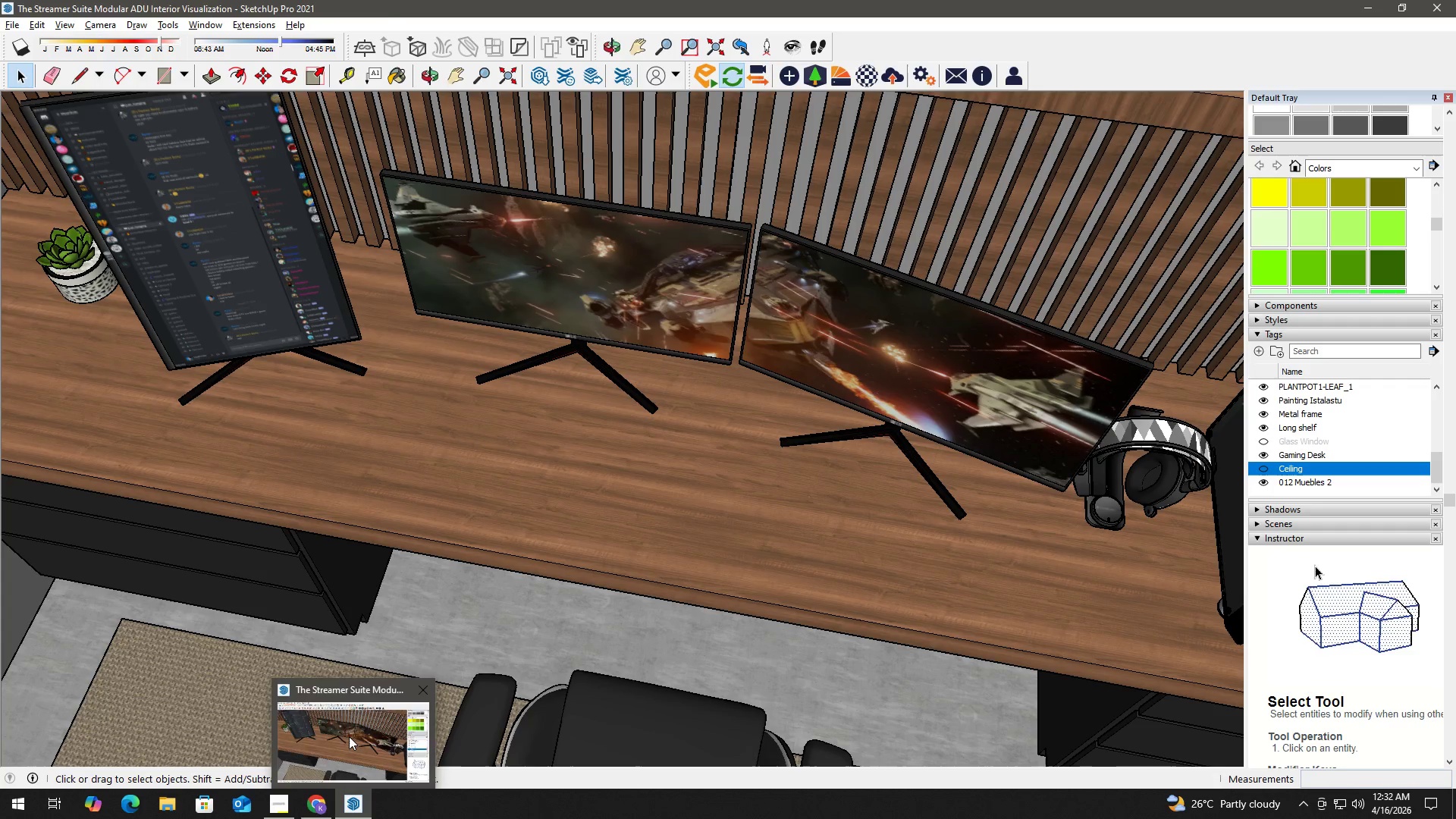 
left_click([350, 736])
 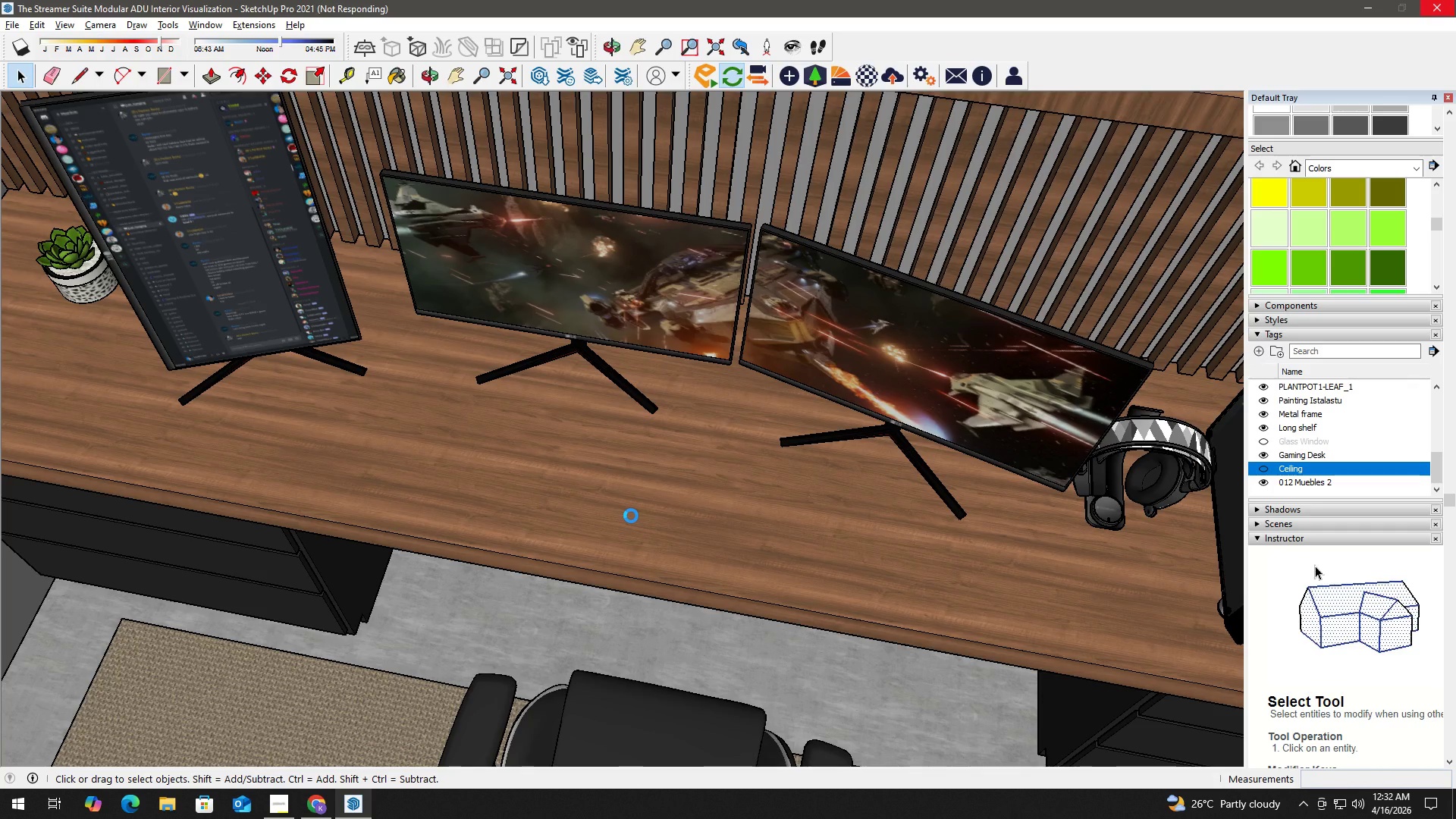 
wait(29.67)
 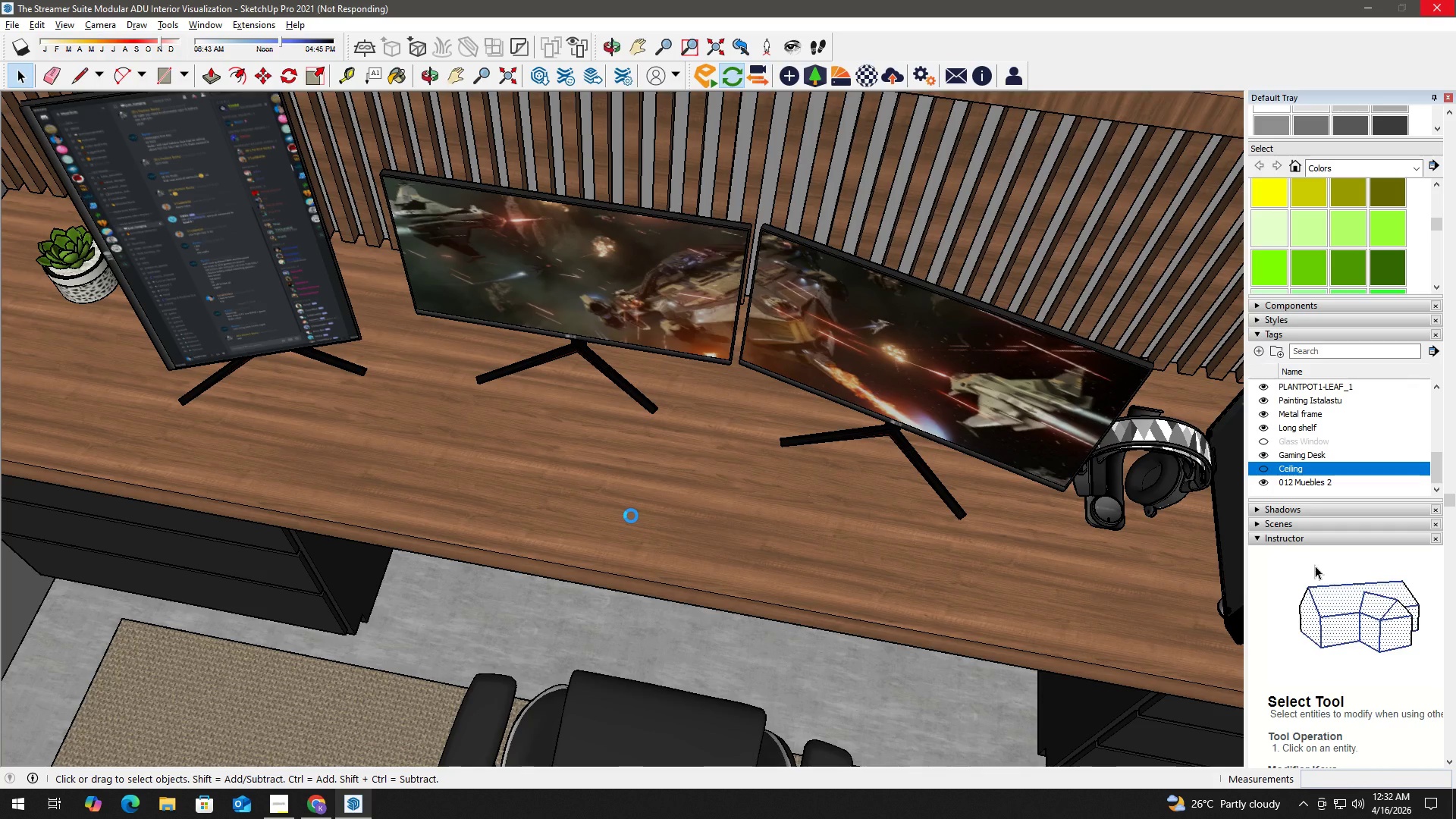 
left_click([859, 451])
 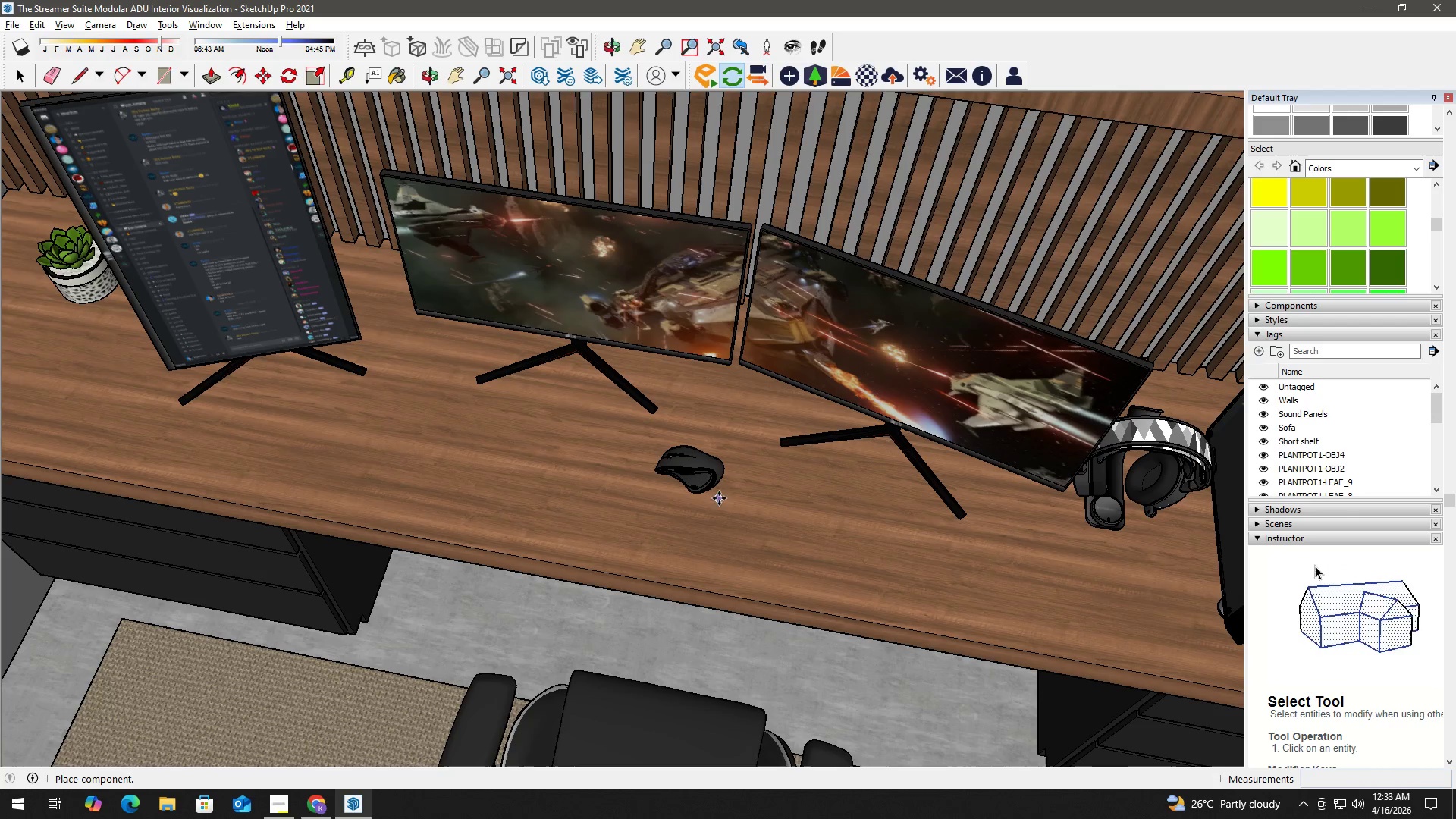 
left_click([736, 503])
 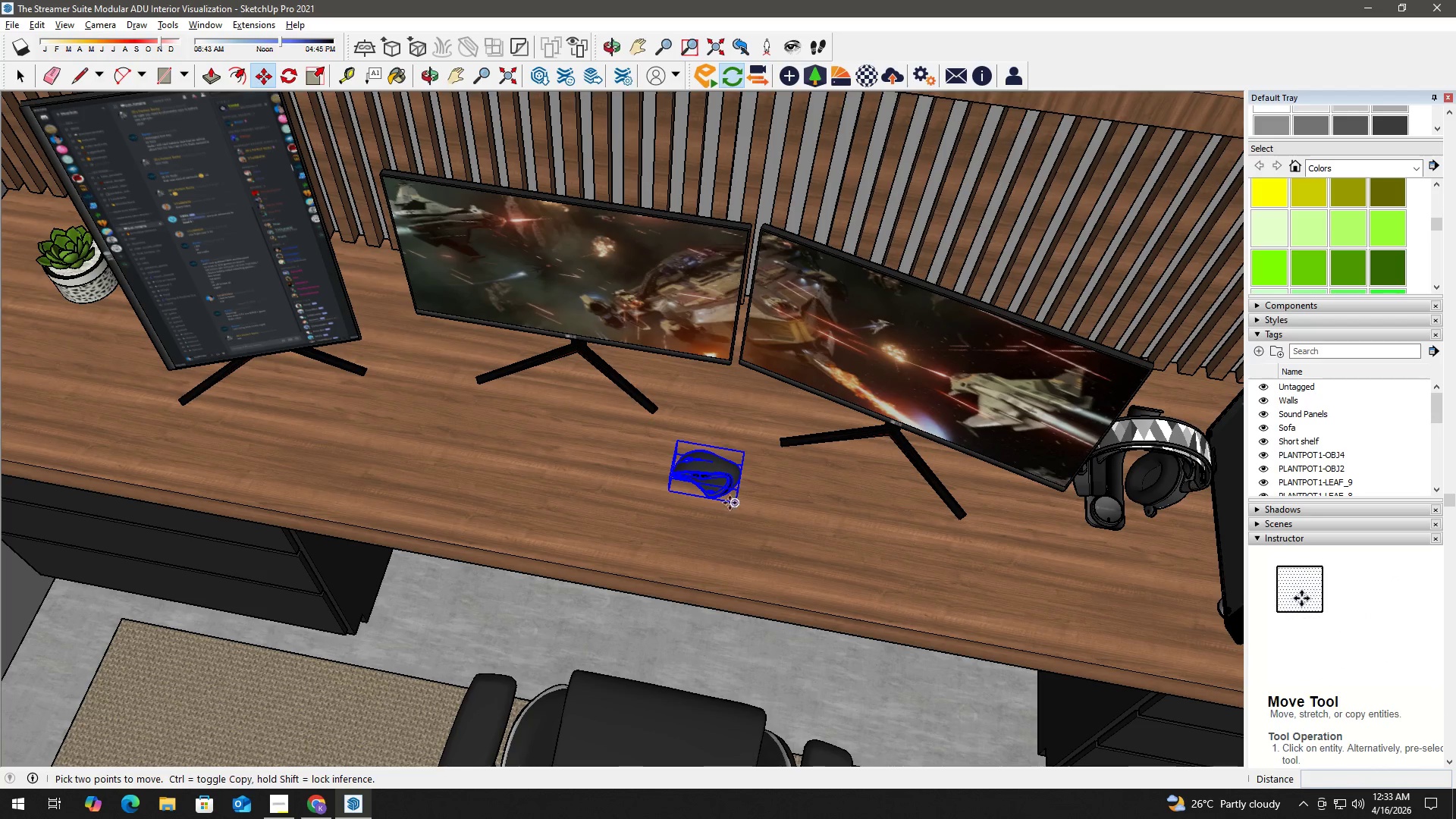 
scroll: coordinate [726, 479], scroll_direction: up, amount: 4.0
 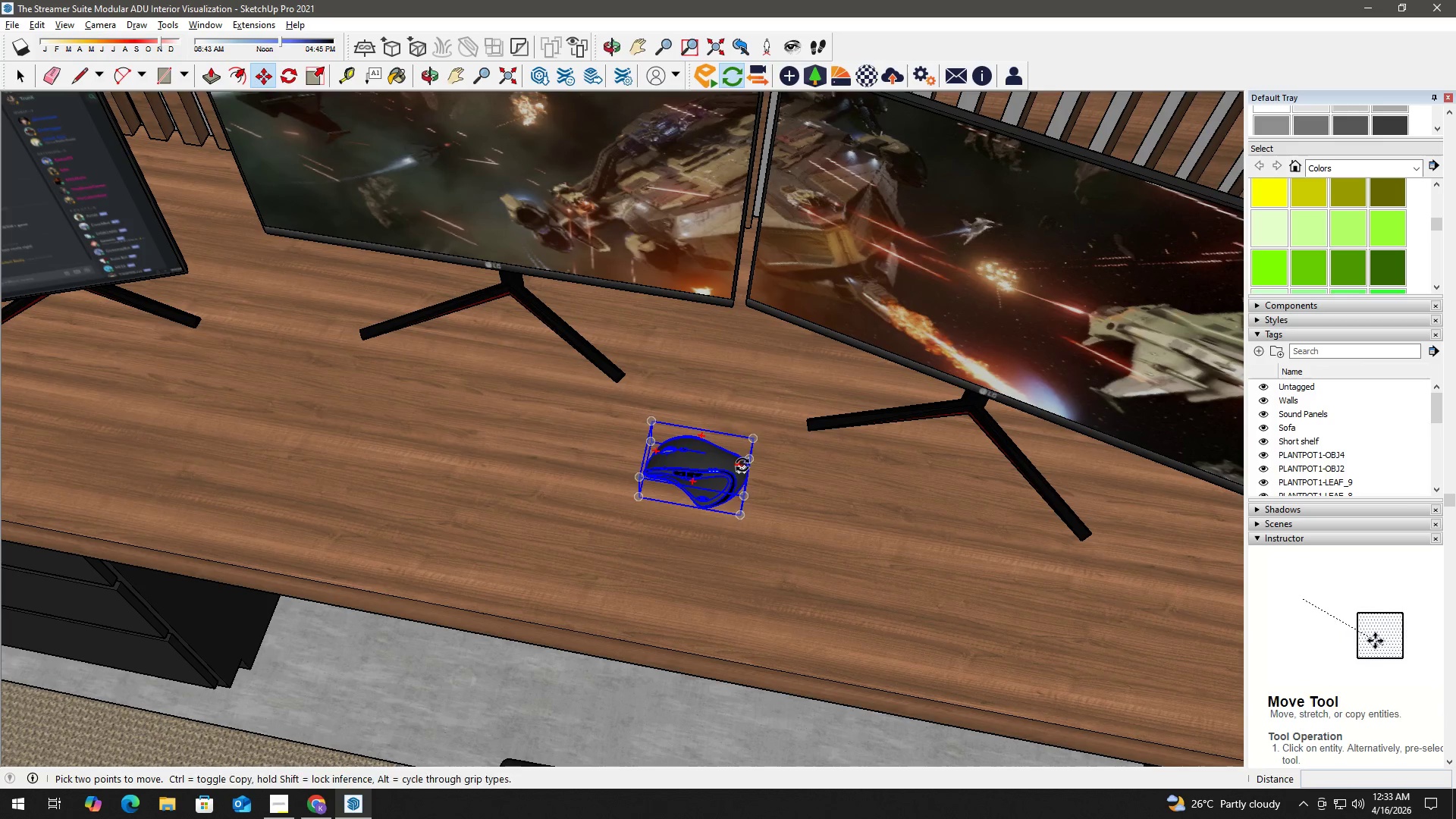 
left_click([739, 463])
 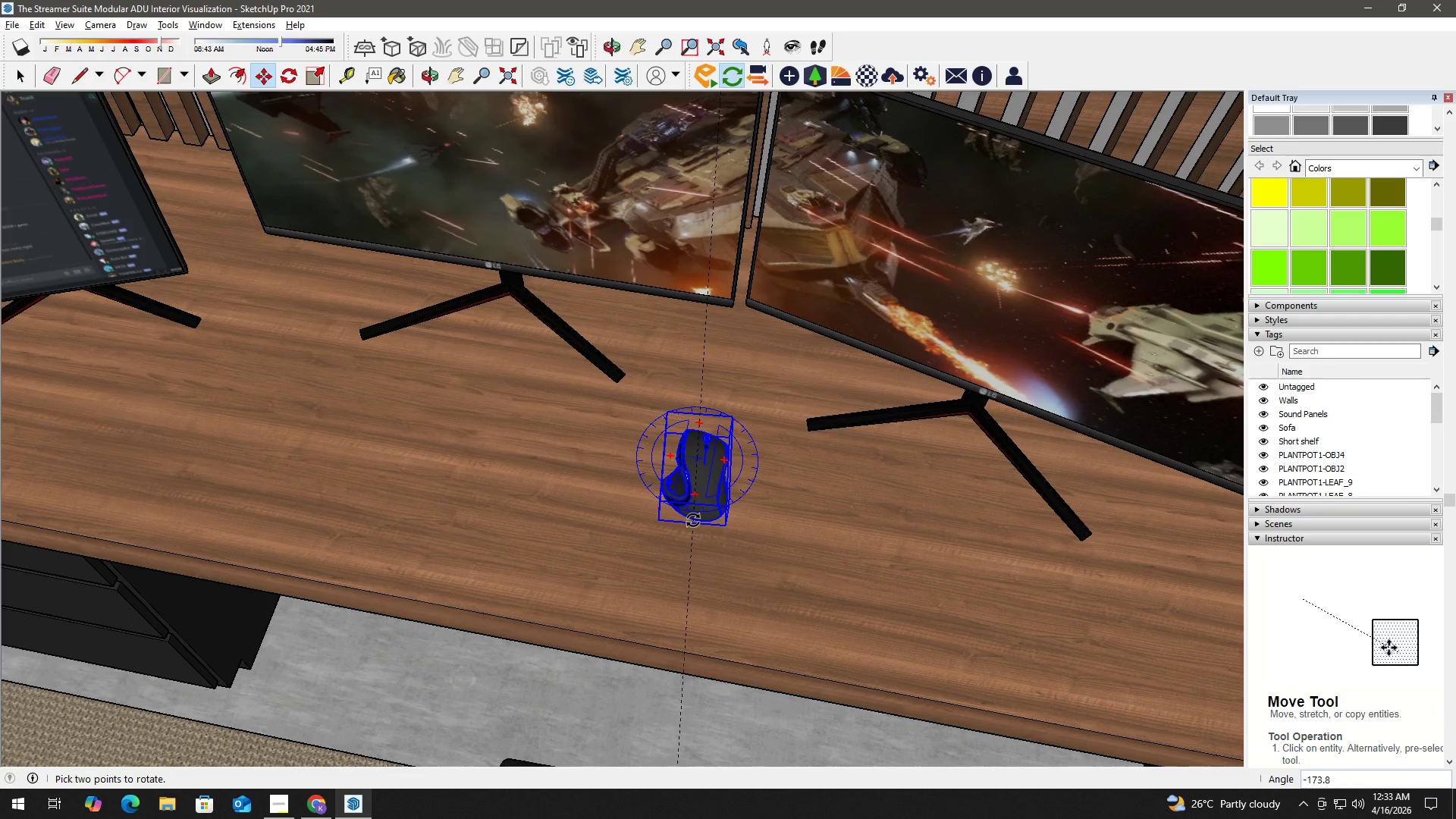 
left_click([684, 521])
 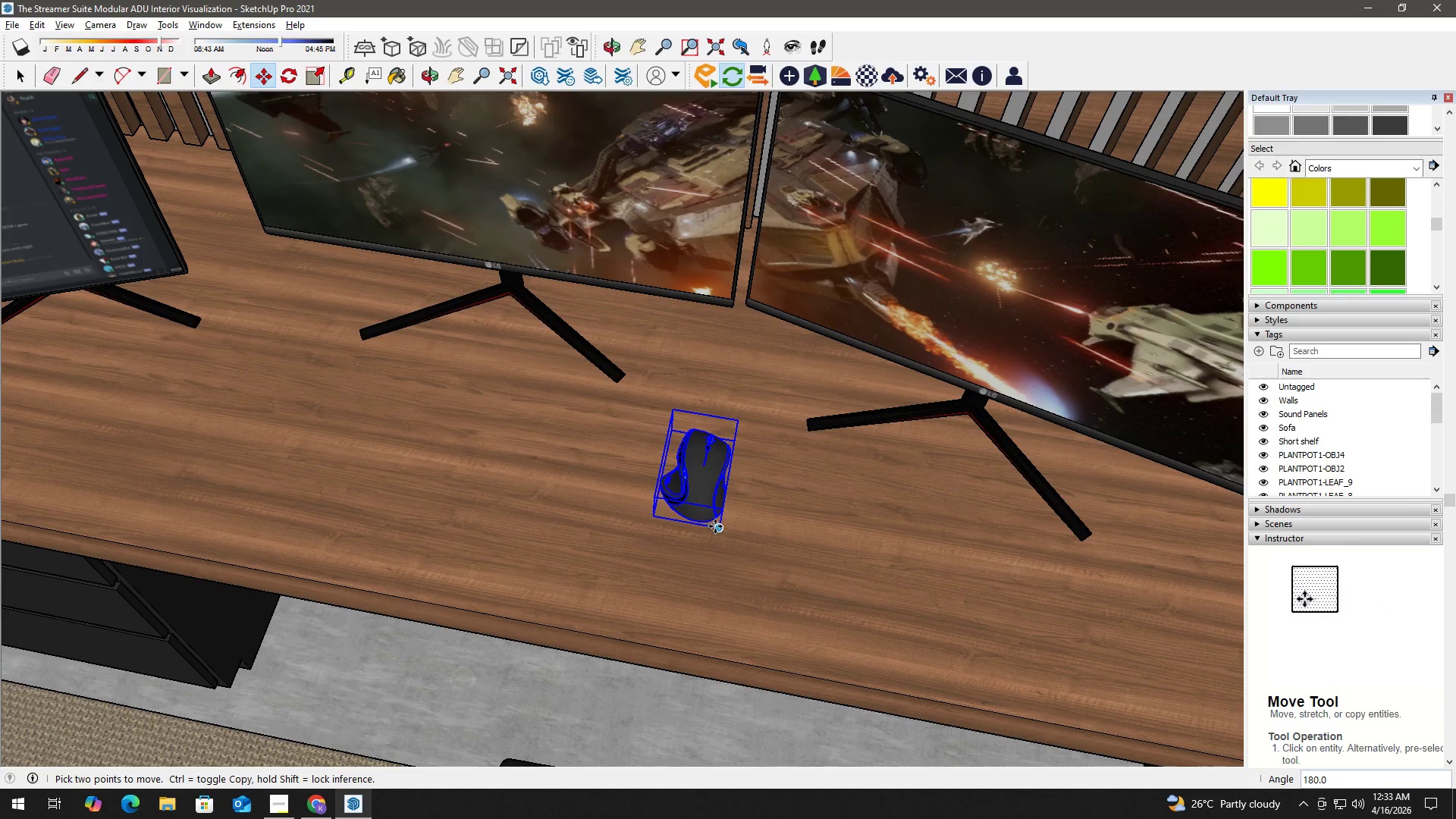 
left_click_drag(start_coordinate=[715, 524], to_coordinate=[723, 526])
 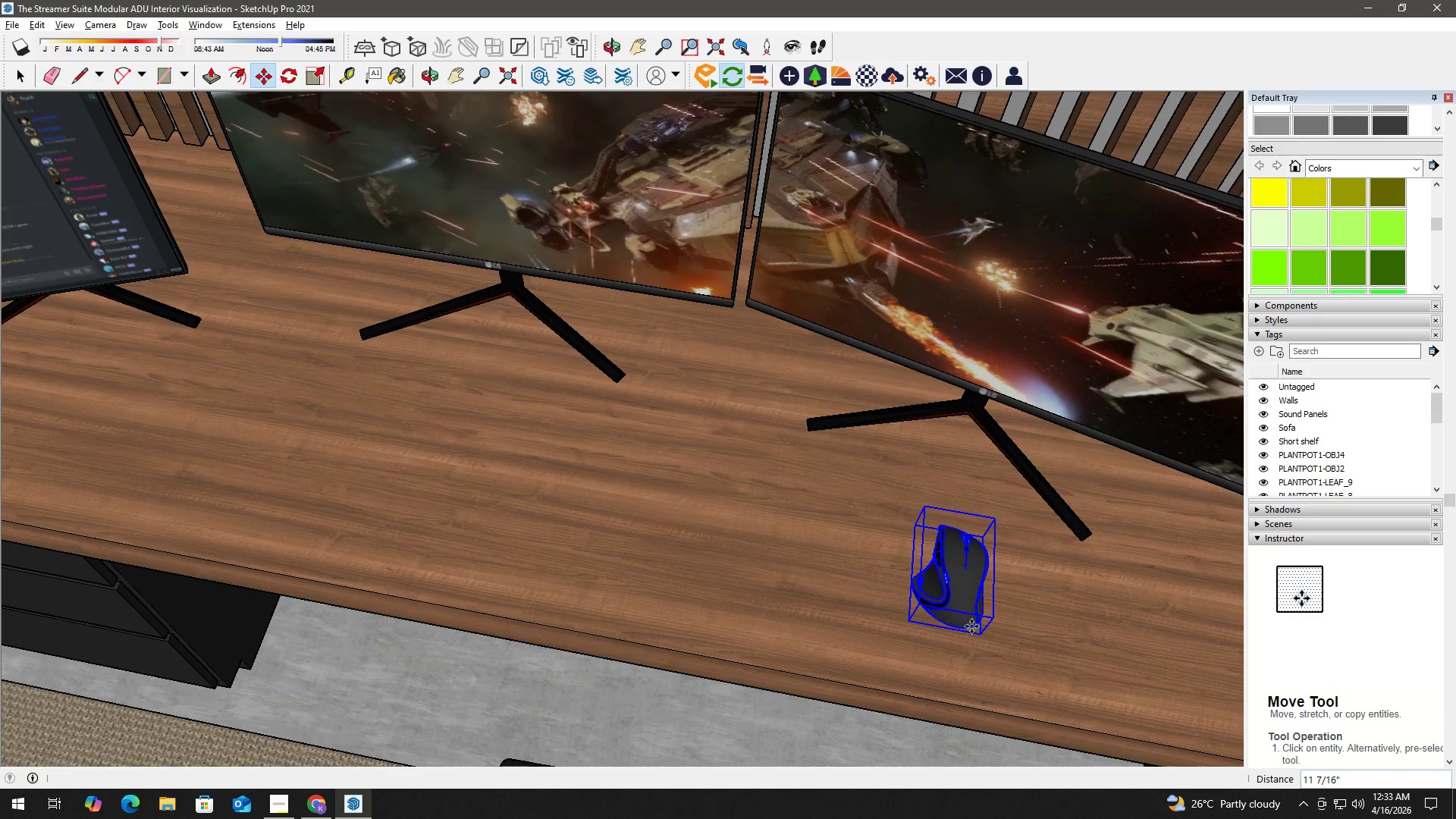 
key(Space)
 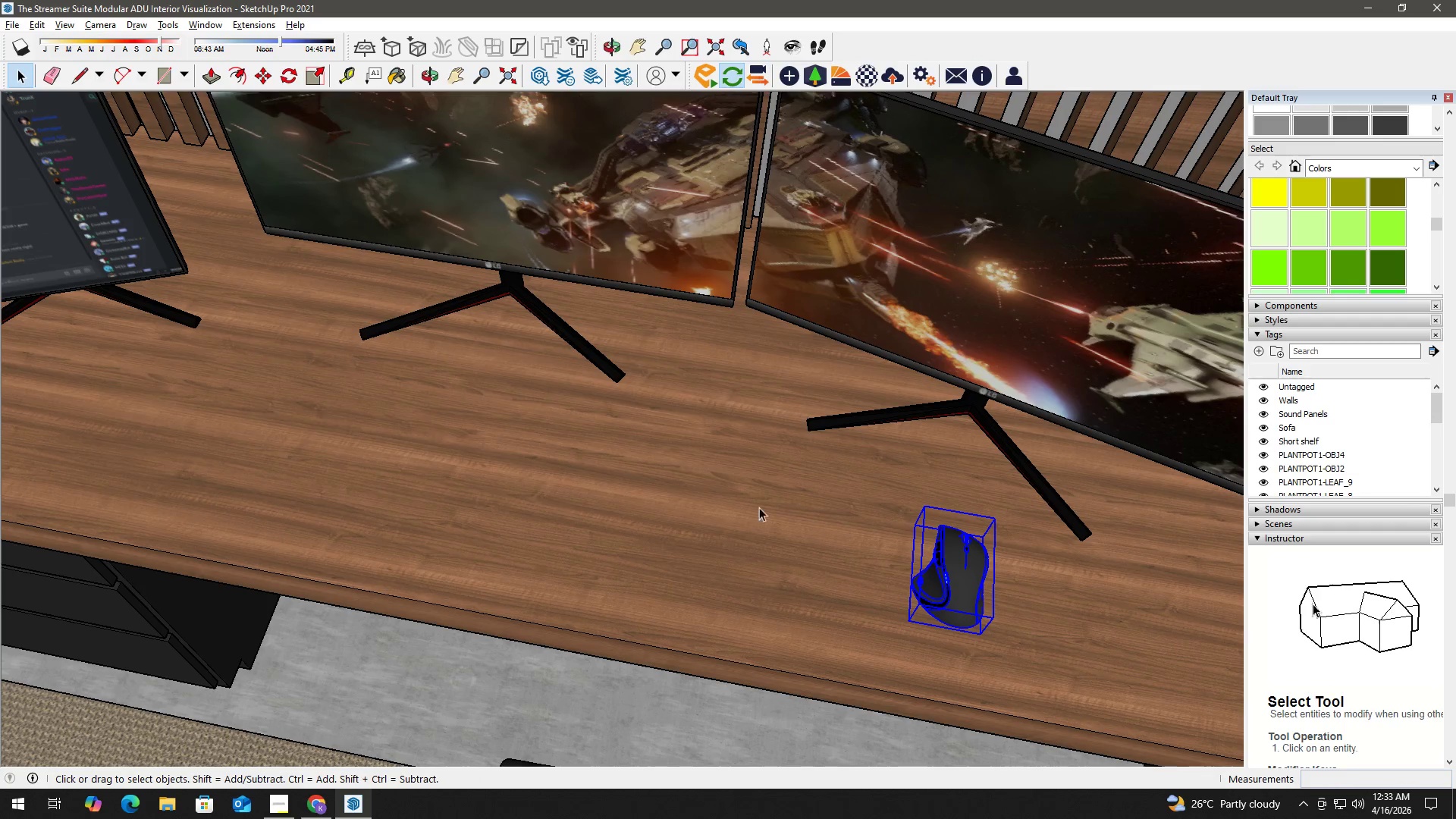 
key(Alt+Tab)
 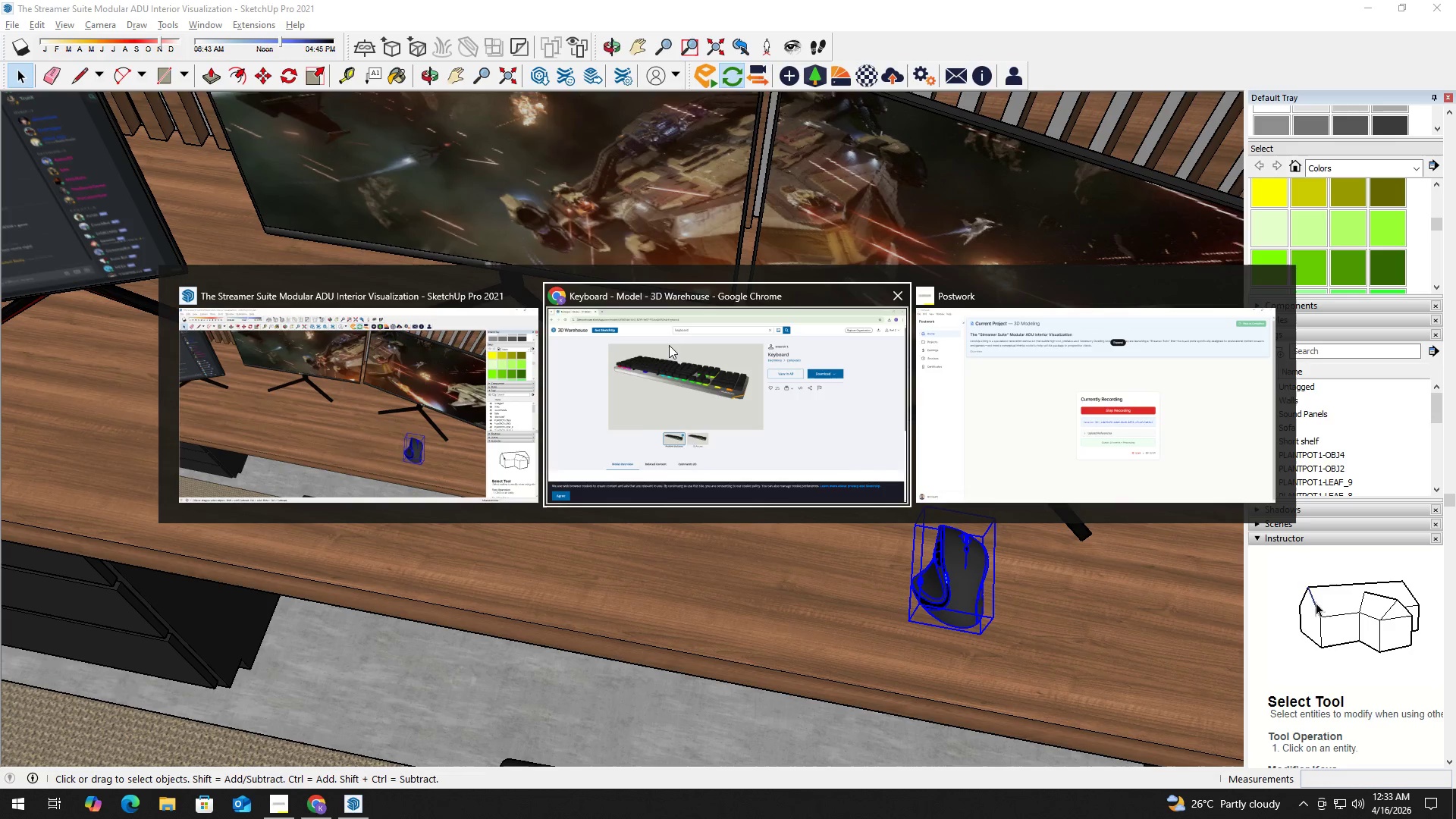 
left_click([684, 345])
 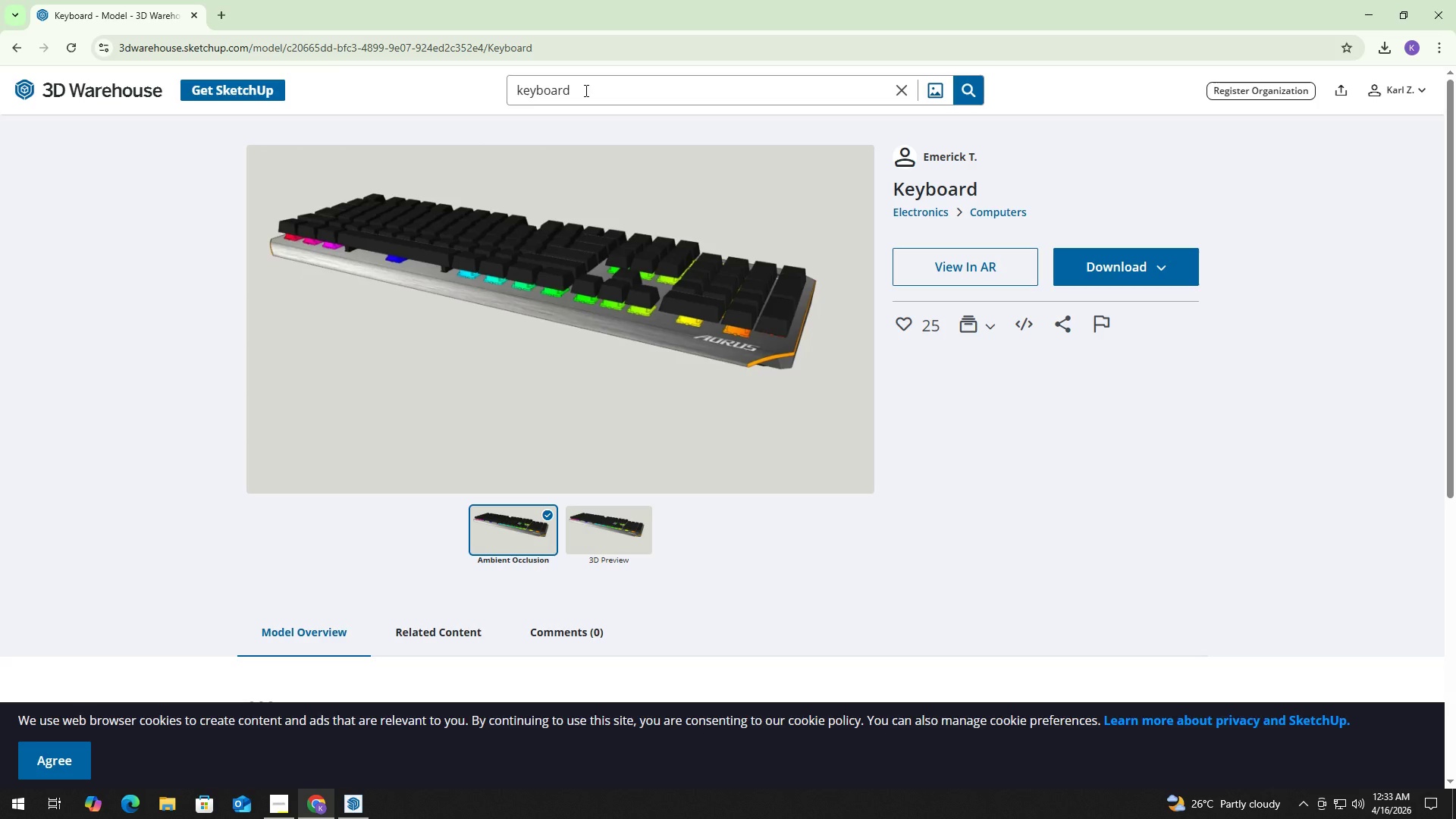 
left_click([585, 90])
 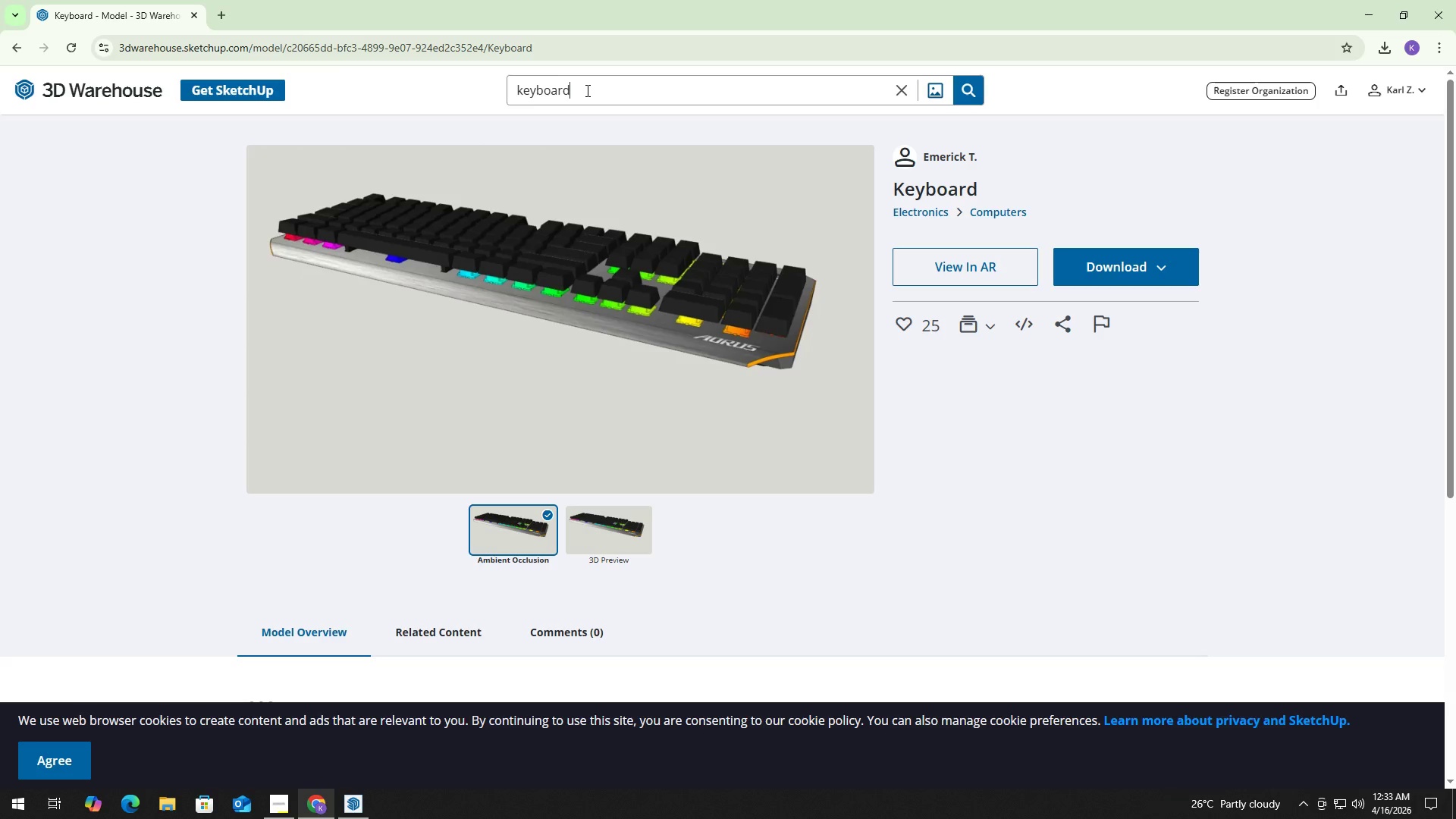 
key(Control+ControlLeft)
 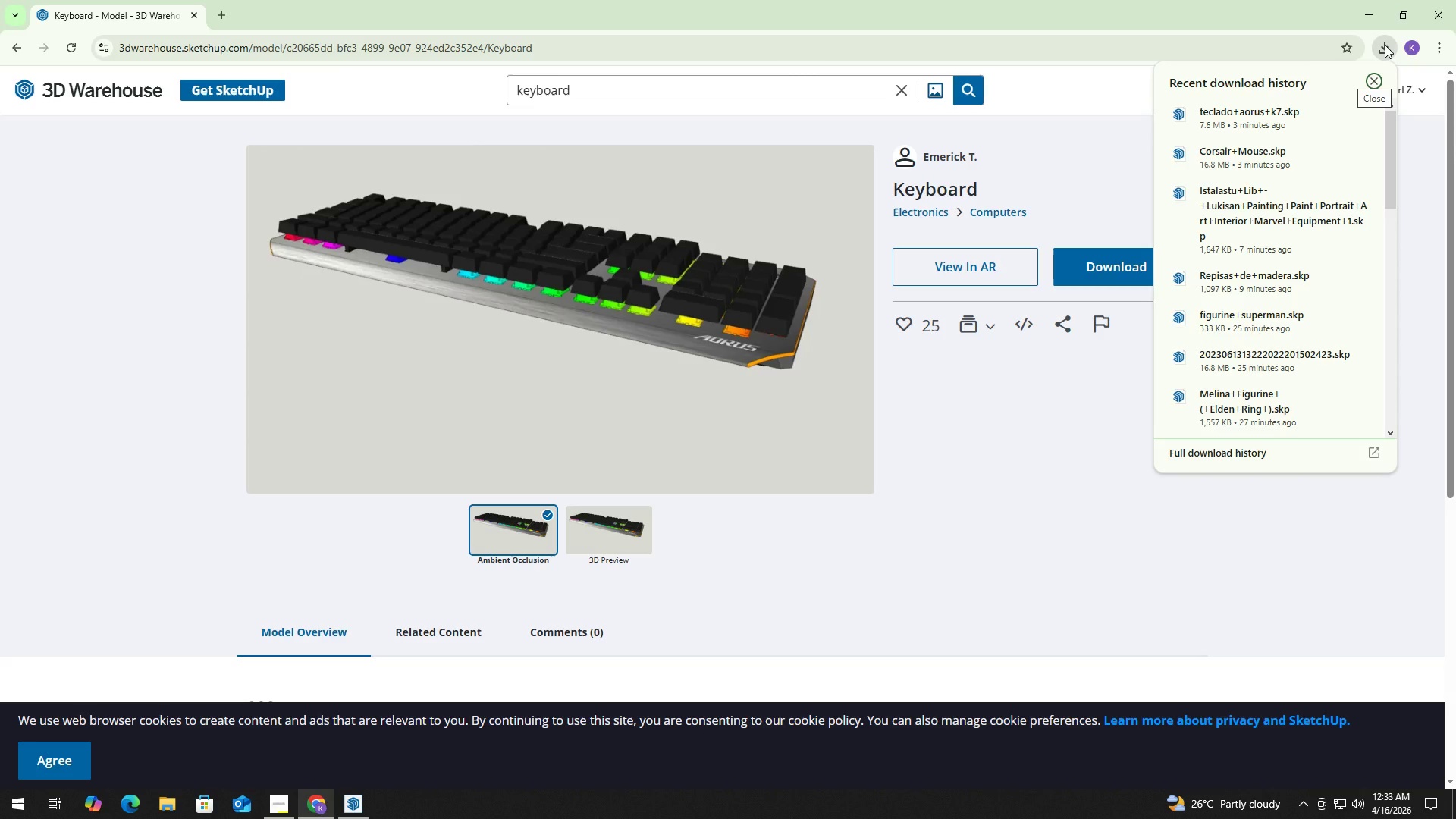 
left_click([1385, 45])
 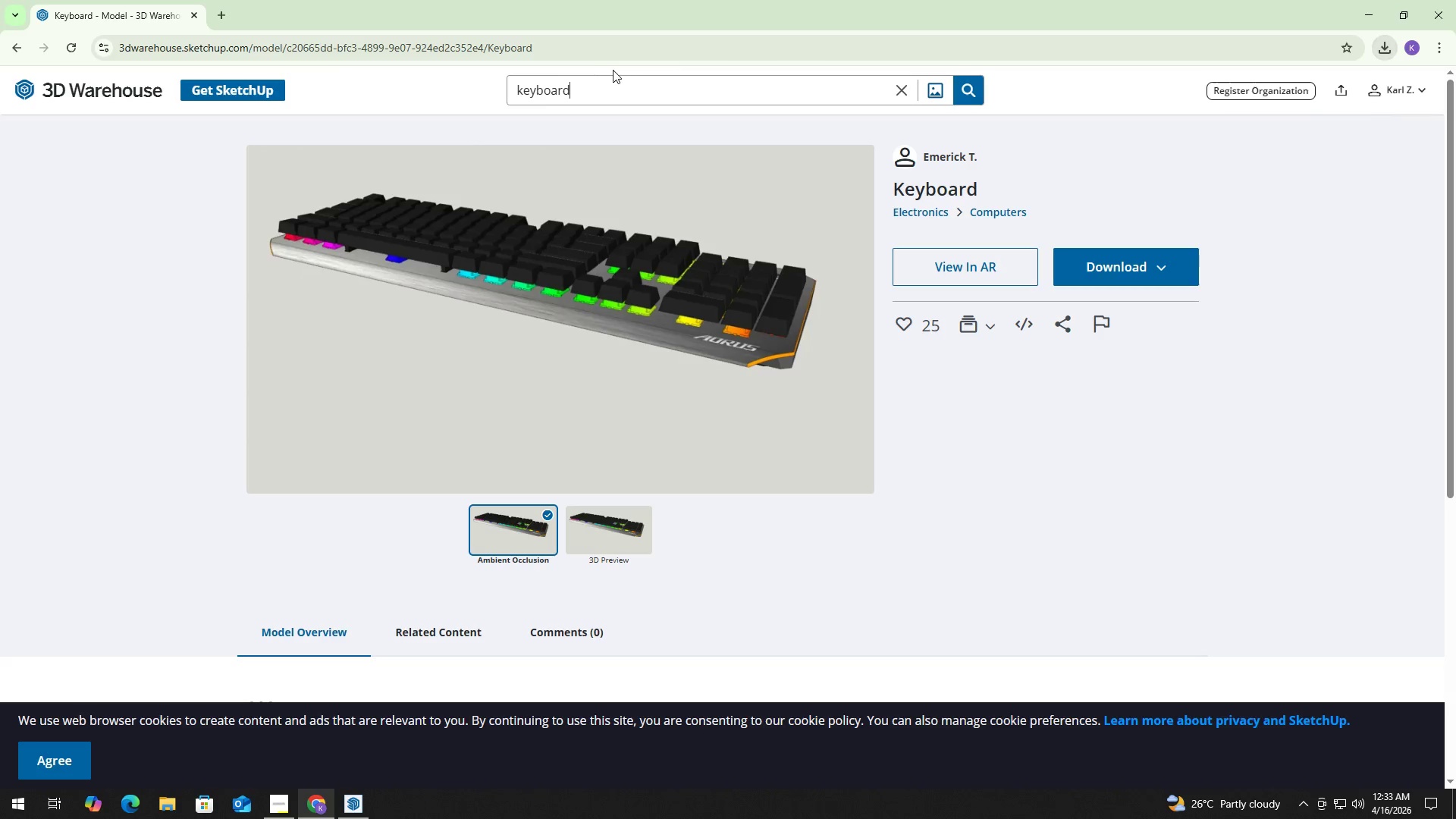 
left_click([631, 86])
 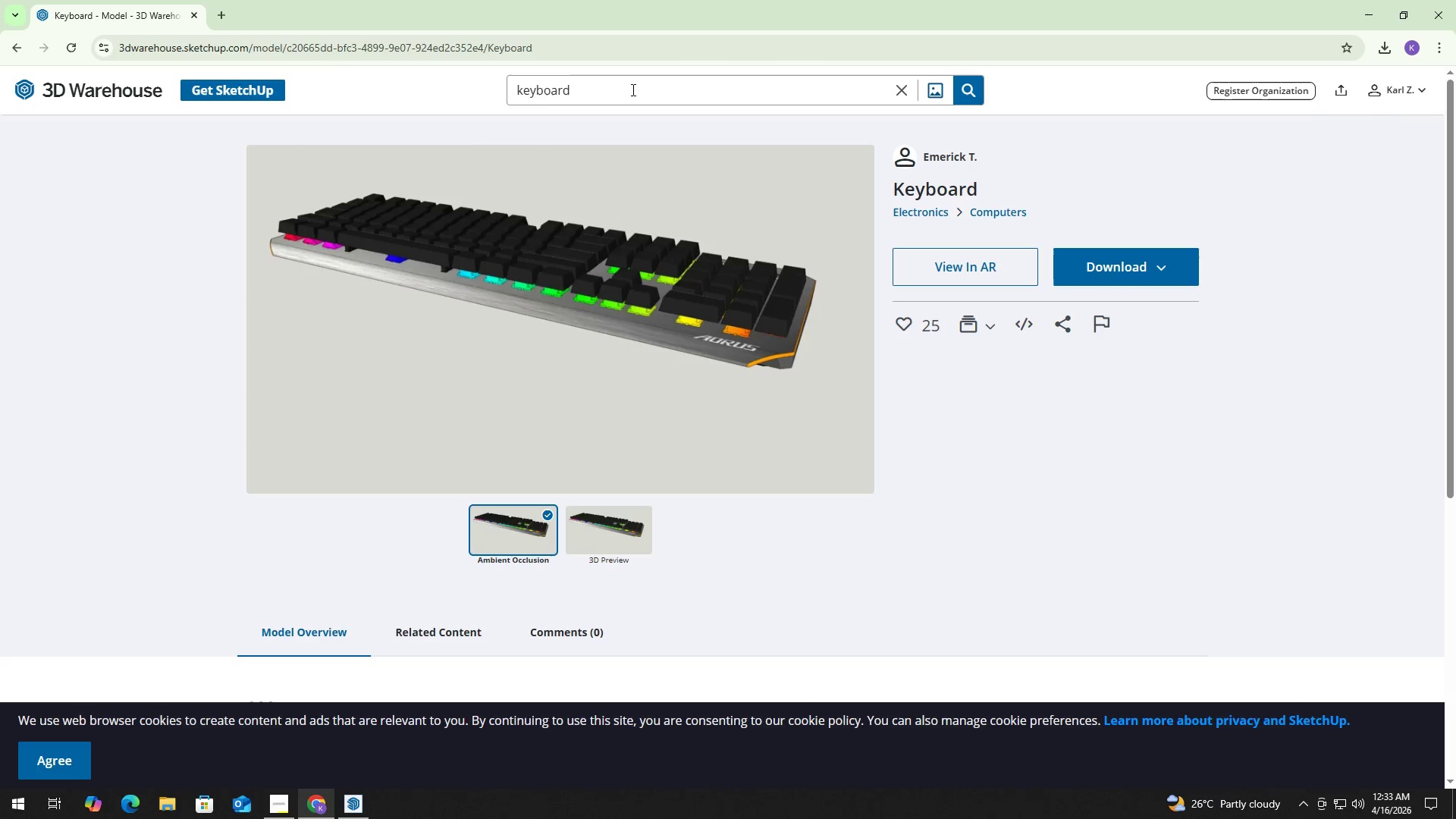 
key(Control+ControlLeft)
 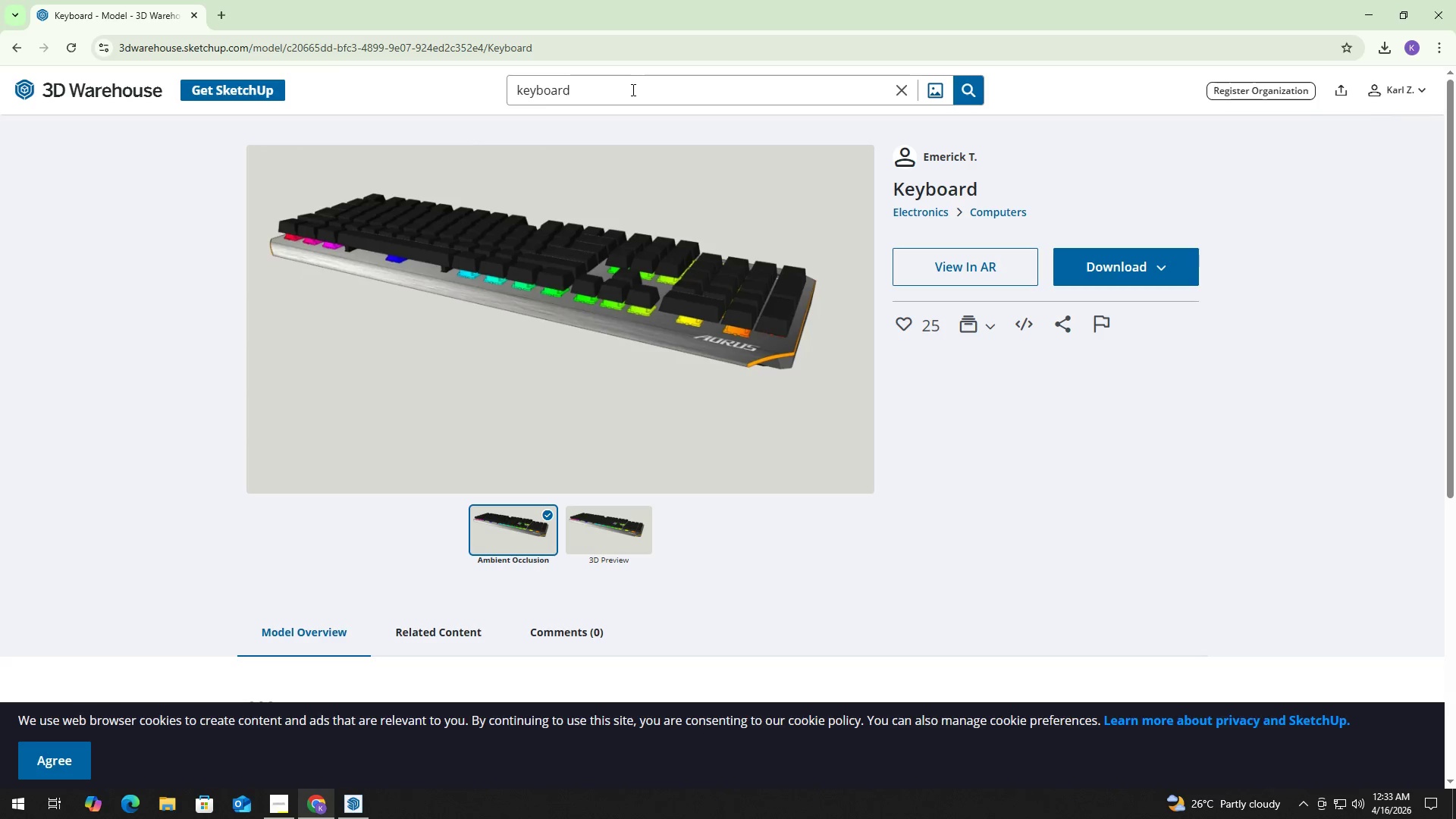 
key(Control+A)
 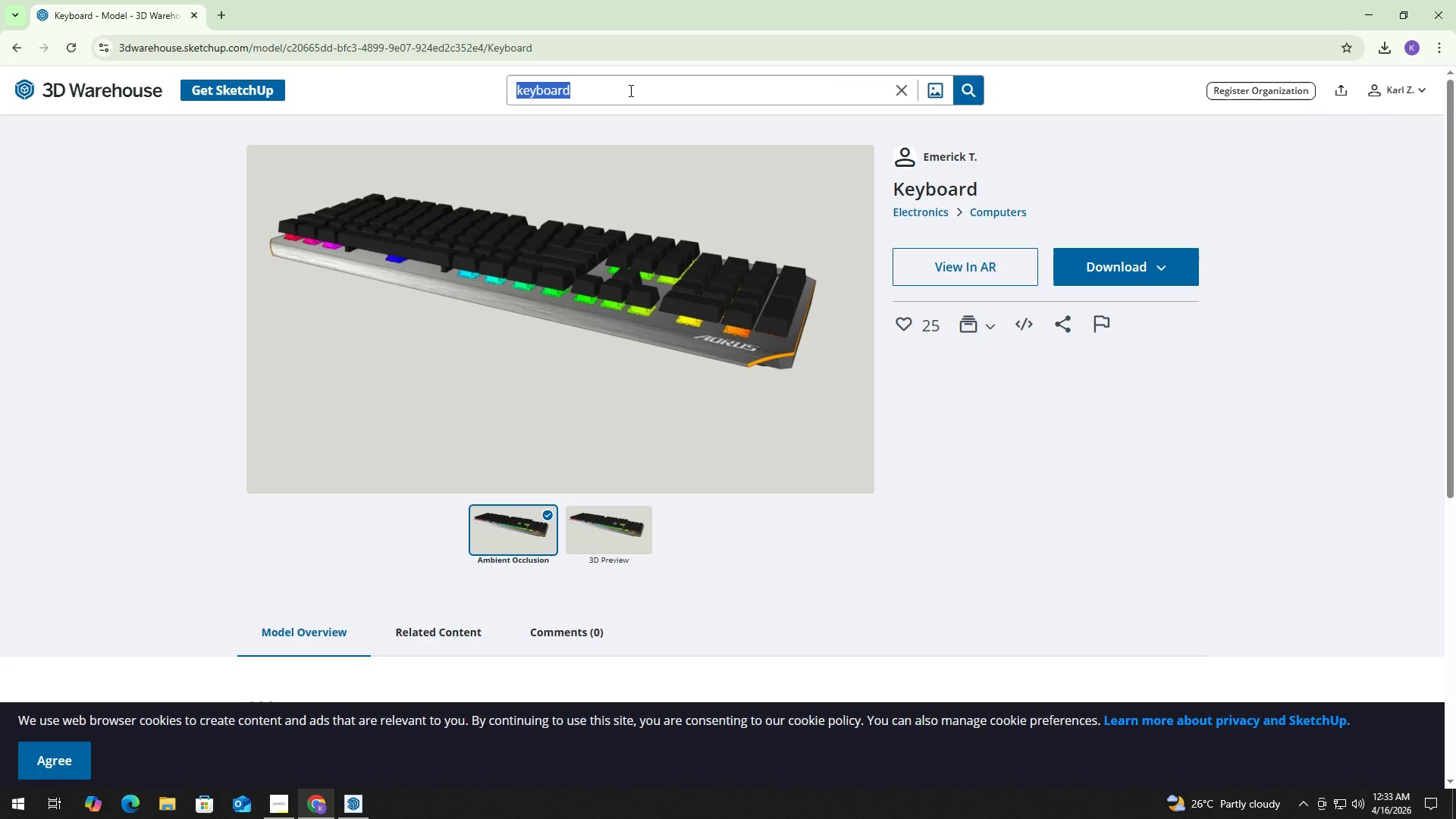 
left_click([629, 90])
 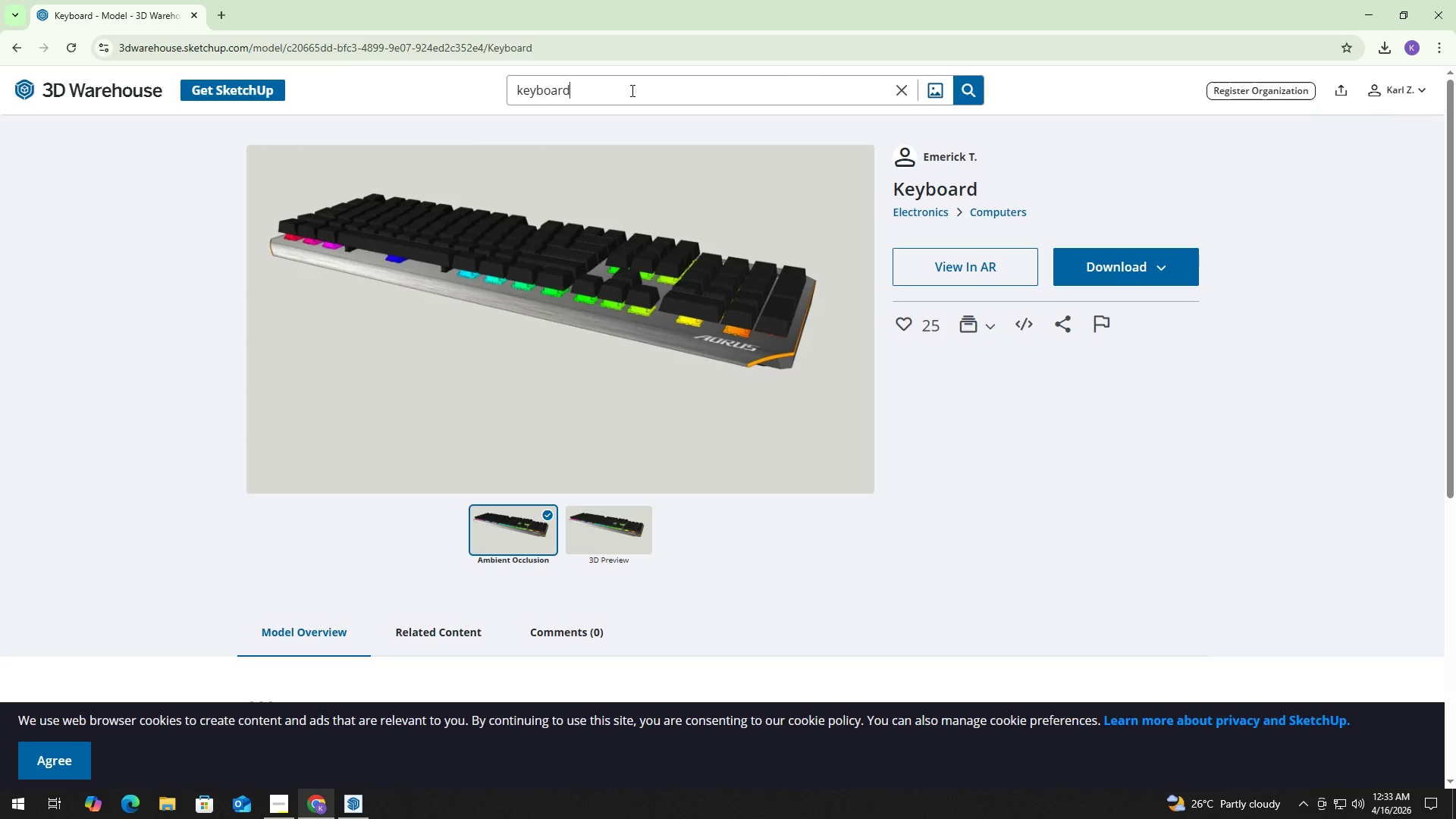 
key(Control+ControlLeft)
 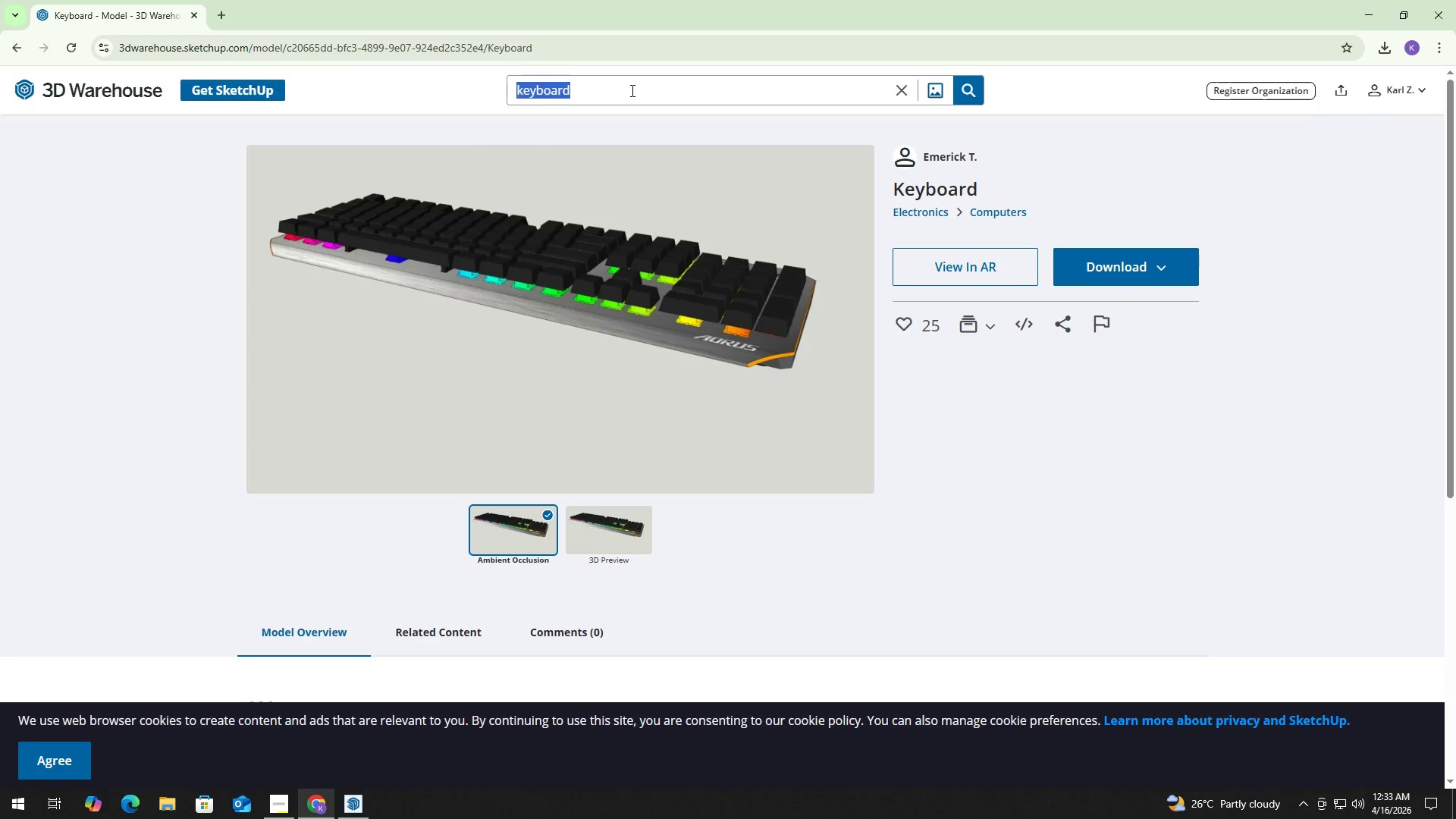 
key(Control+A)
 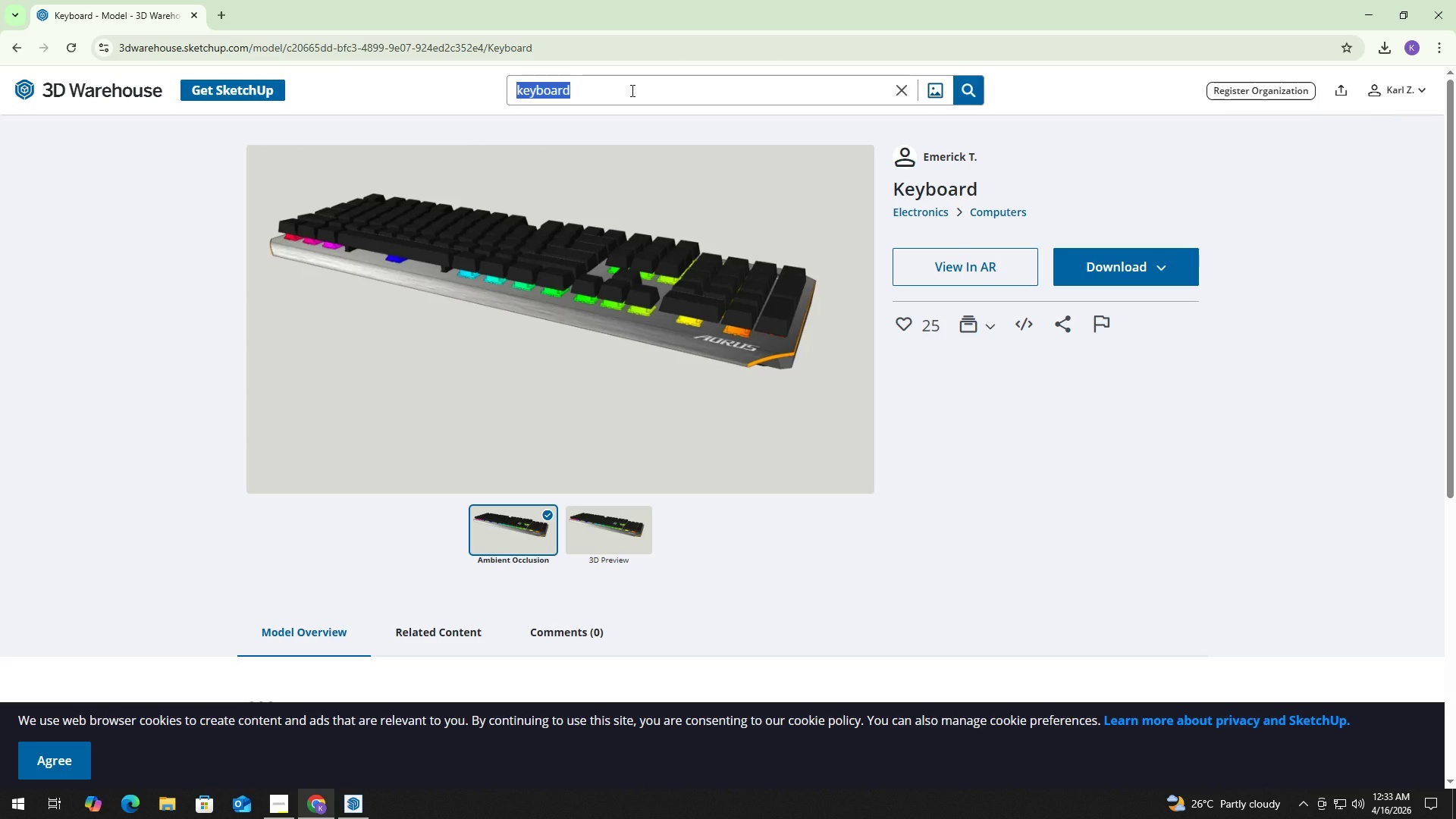 
type(mouse pad)
 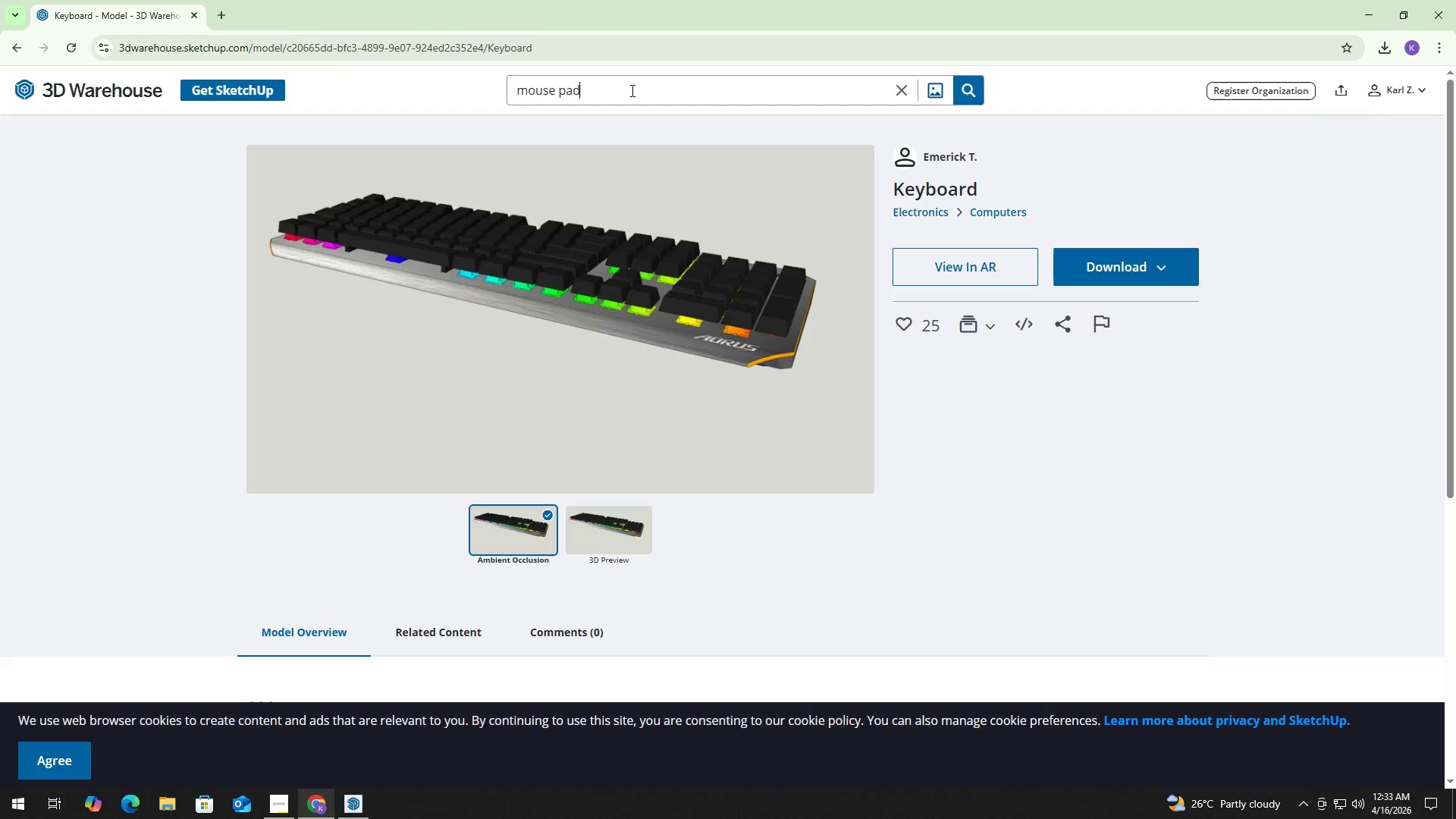 
key(Enter)
 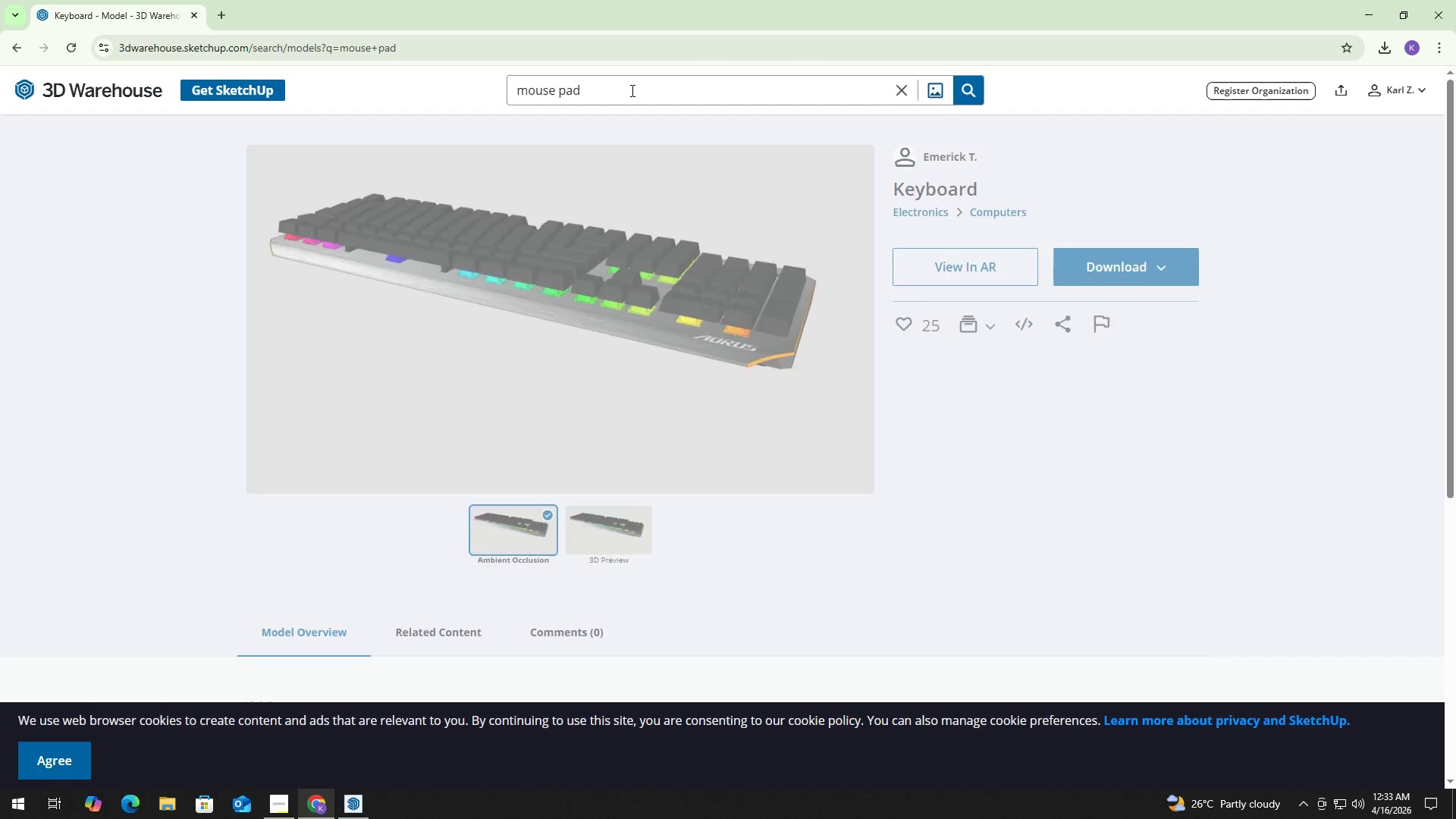 
key(Alt+Tab)
 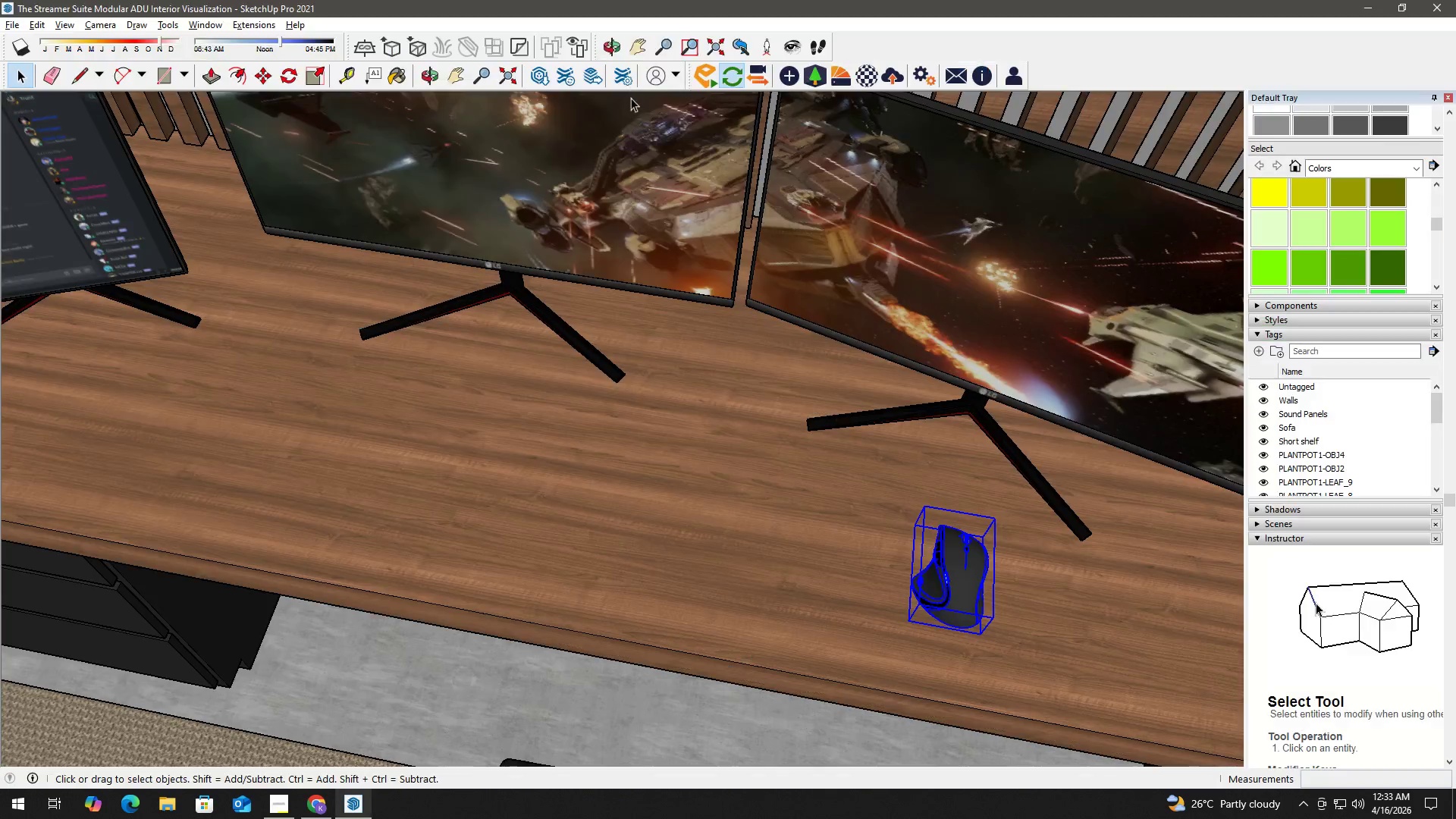 
key(Alt+AltLeft)
 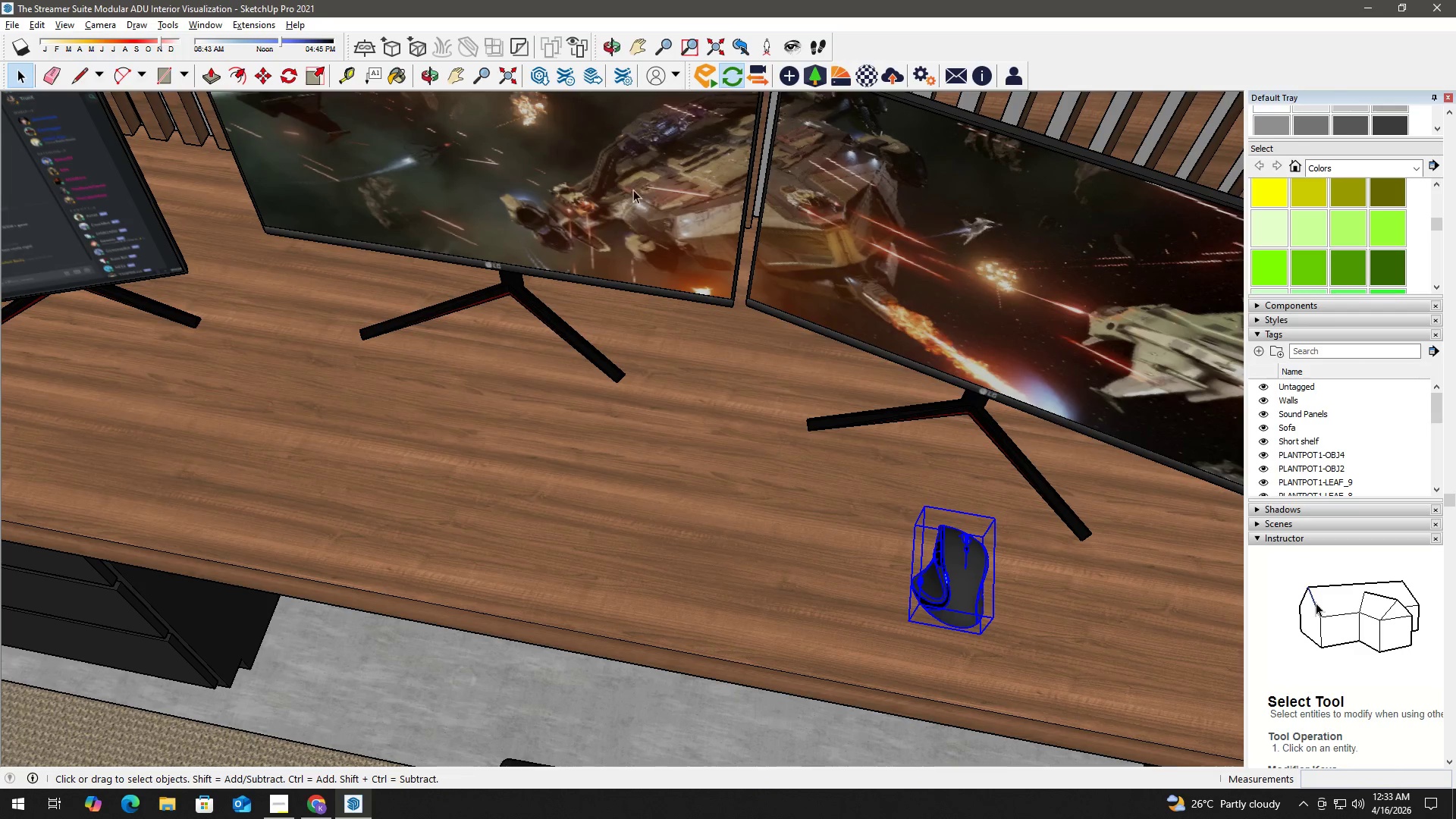 
key(Alt+Tab)
 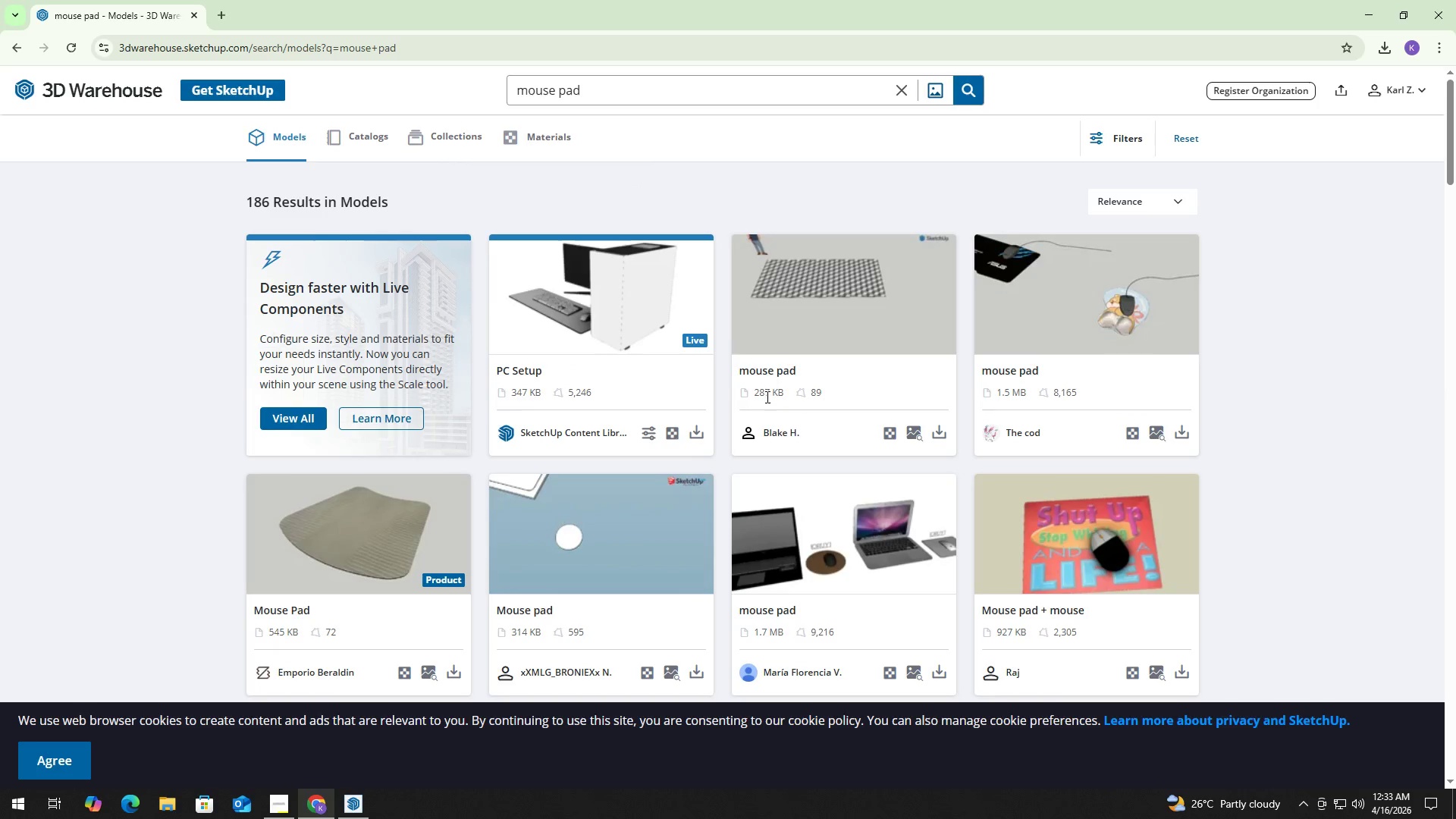 
scroll: coordinate [784, 416], scroll_direction: down, amount: 3.0
 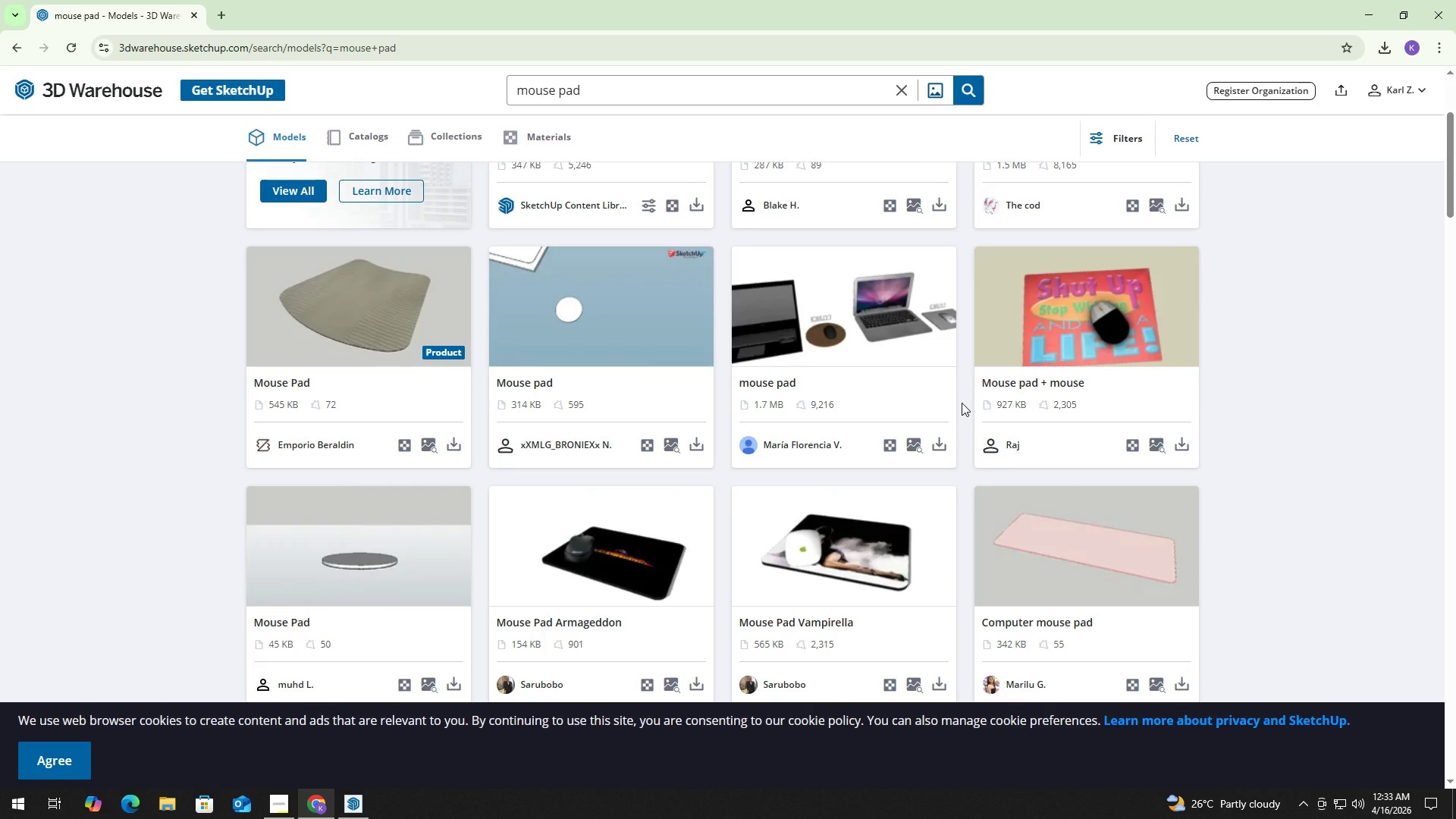 
scroll: coordinate [962, 403], scroll_direction: up, amount: 3.0
 